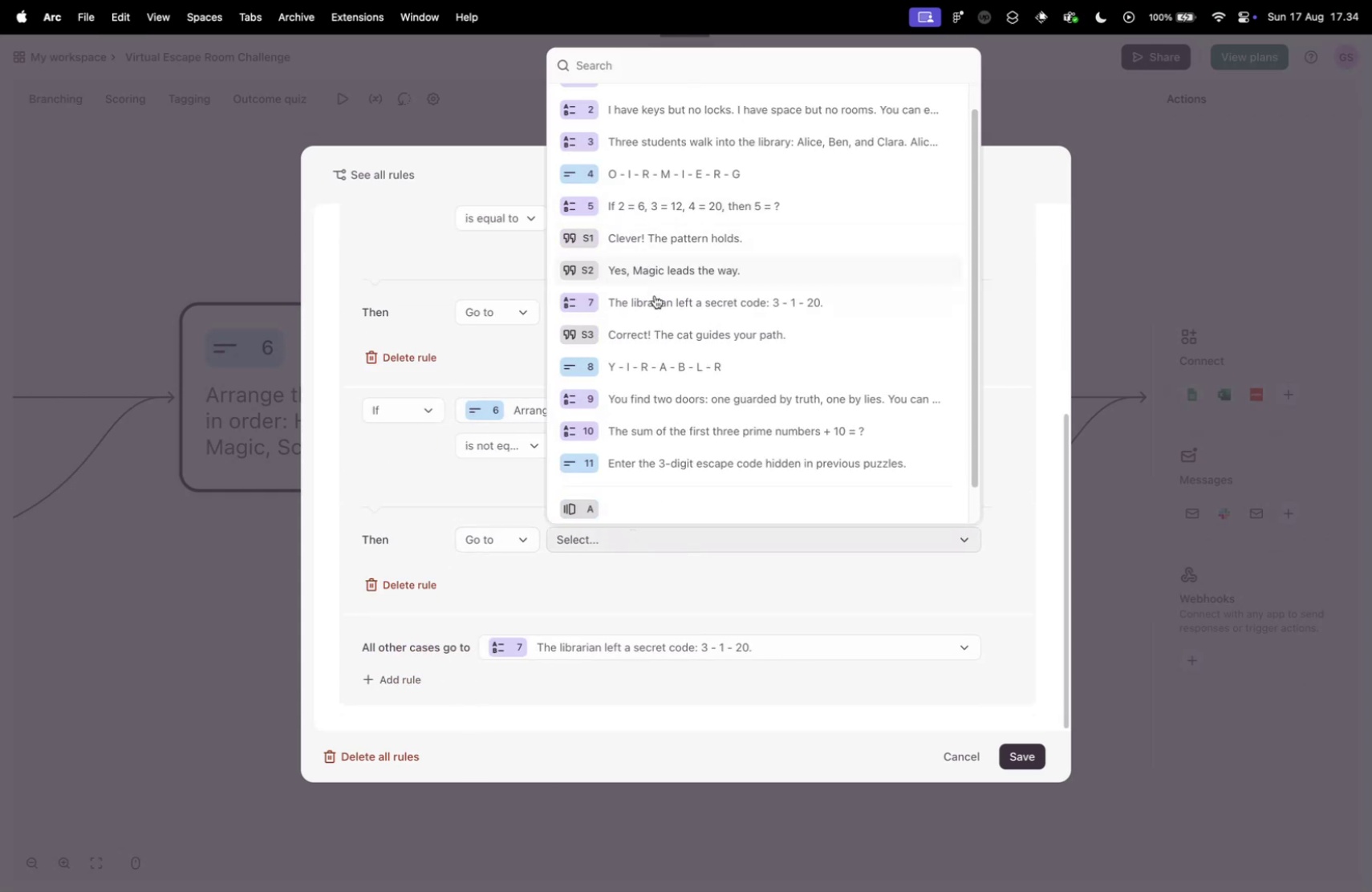 
left_click([654, 301])
 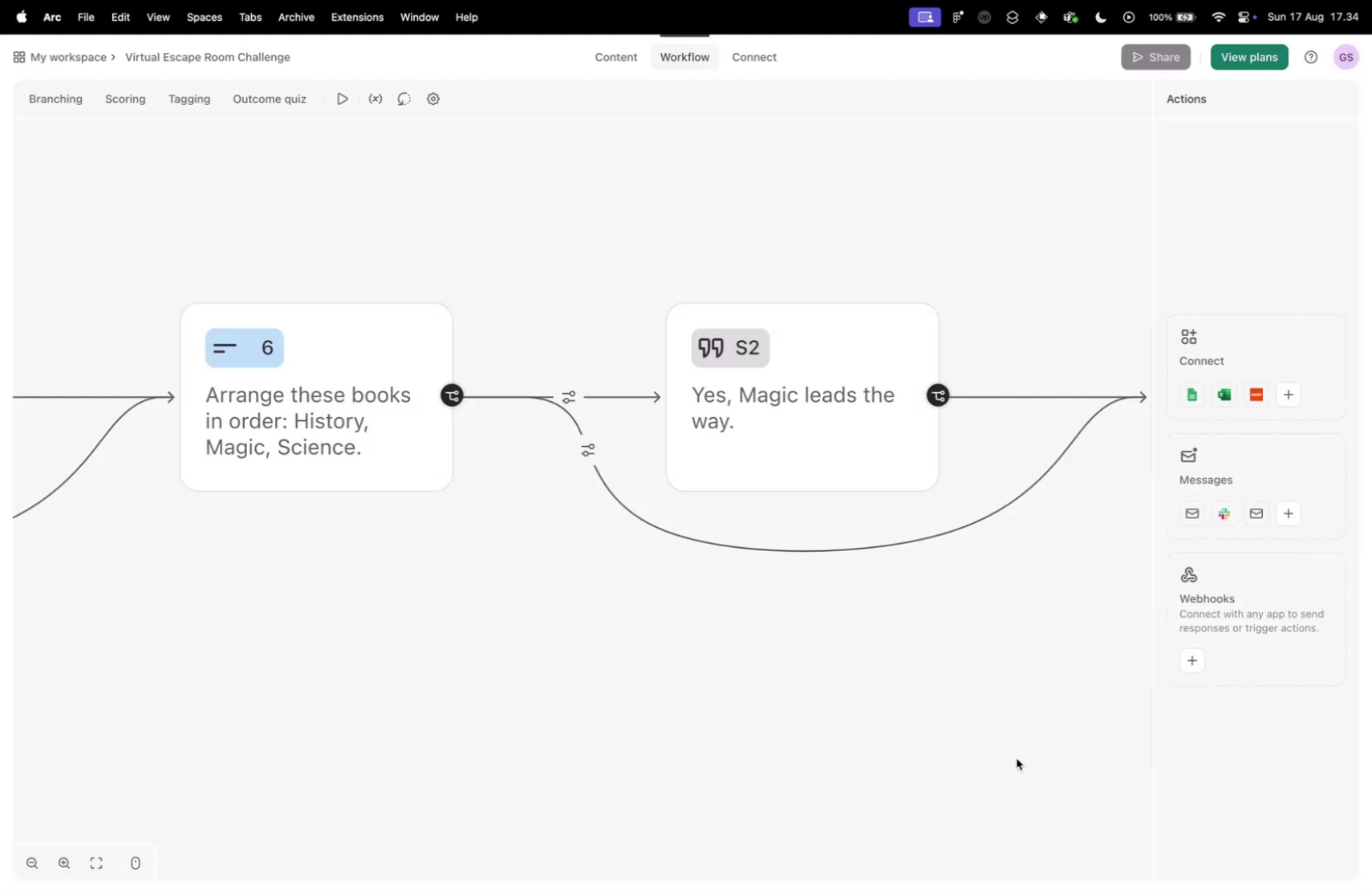 
left_click_drag(start_coordinate=[859, 665], to_coordinate=[658, 624])
 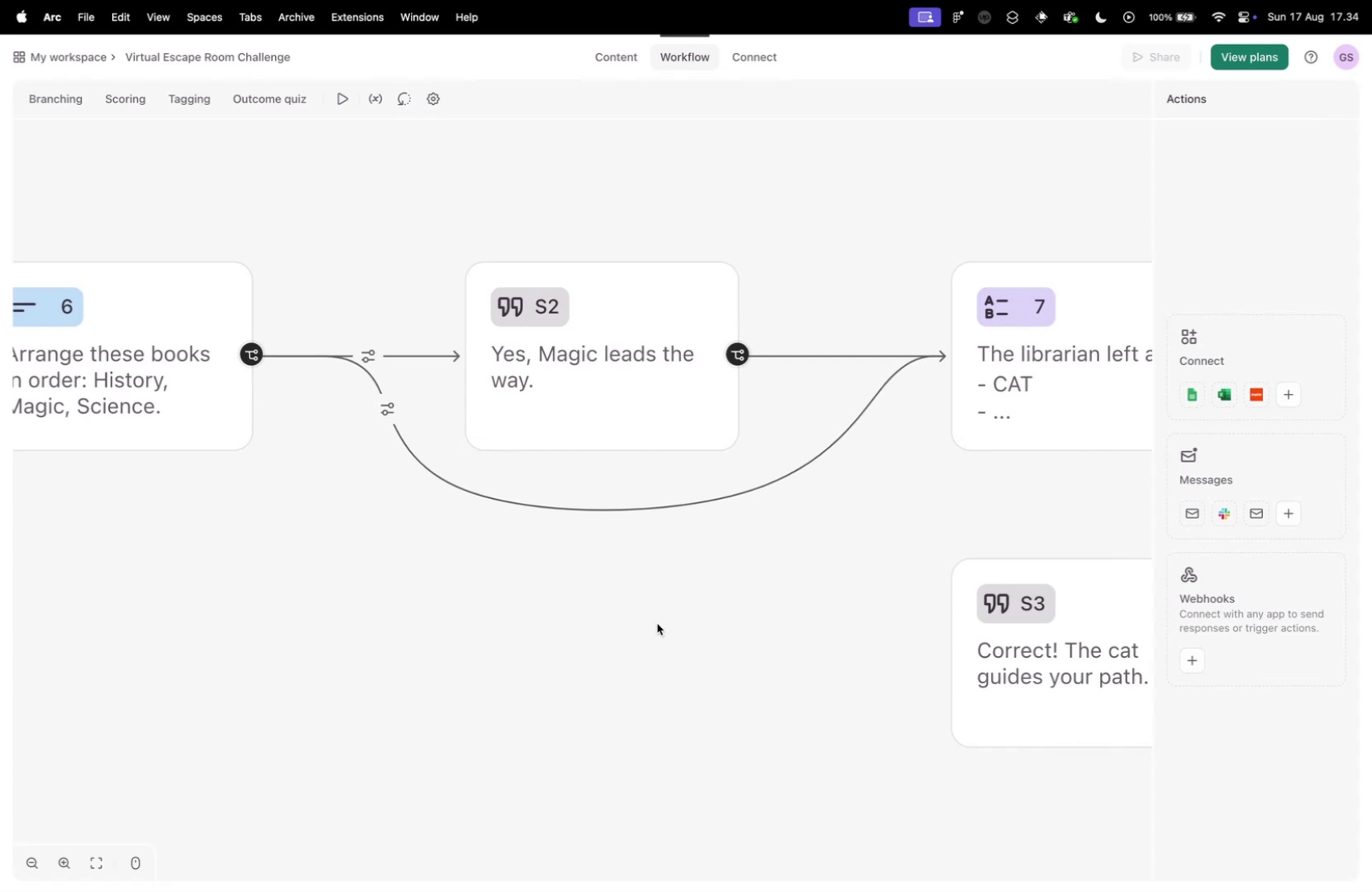 
scroll: coordinate [656, 622], scroll_direction: down, amount: 10.0
 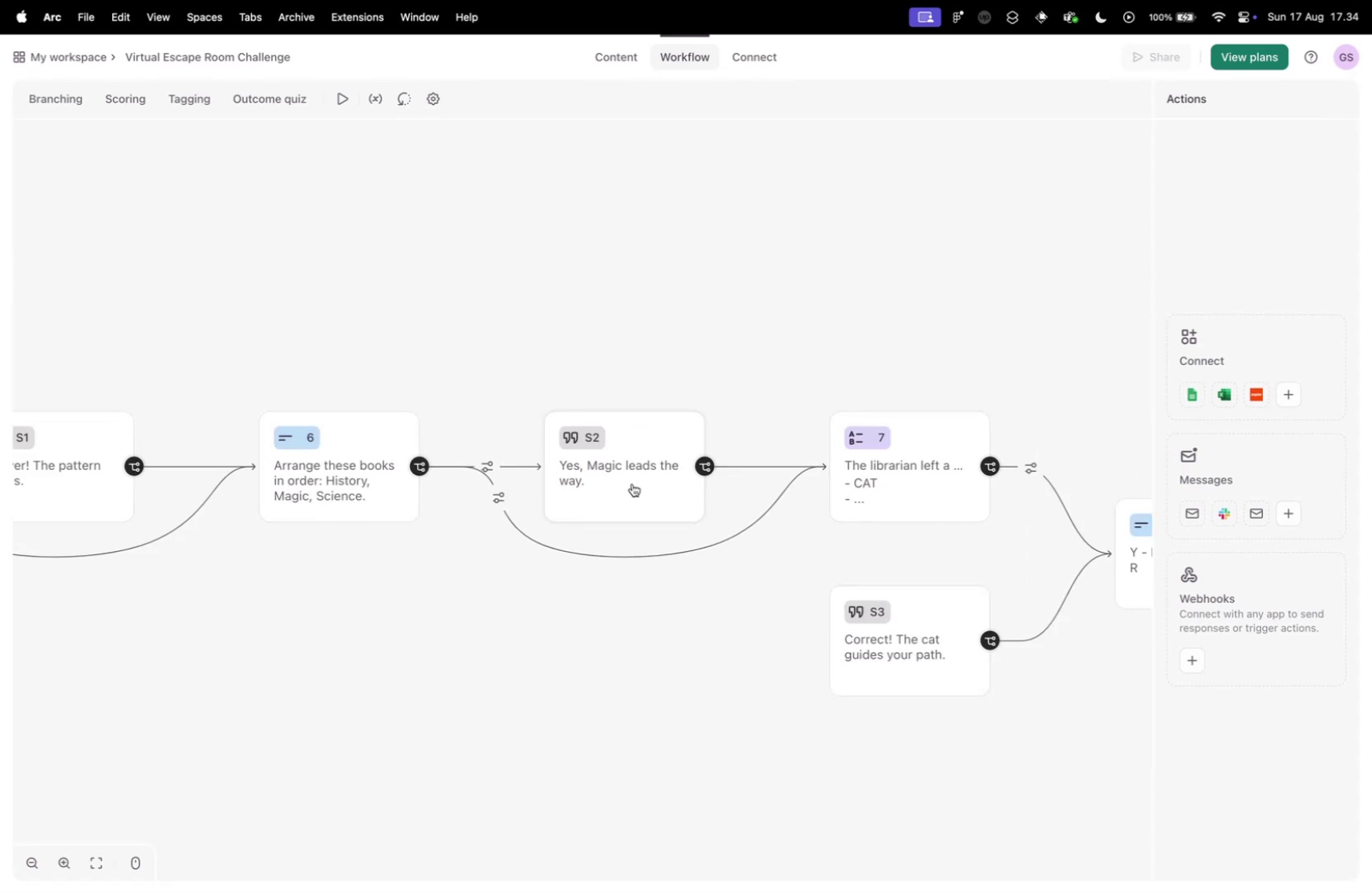 
left_click([632, 483])
 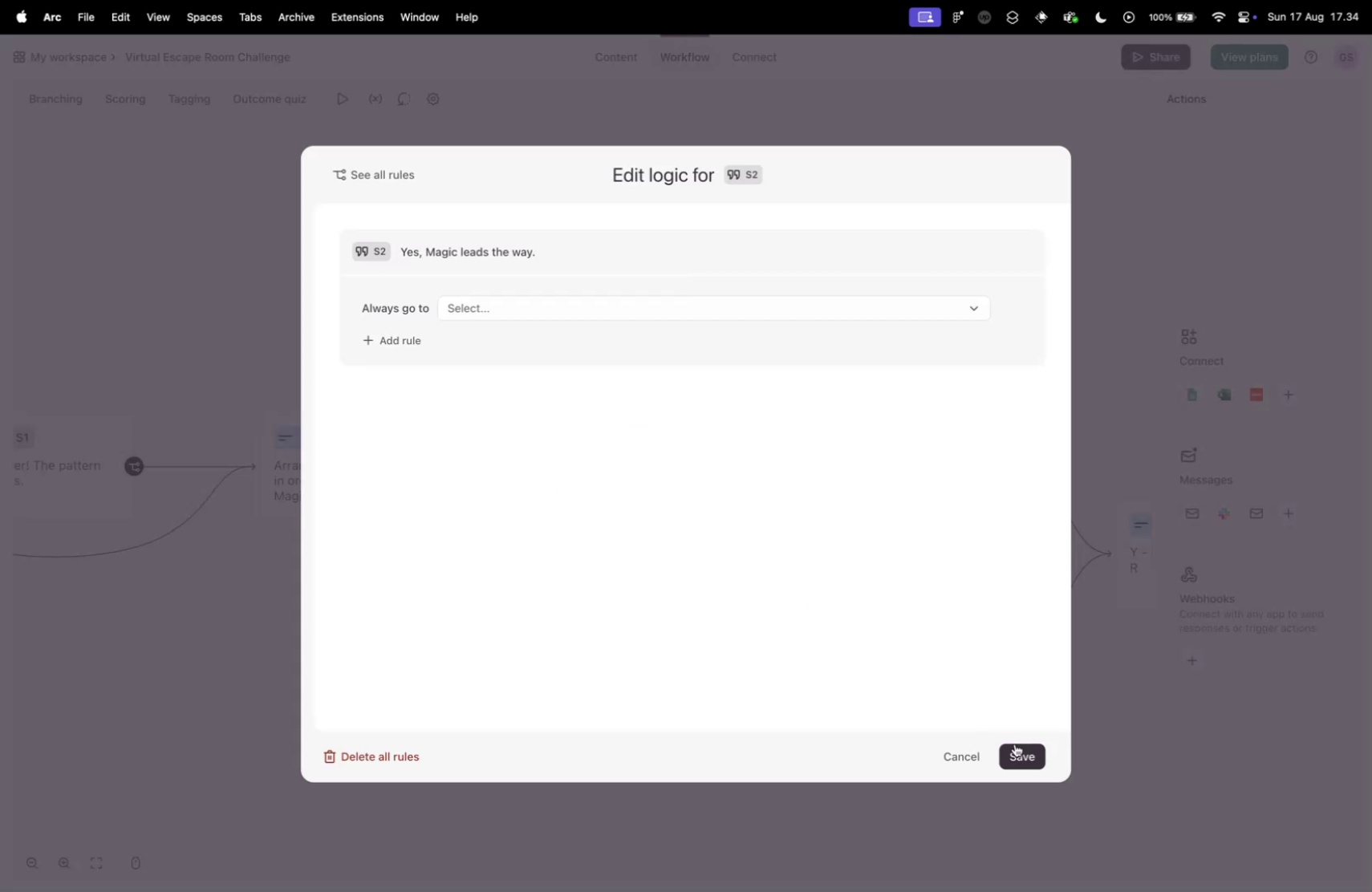 
left_click([1017, 752])
 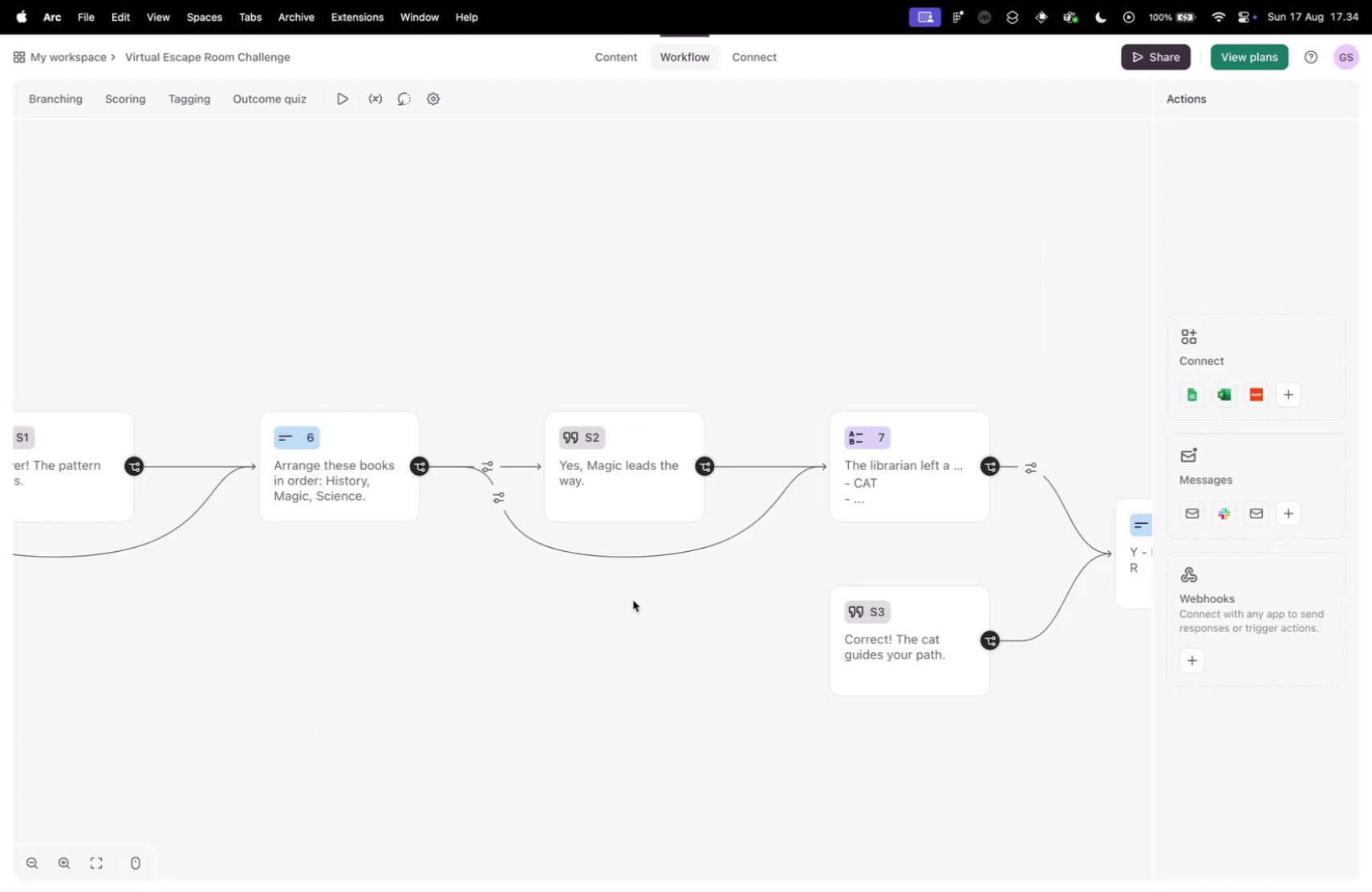 
left_click_drag(start_coordinate=[639, 614], to_coordinate=[433, 629])
 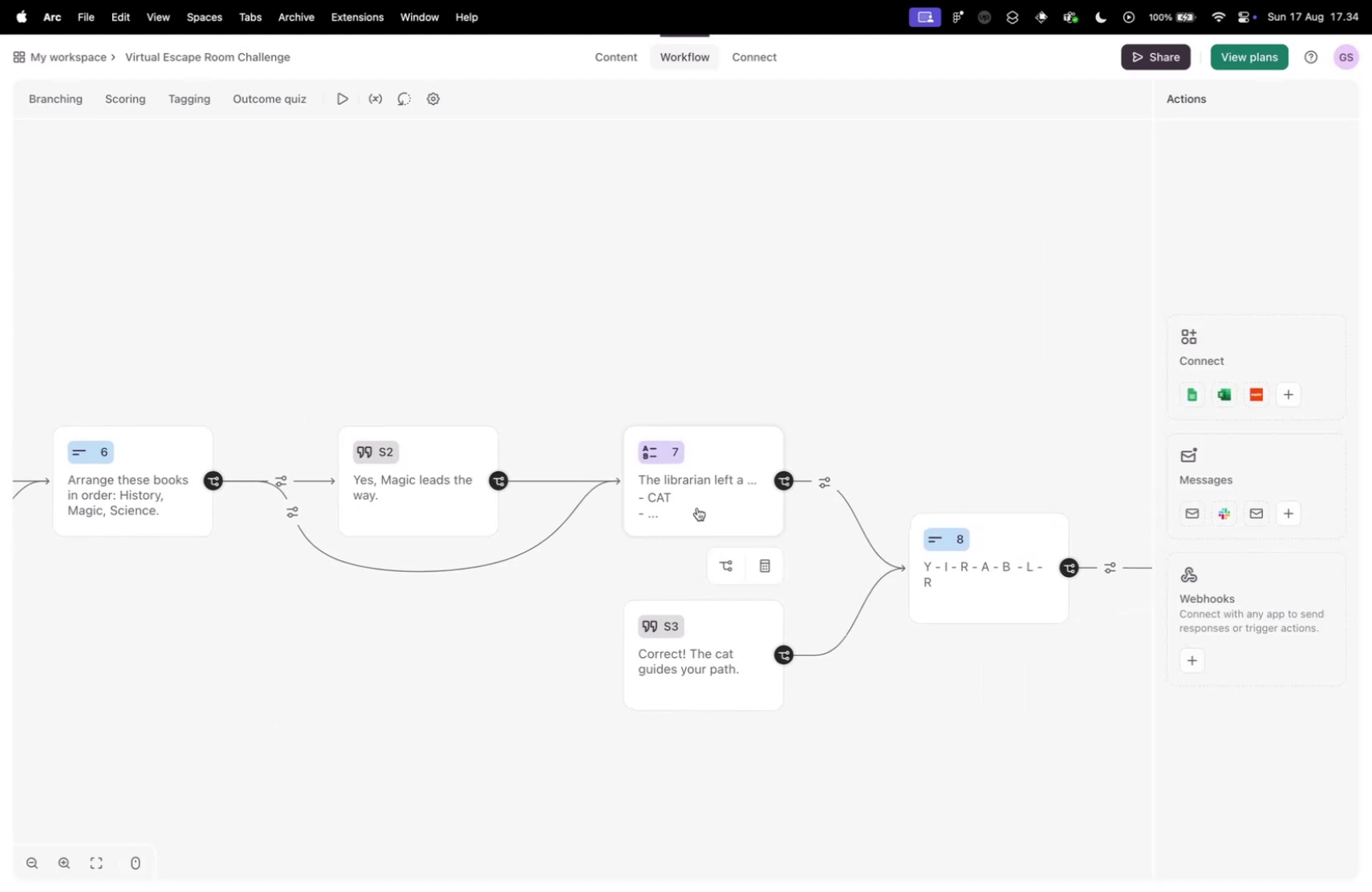 
left_click([697, 507])
 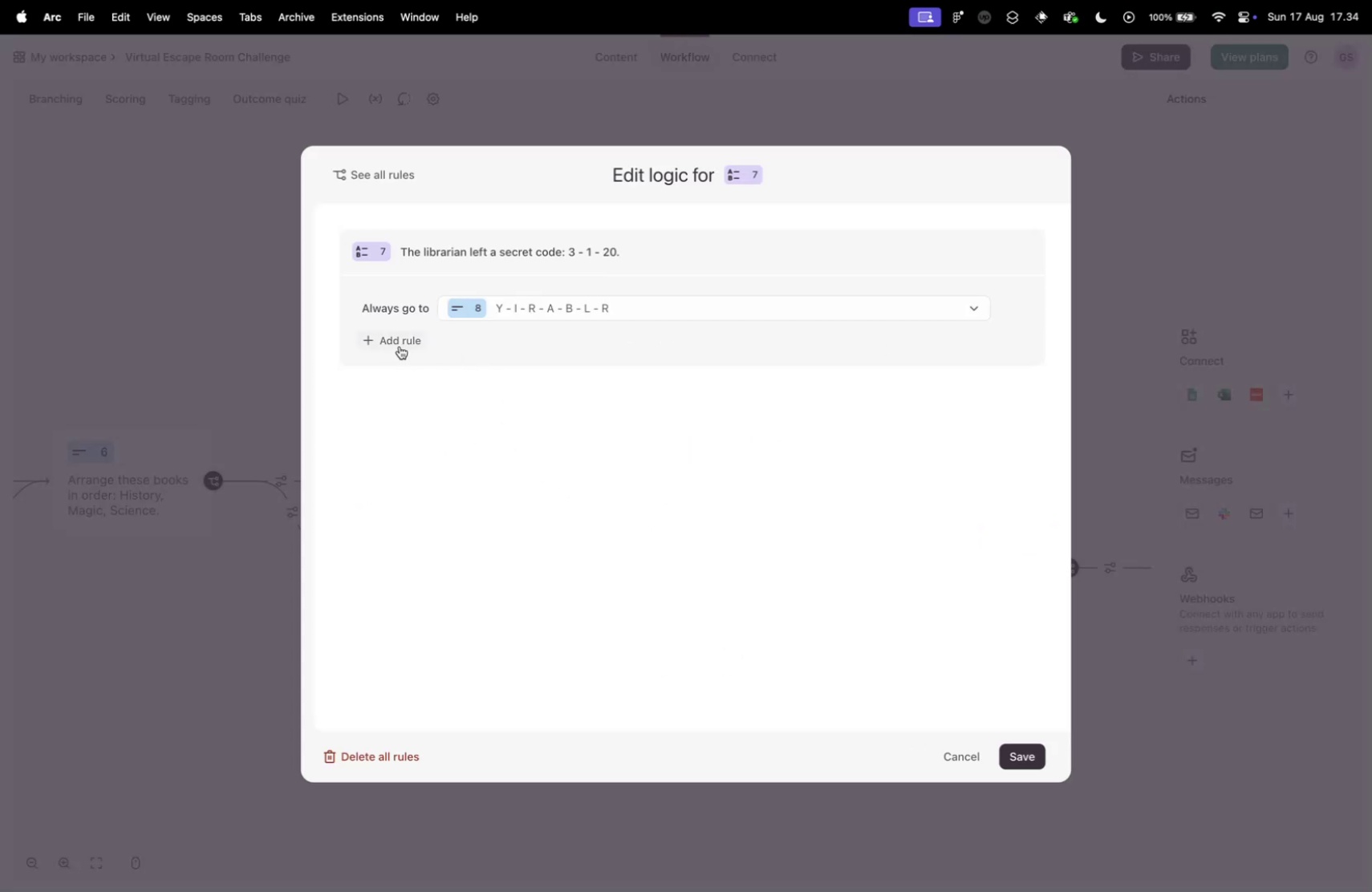 
left_click([400, 346])
 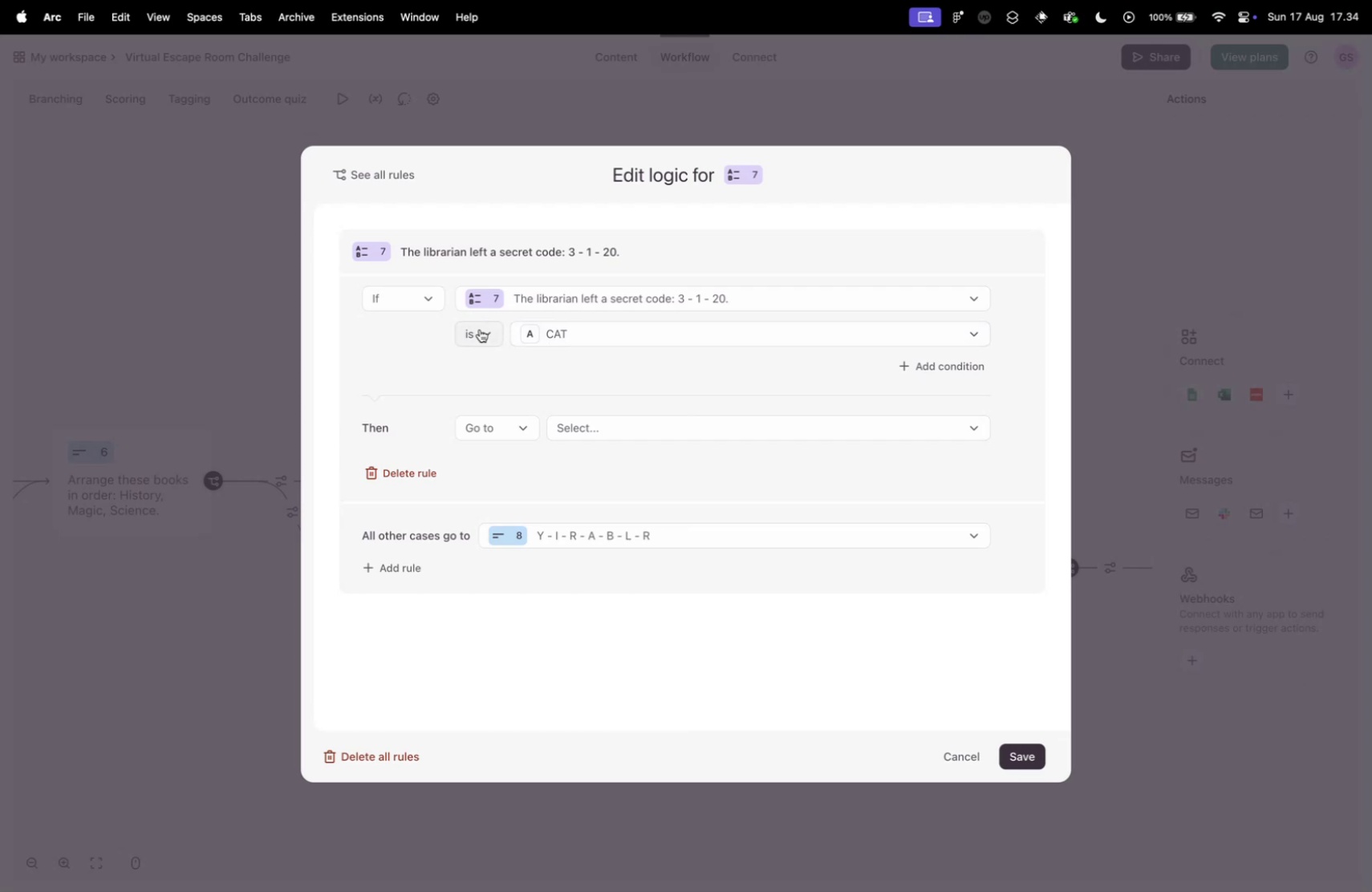 
left_click([480, 329])
 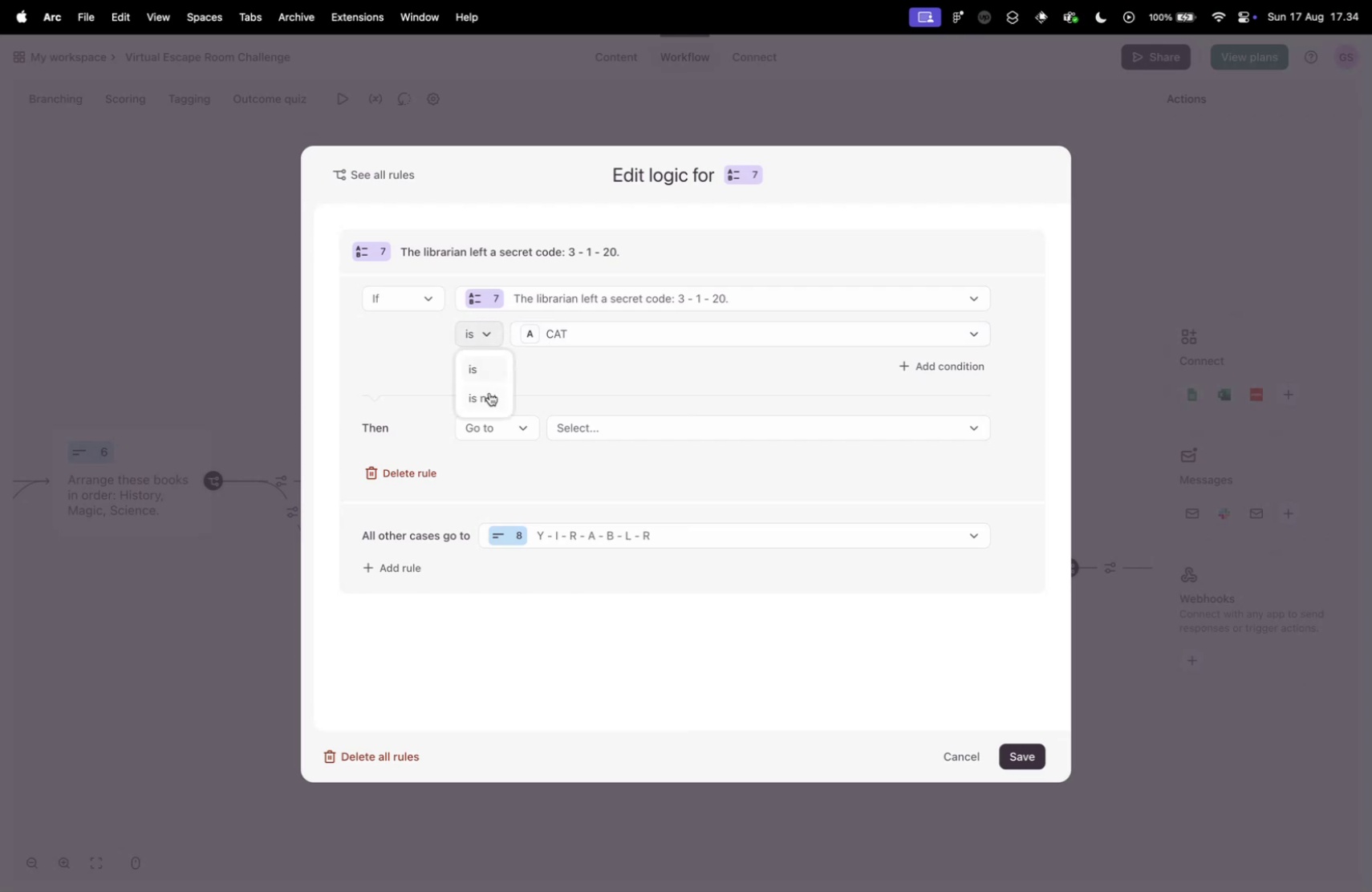 
left_click([489, 392])
 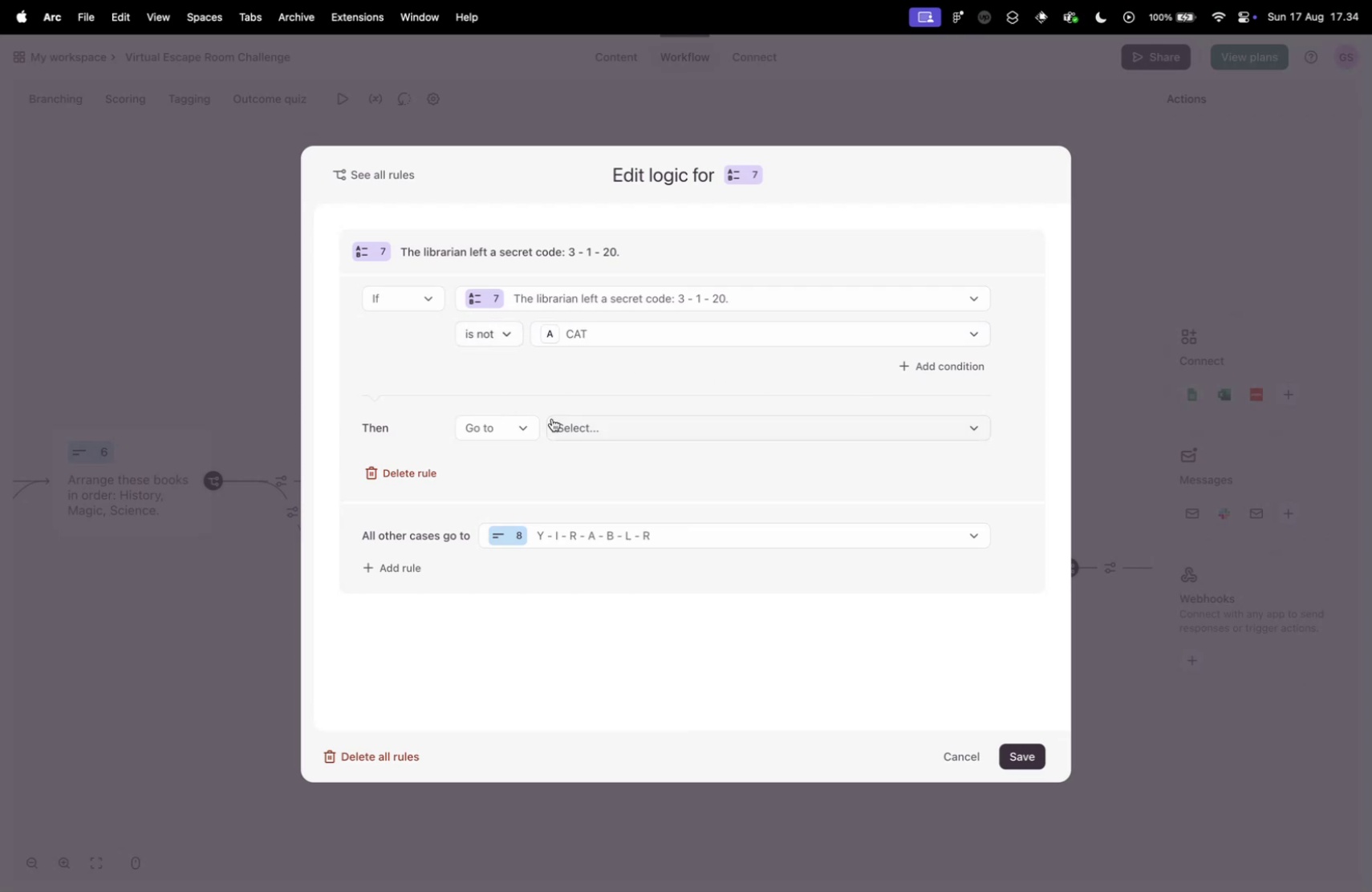 
left_click([525, 423])
 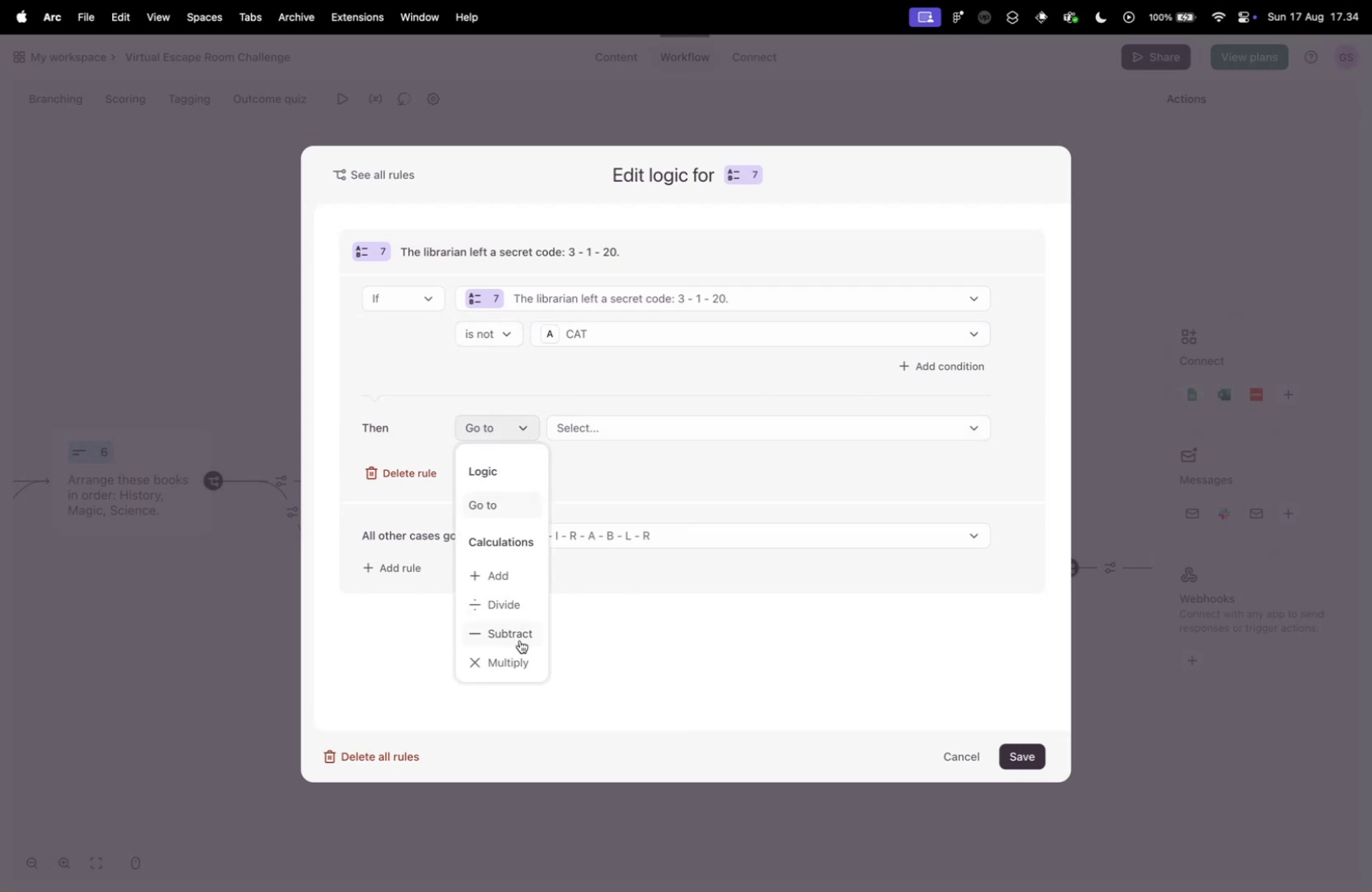 
left_click([509, 624])
 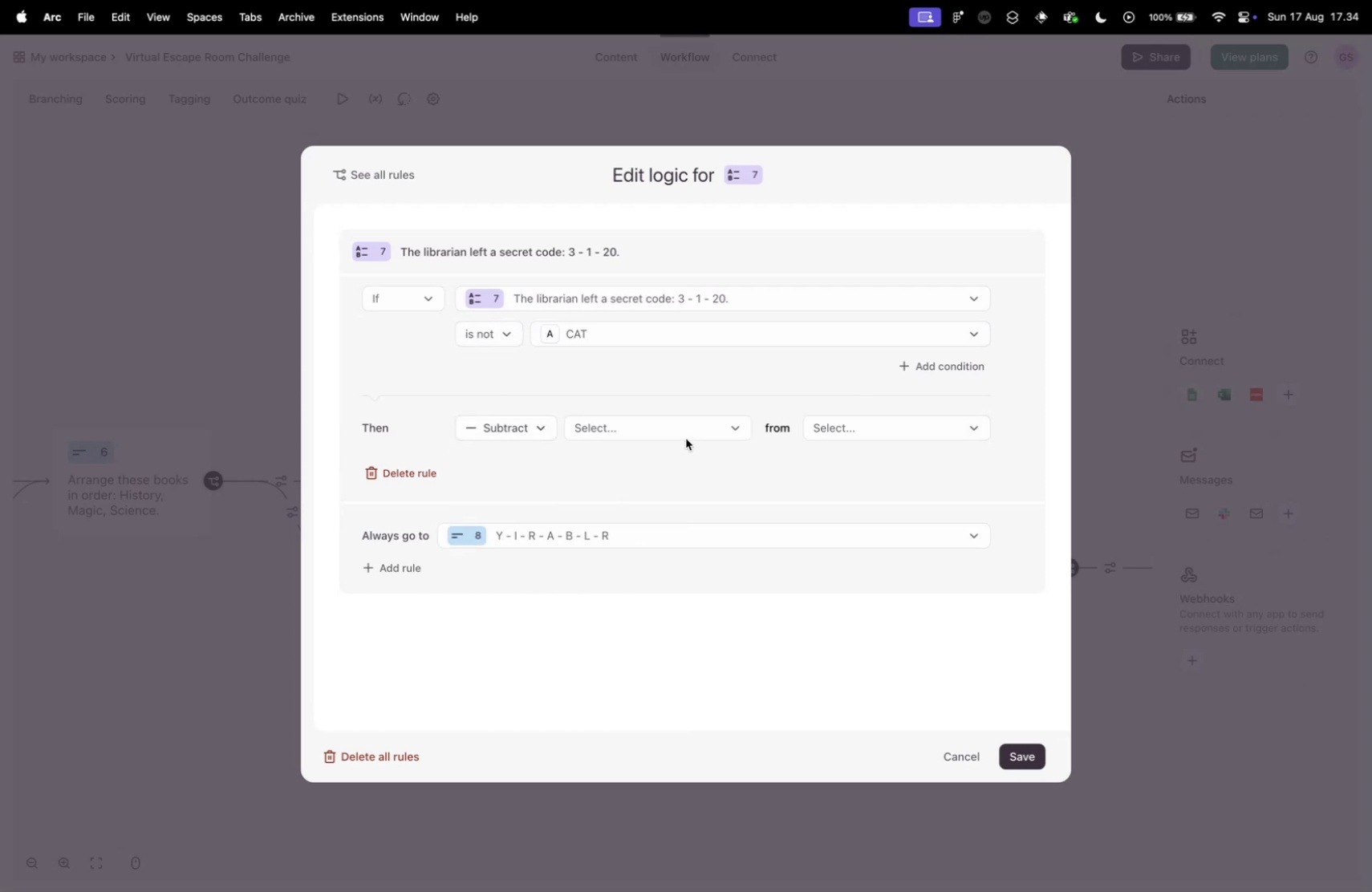 
left_click([658, 427])
 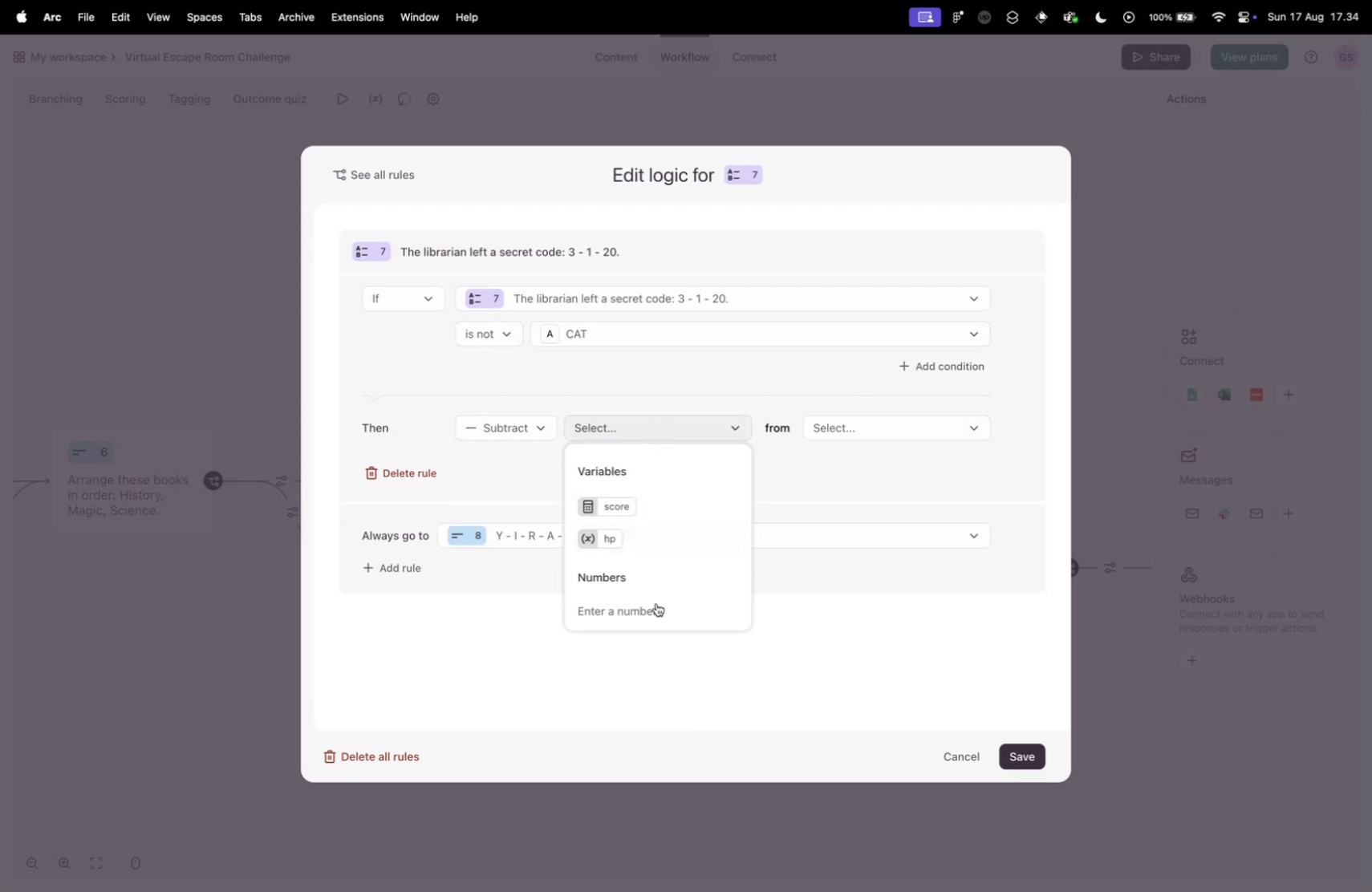 
left_click([660, 614])
 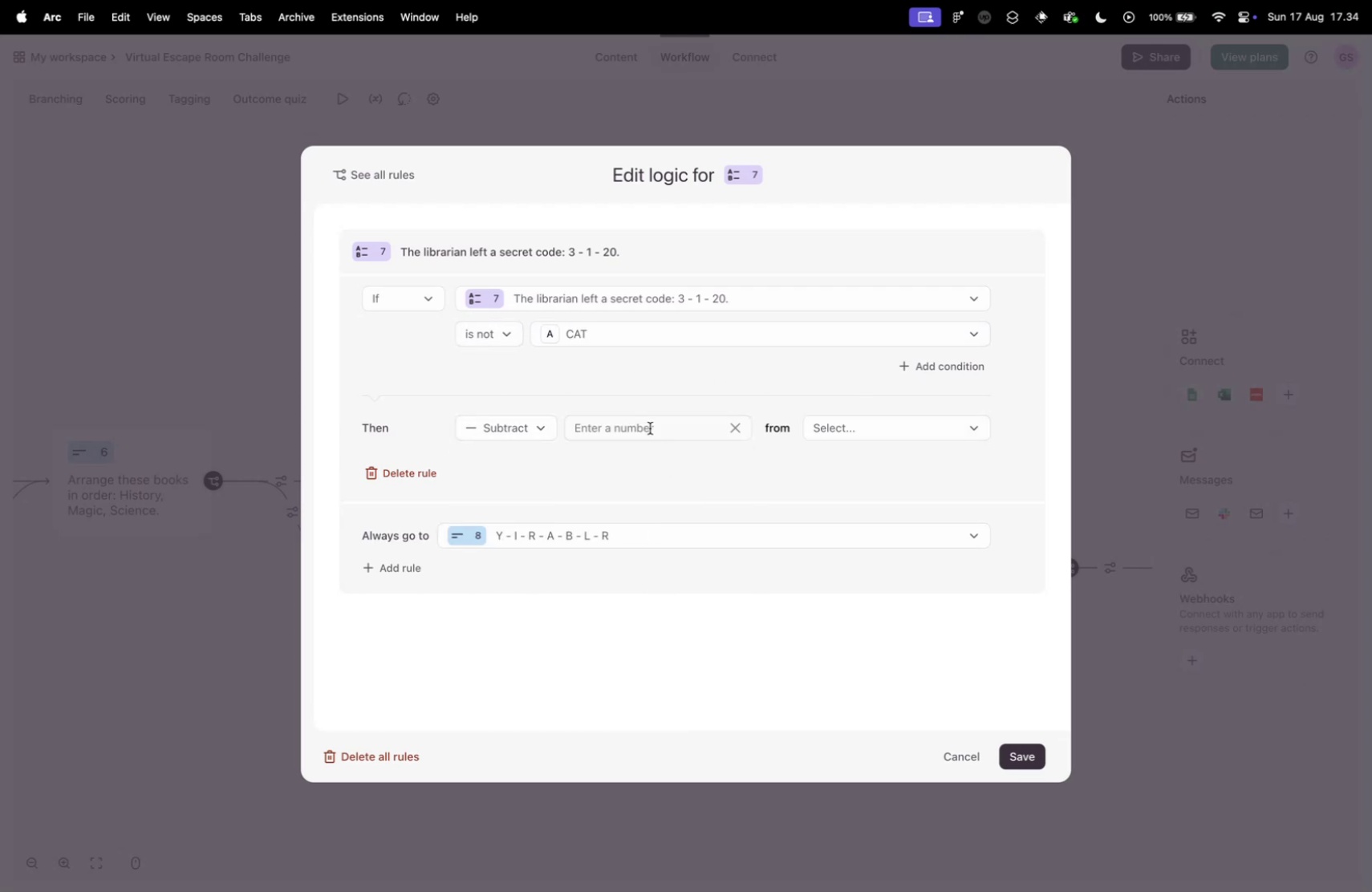 
left_click([650, 428])
 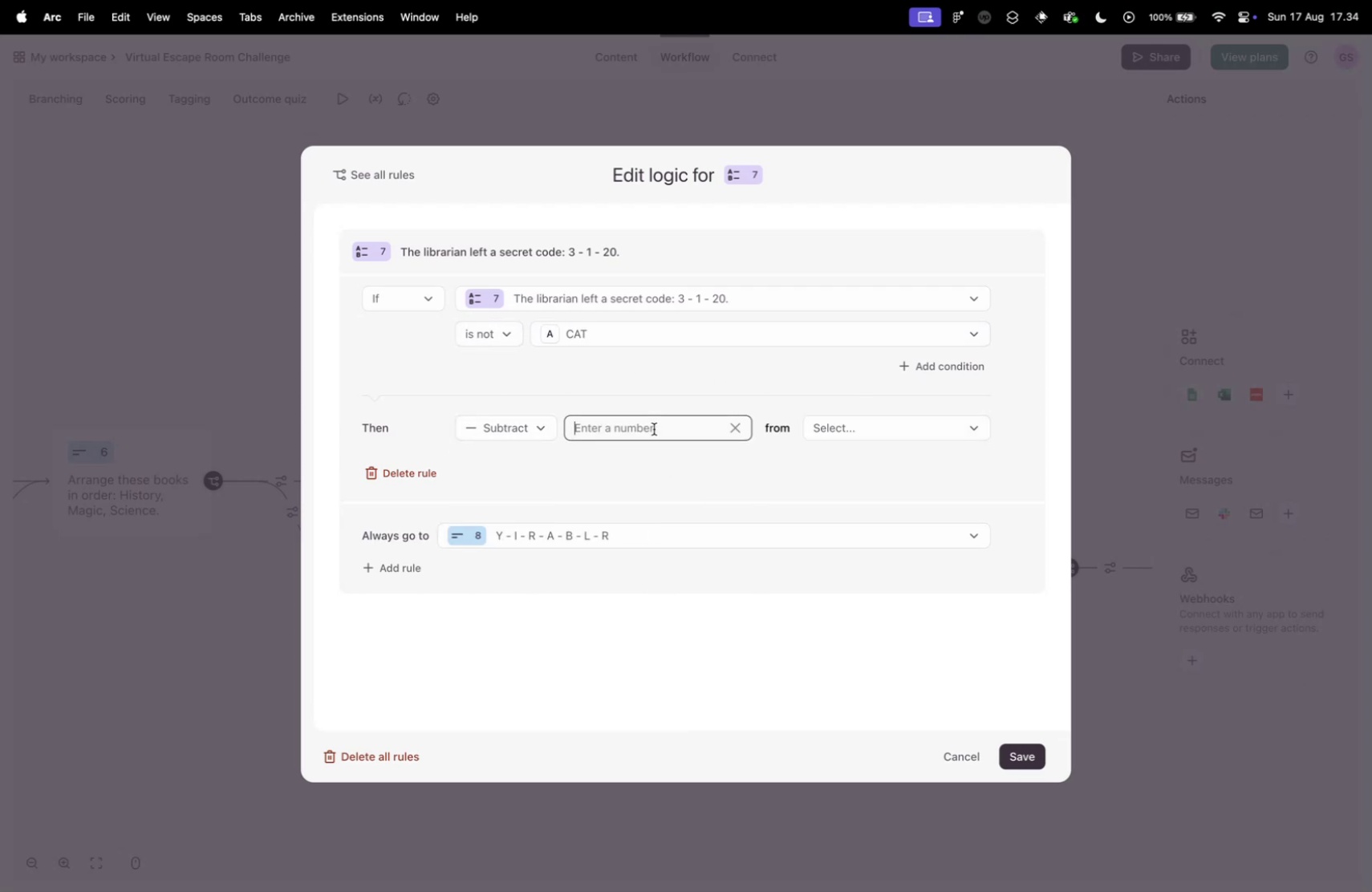 
key(1)
 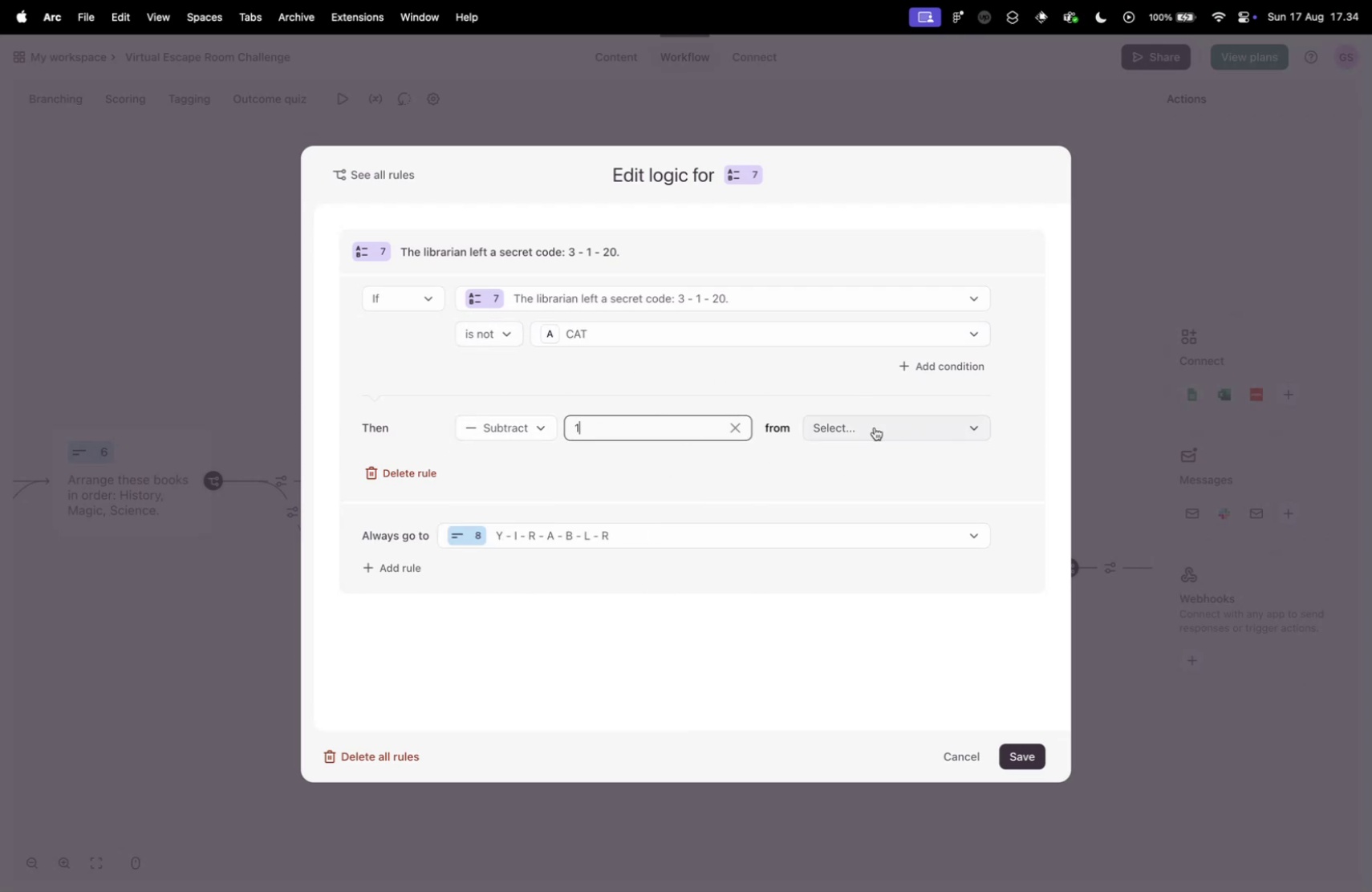 
left_click([871, 428])
 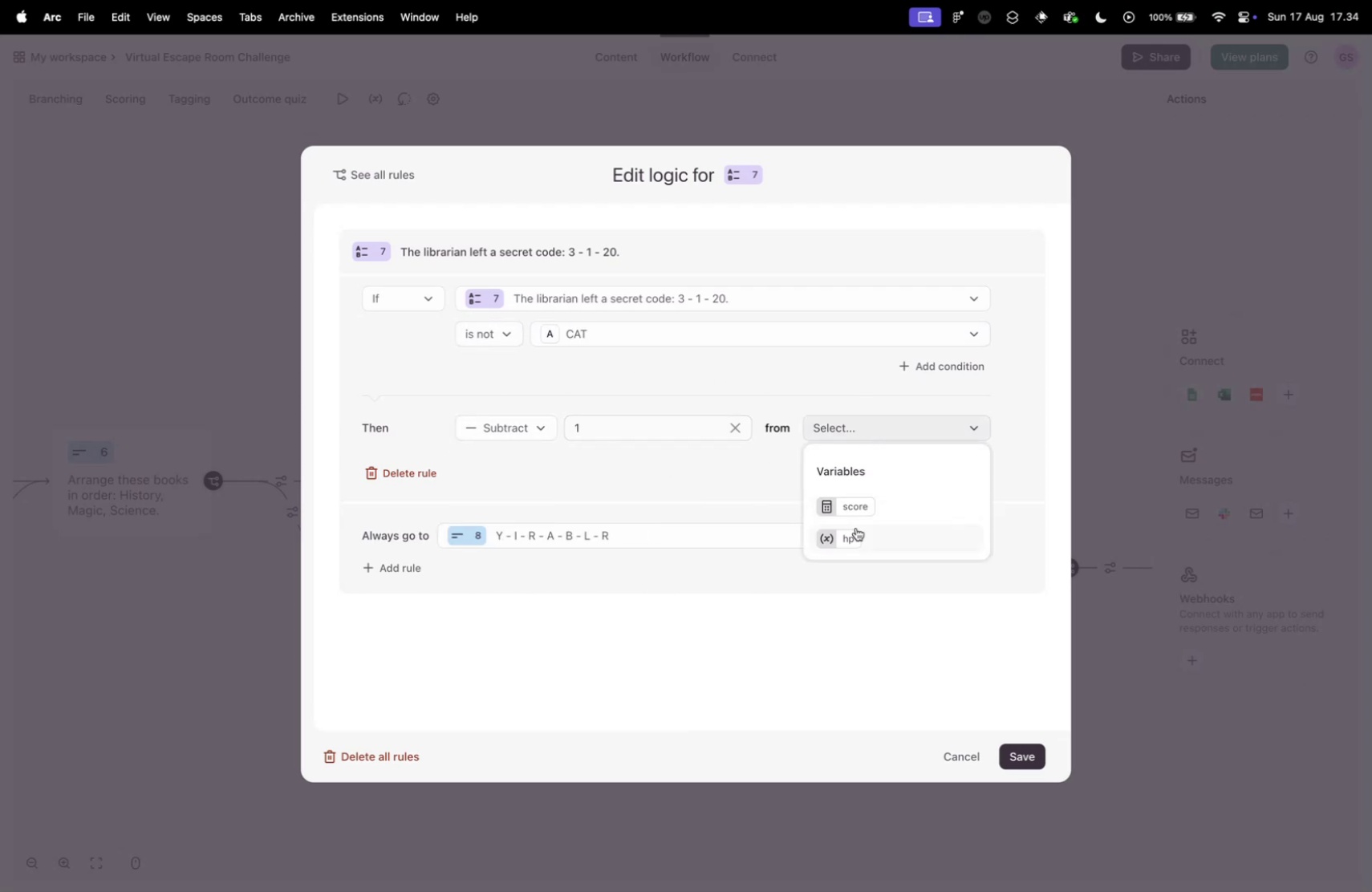 
left_click([856, 527])
 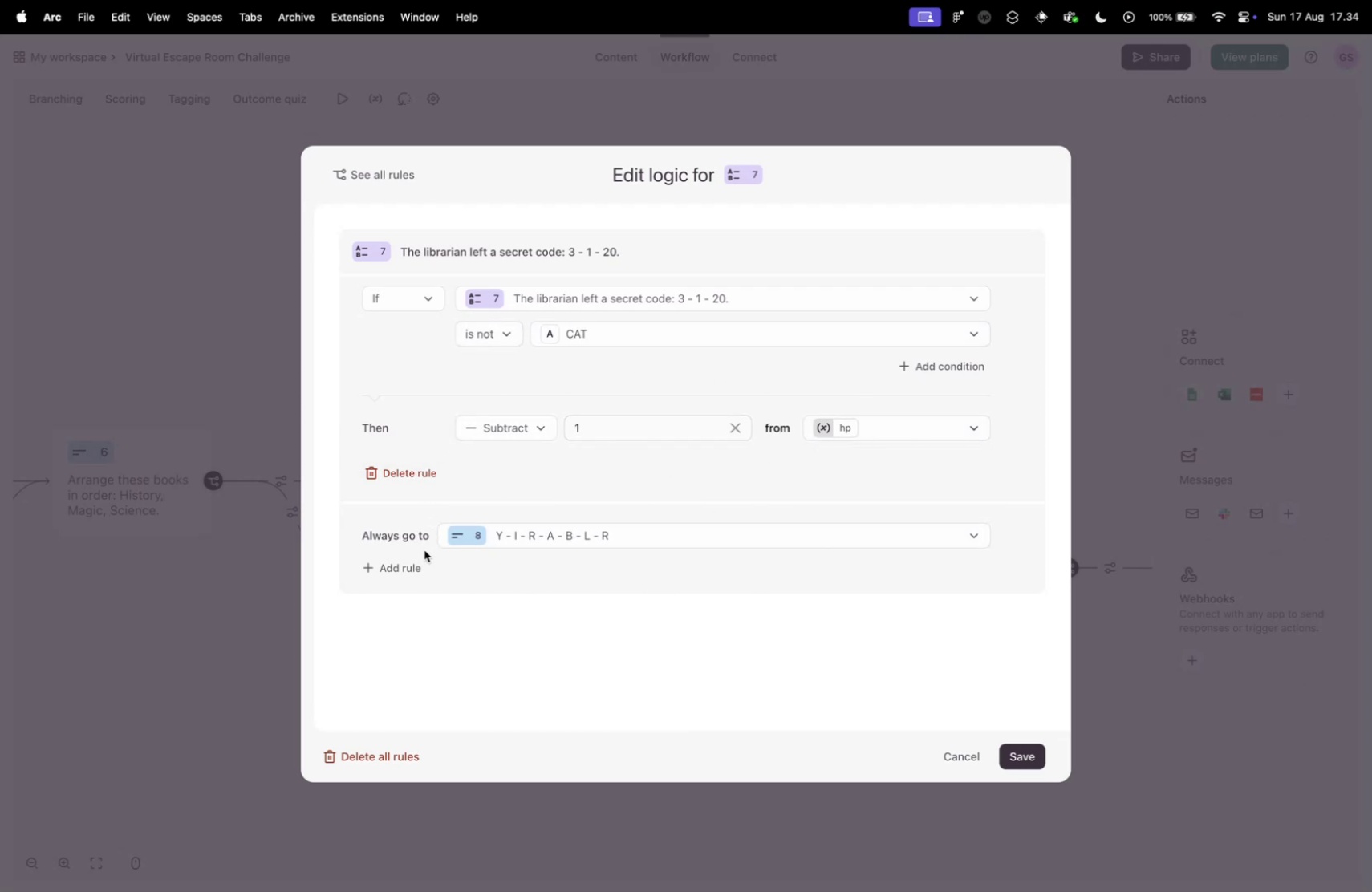 
left_click([405, 562])
 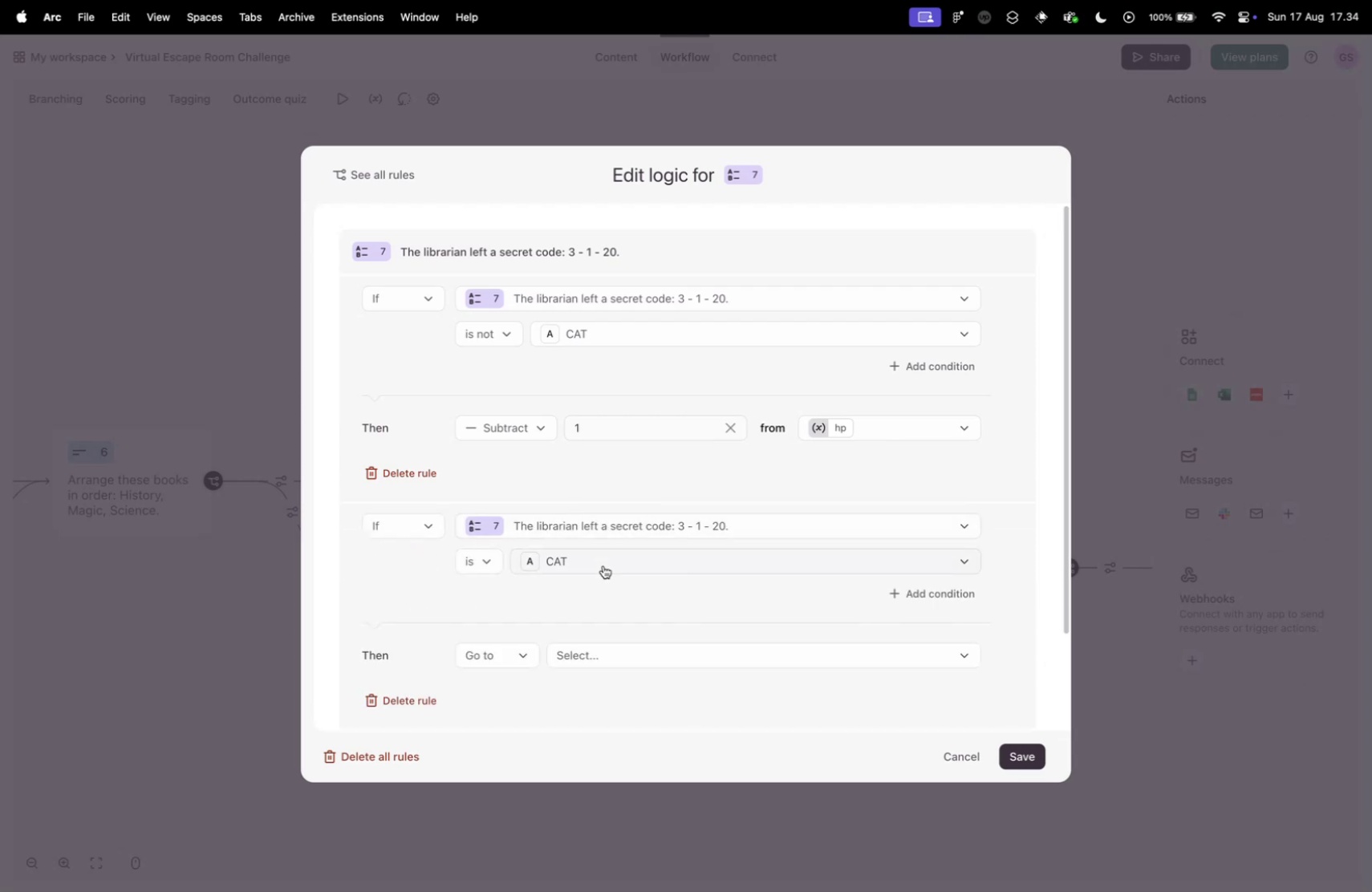 
scroll: coordinate [468, 581], scroll_direction: down, amount: 1.0
 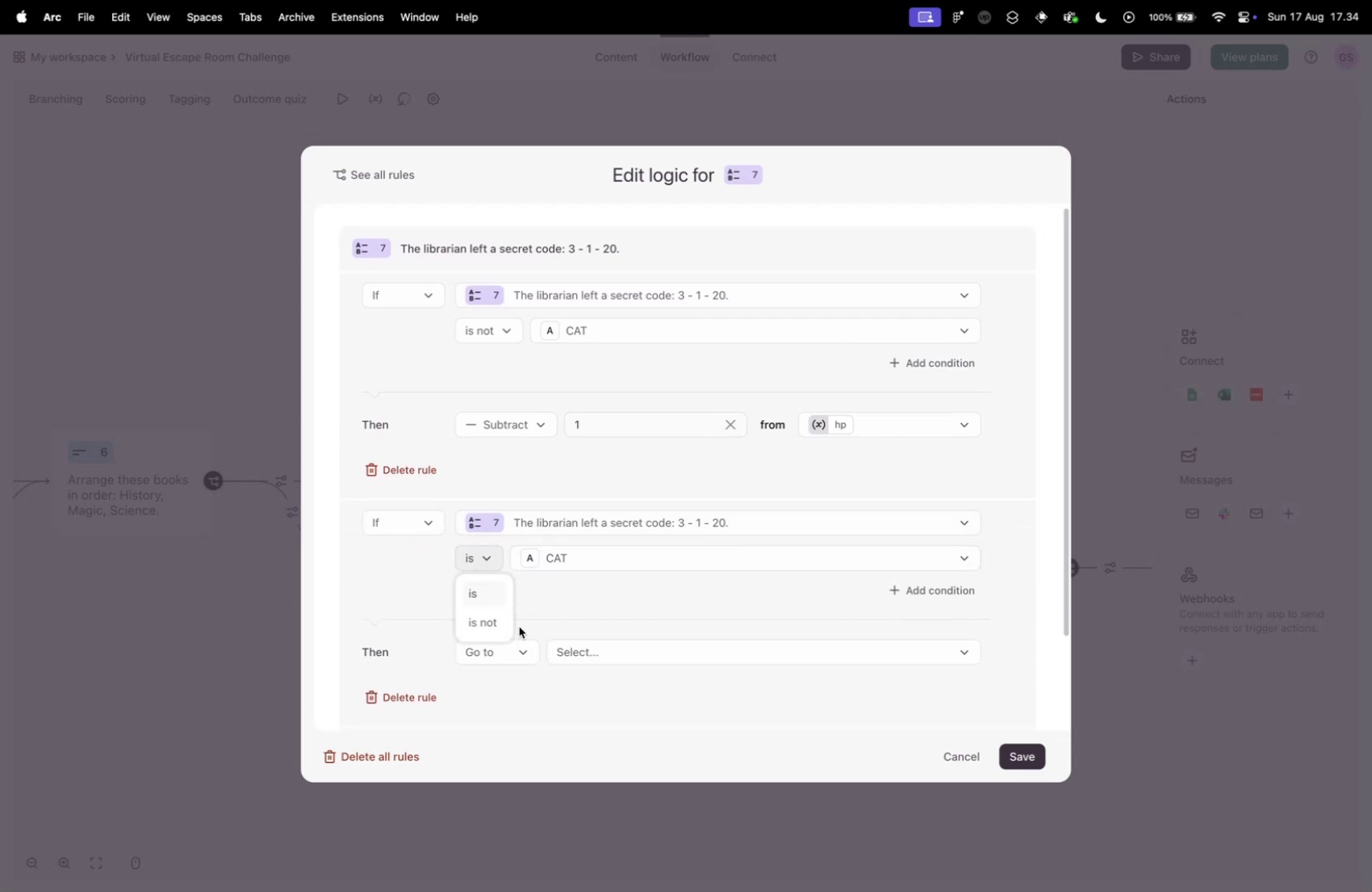 
left_click([486, 618])
 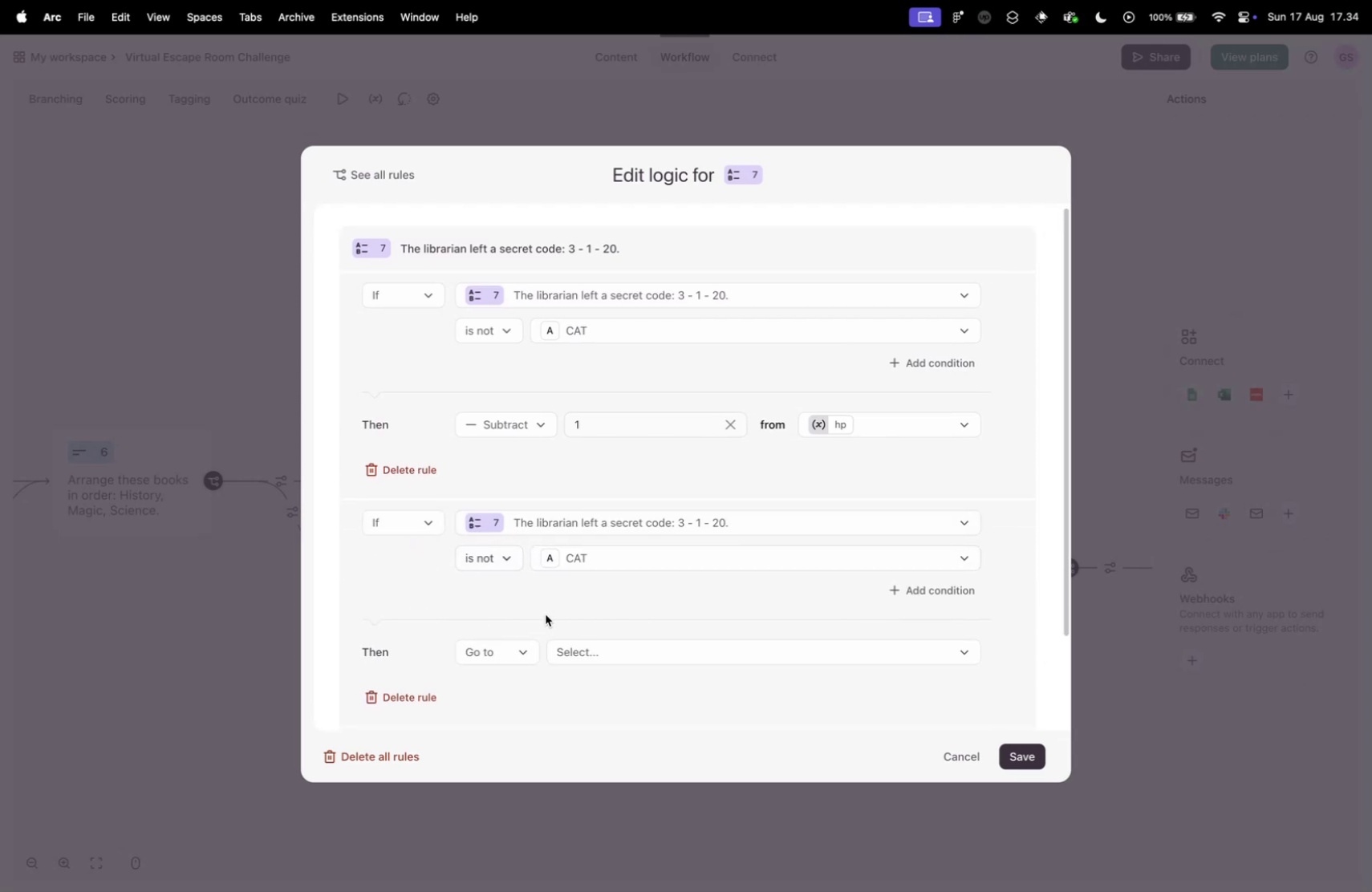 
scroll: coordinate [563, 612], scroll_direction: down, amount: 5.0
 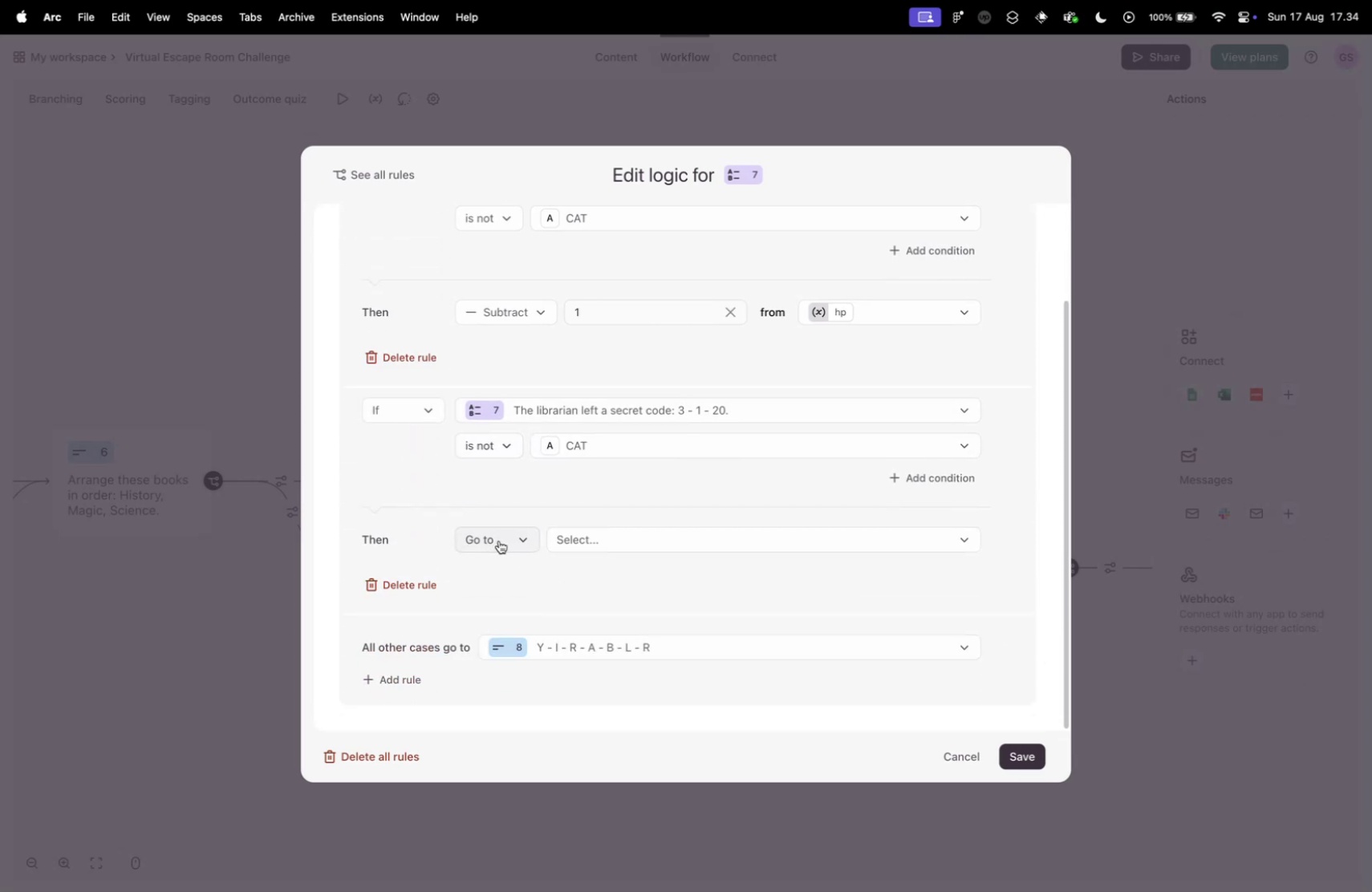 
left_click([632, 547])
 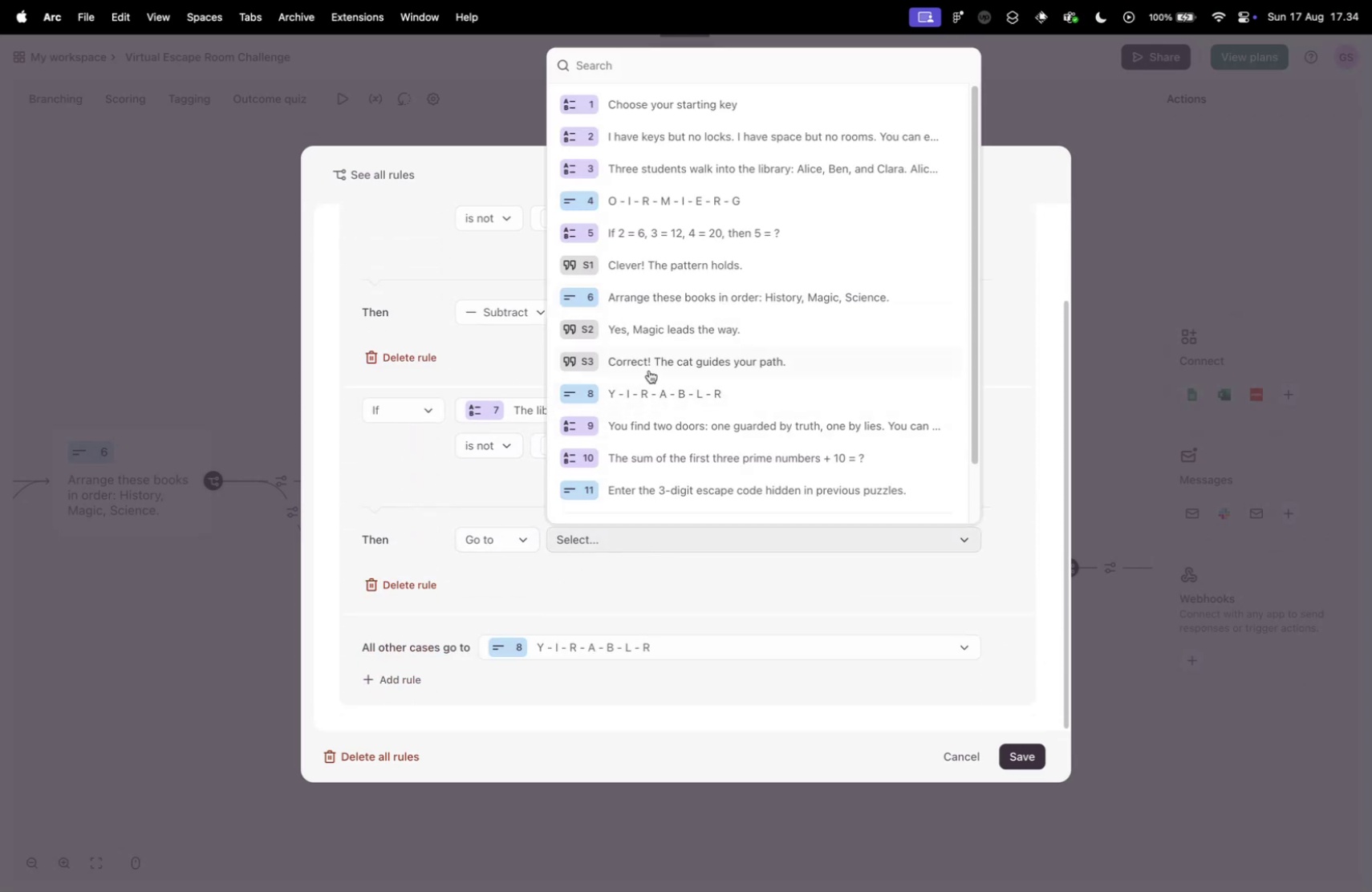 
left_click([680, 398])
 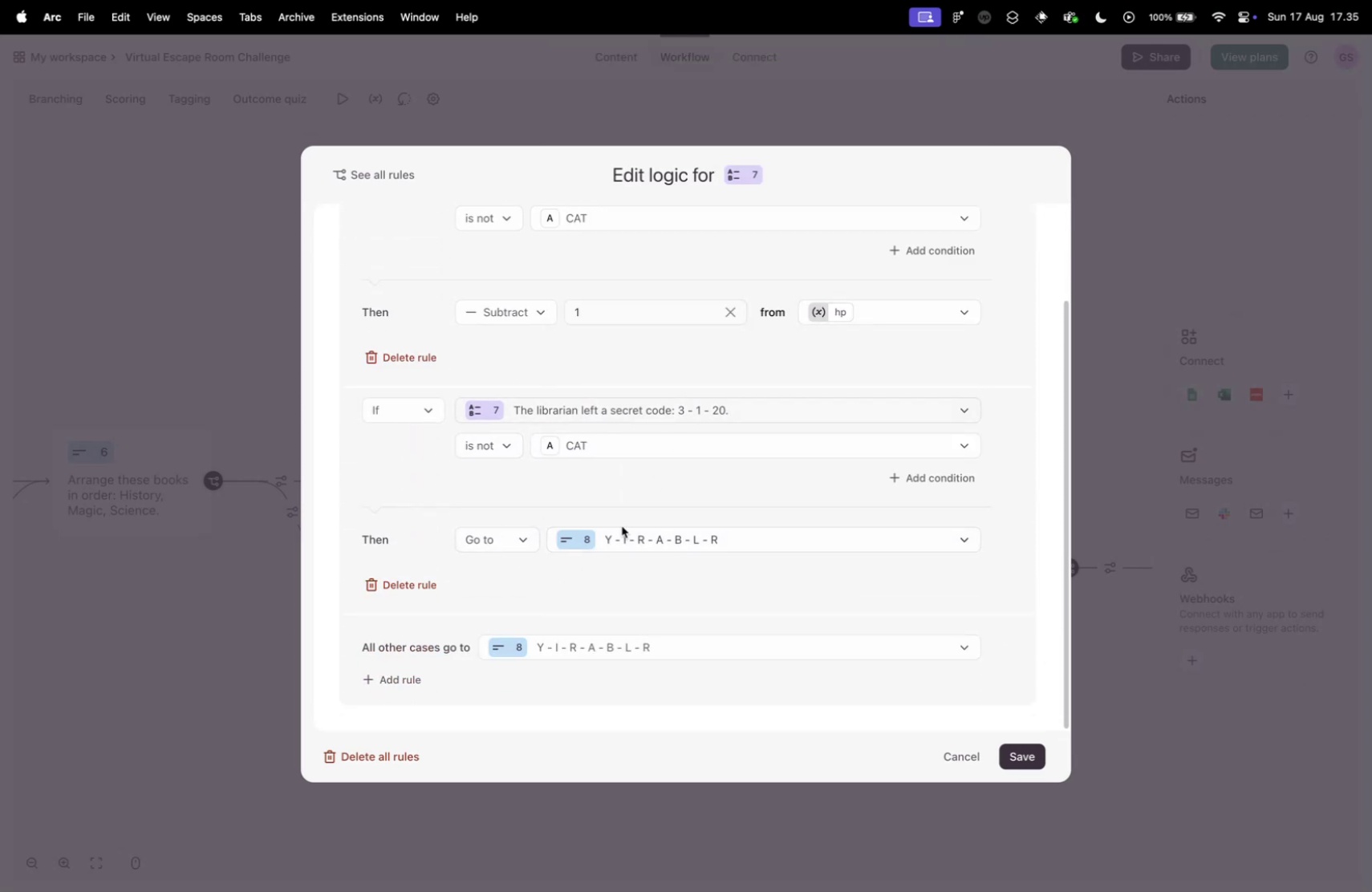 
scroll: coordinate [529, 590], scroll_direction: down, amount: 9.0
 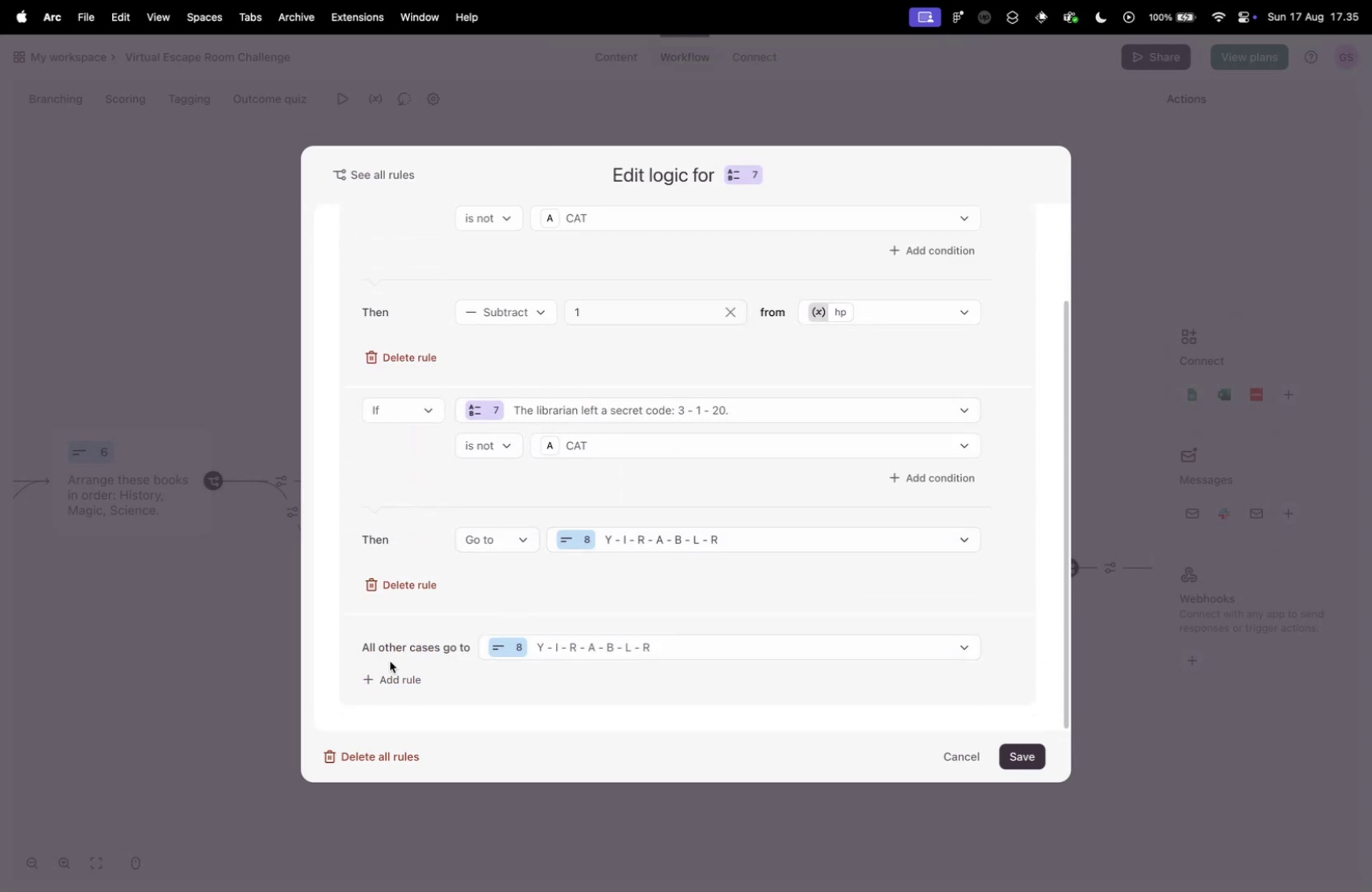 
scroll: coordinate [471, 676], scroll_direction: up, amount: 7.0
 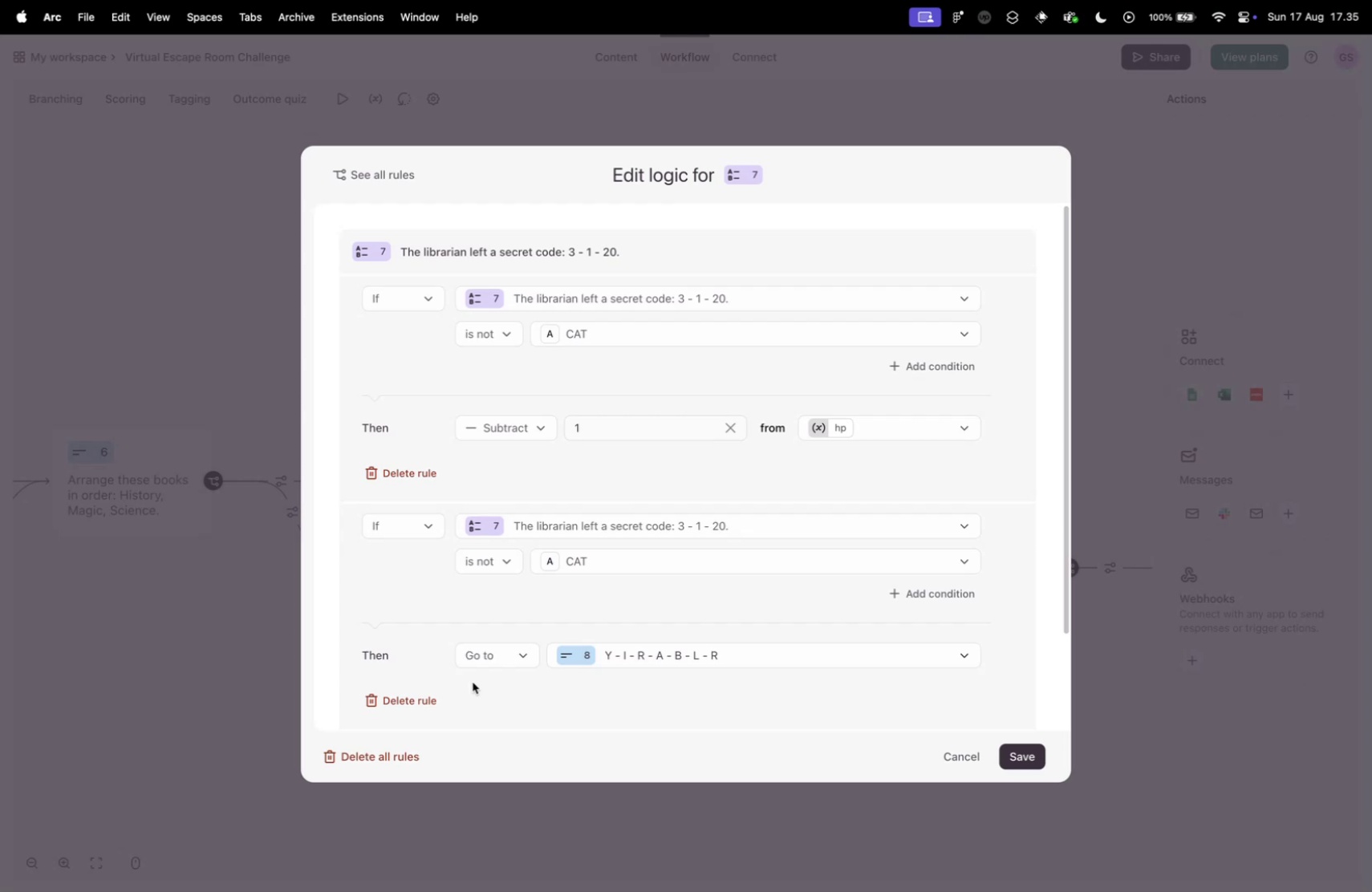 
scroll: coordinate [416, 666], scroll_direction: down, amount: 1.0
 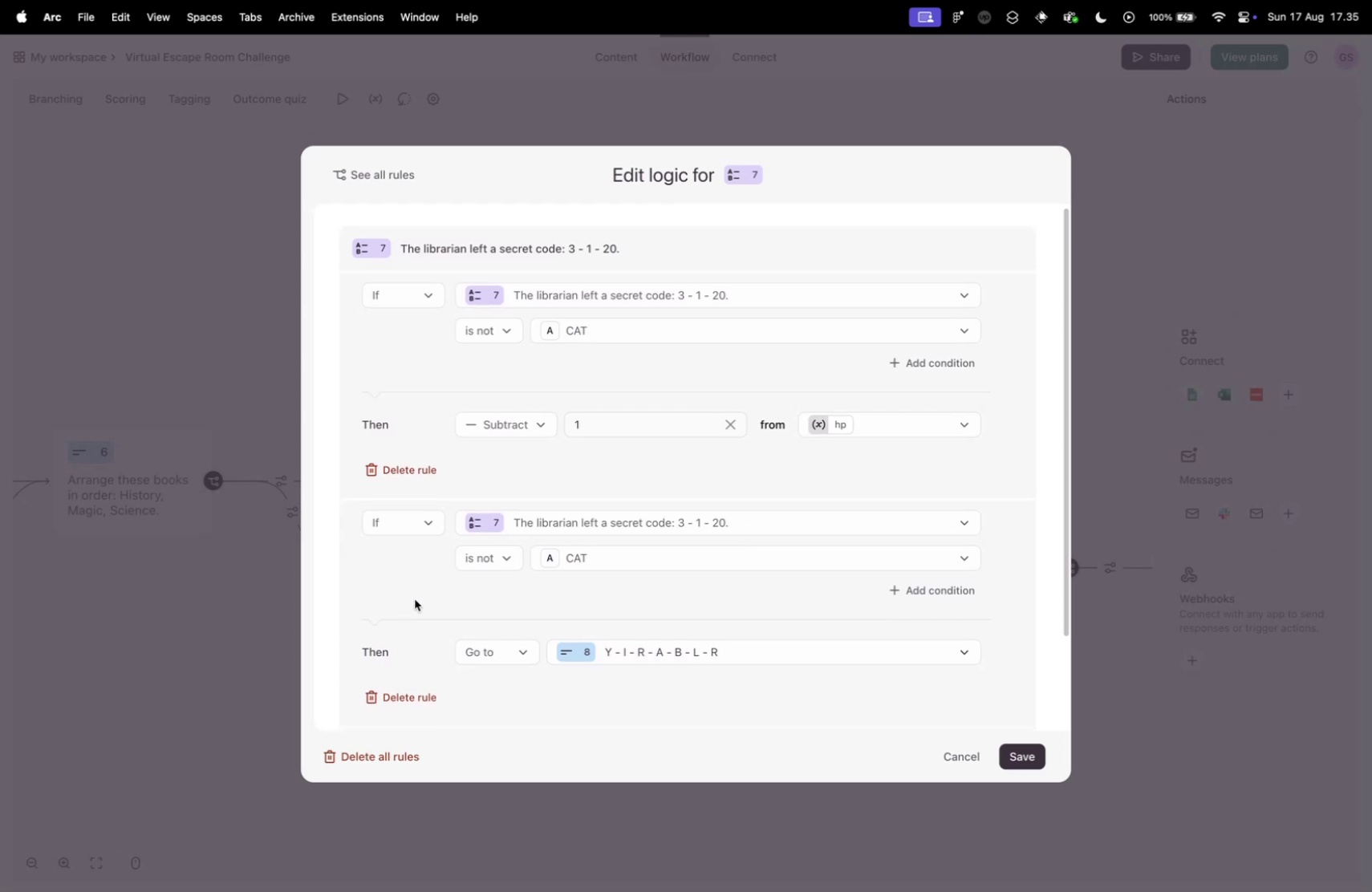 
wait(5.05)
 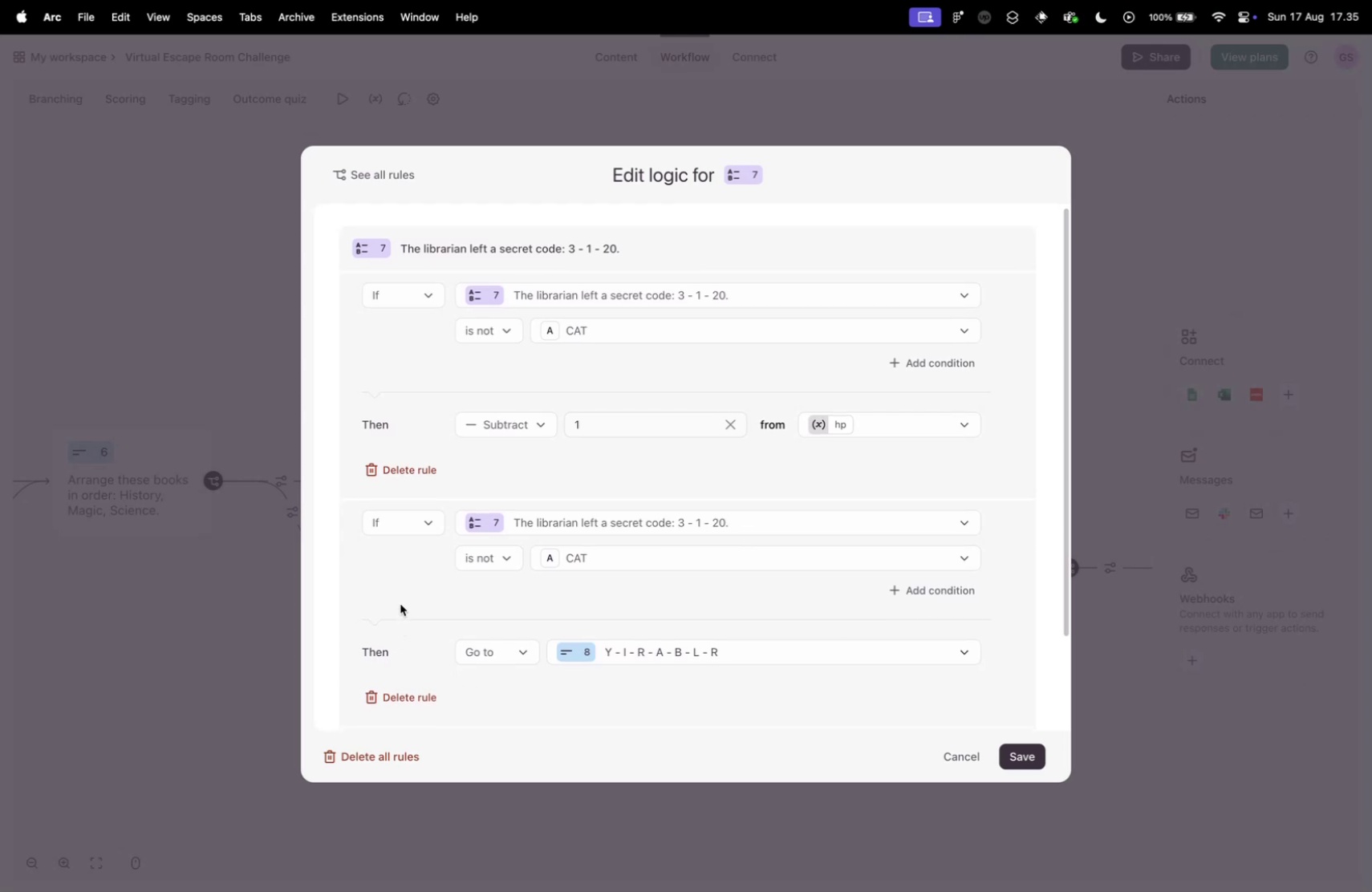 
left_click([1021, 758])
 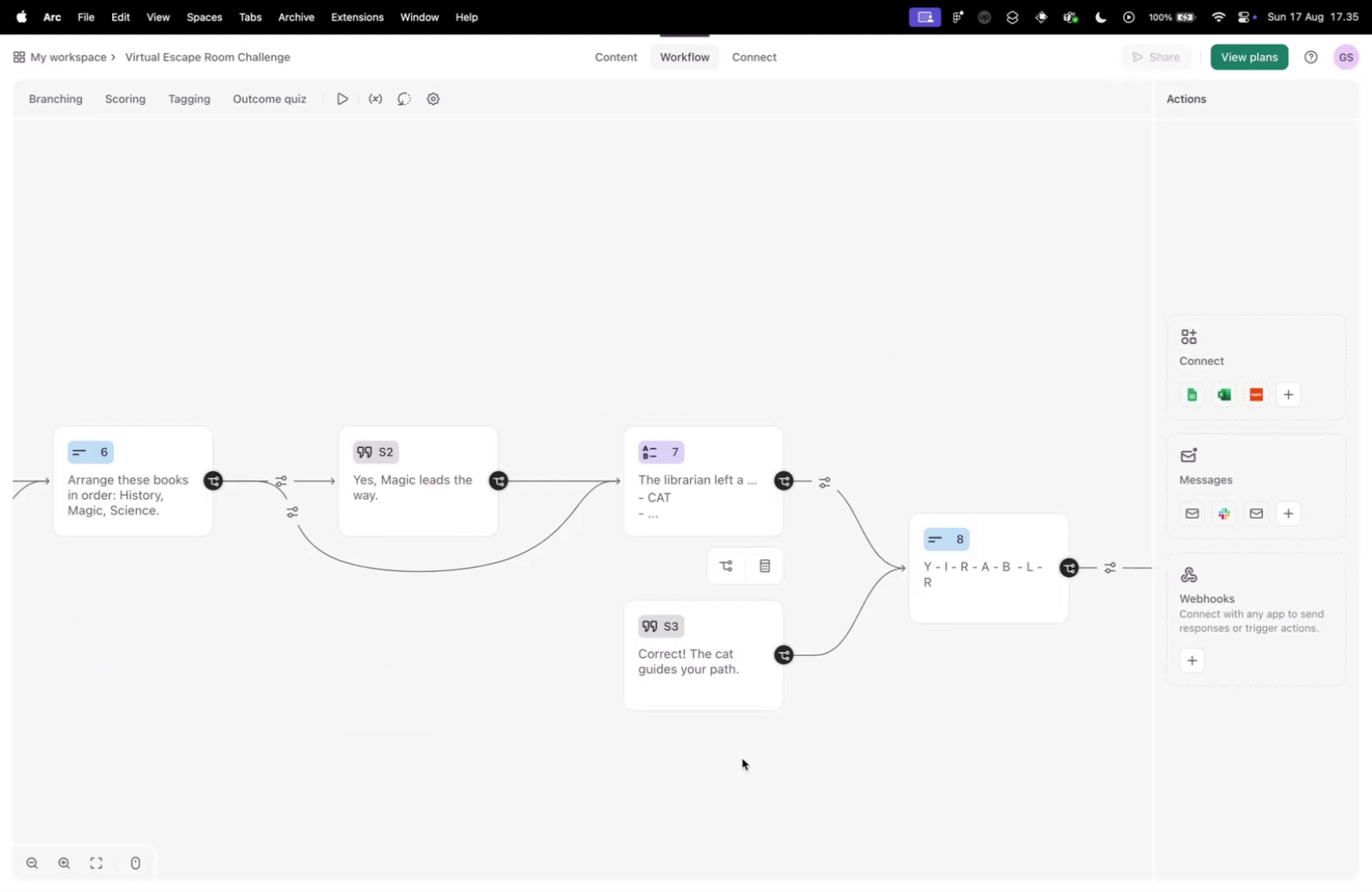 
left_click_drag(start_coordinate=[759, 768], to_coordinate=[655, 736])
 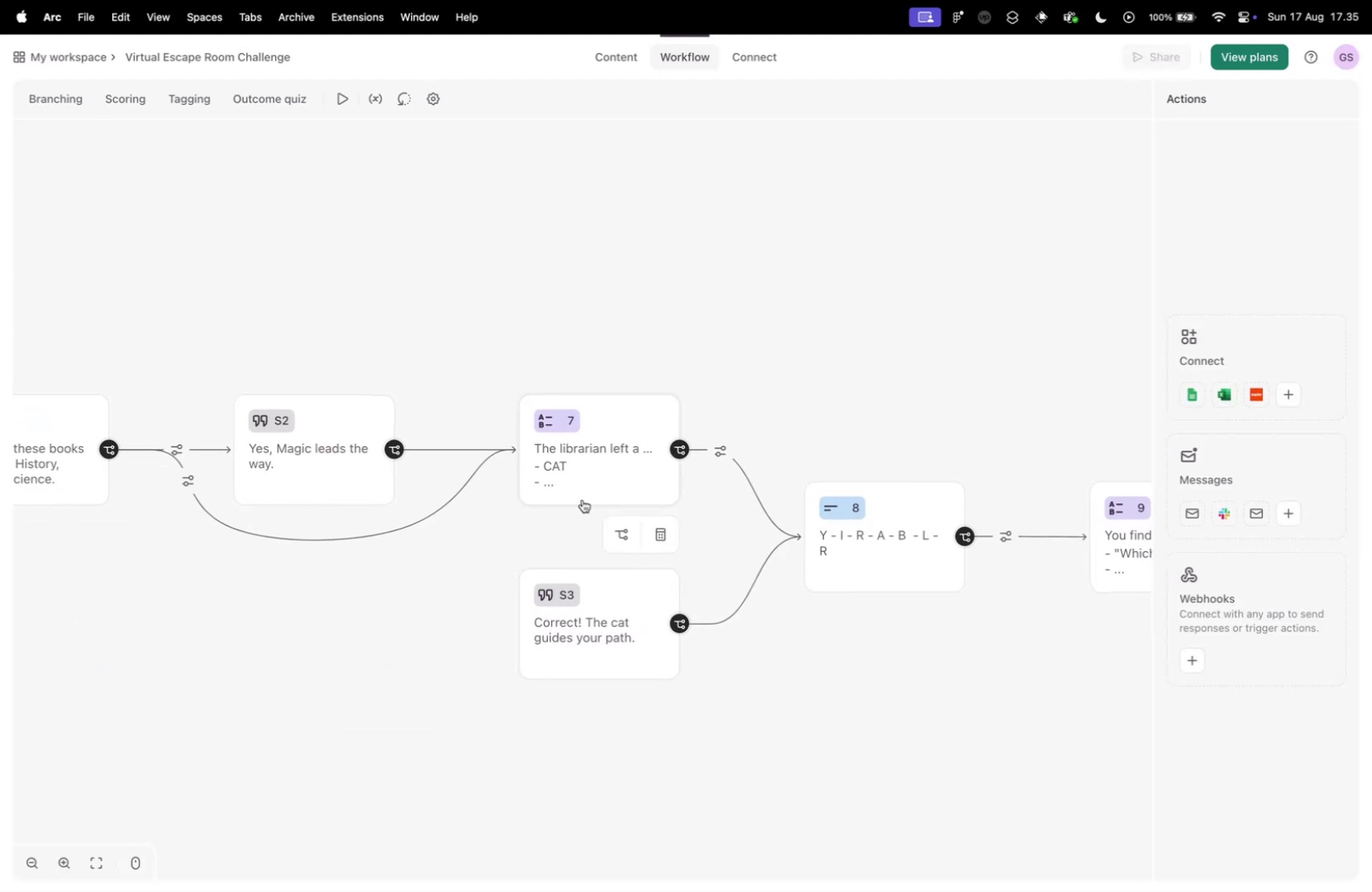 
left_click([586, 493])
 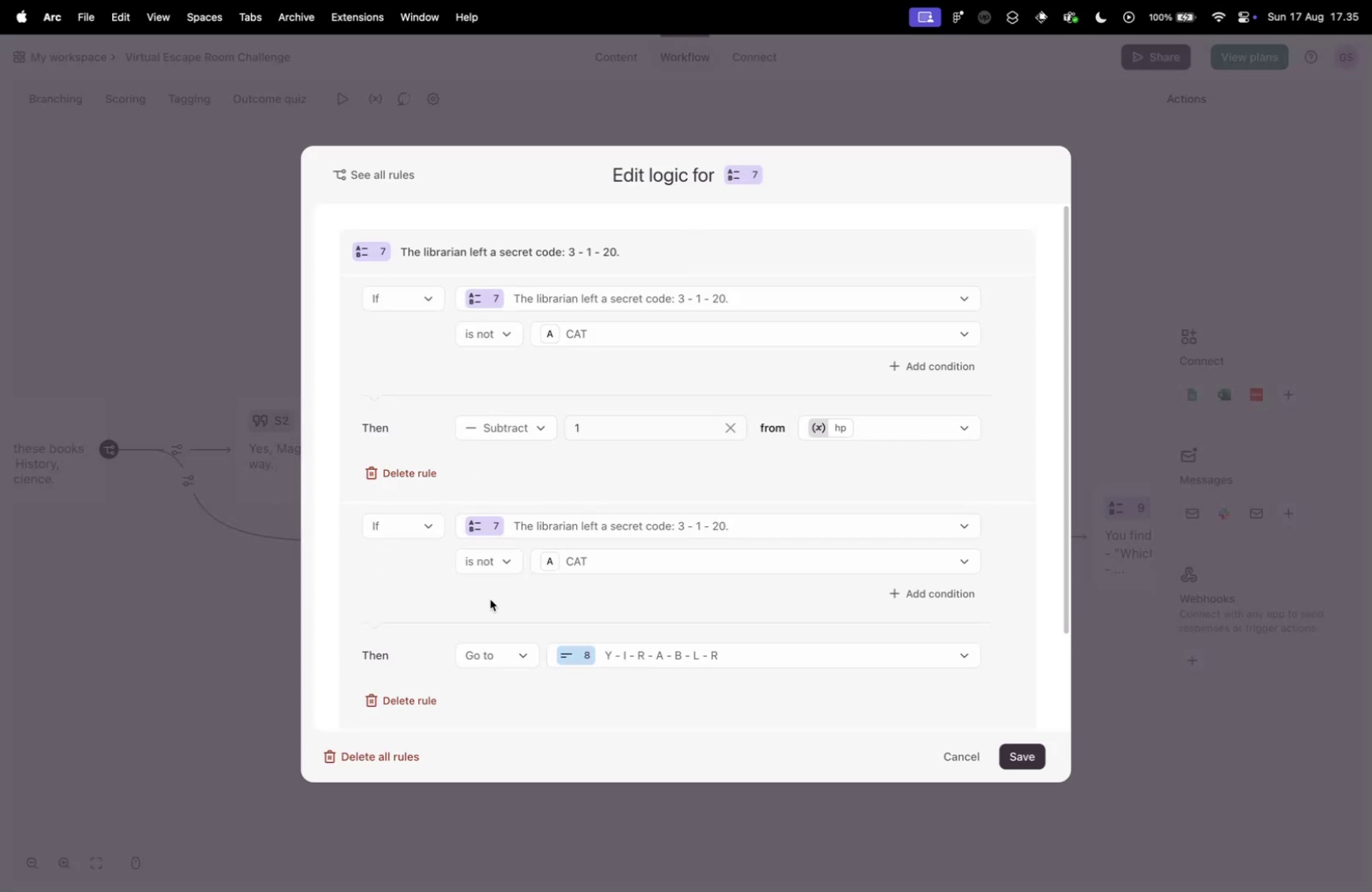 
scroll: coordinate [473, 625], scroll_direction: down, amount: 6.0
 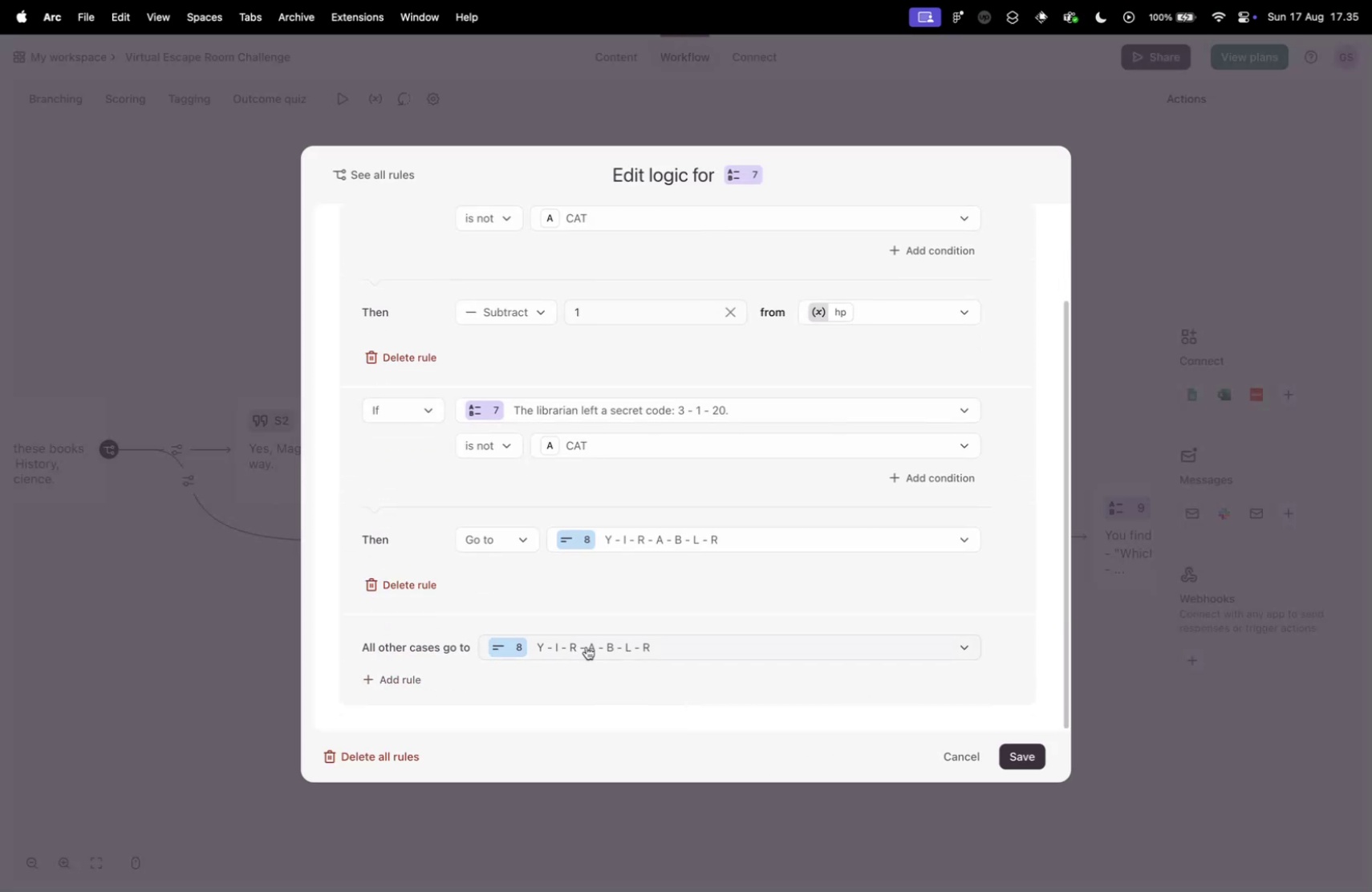 
left_click([612, 646])
 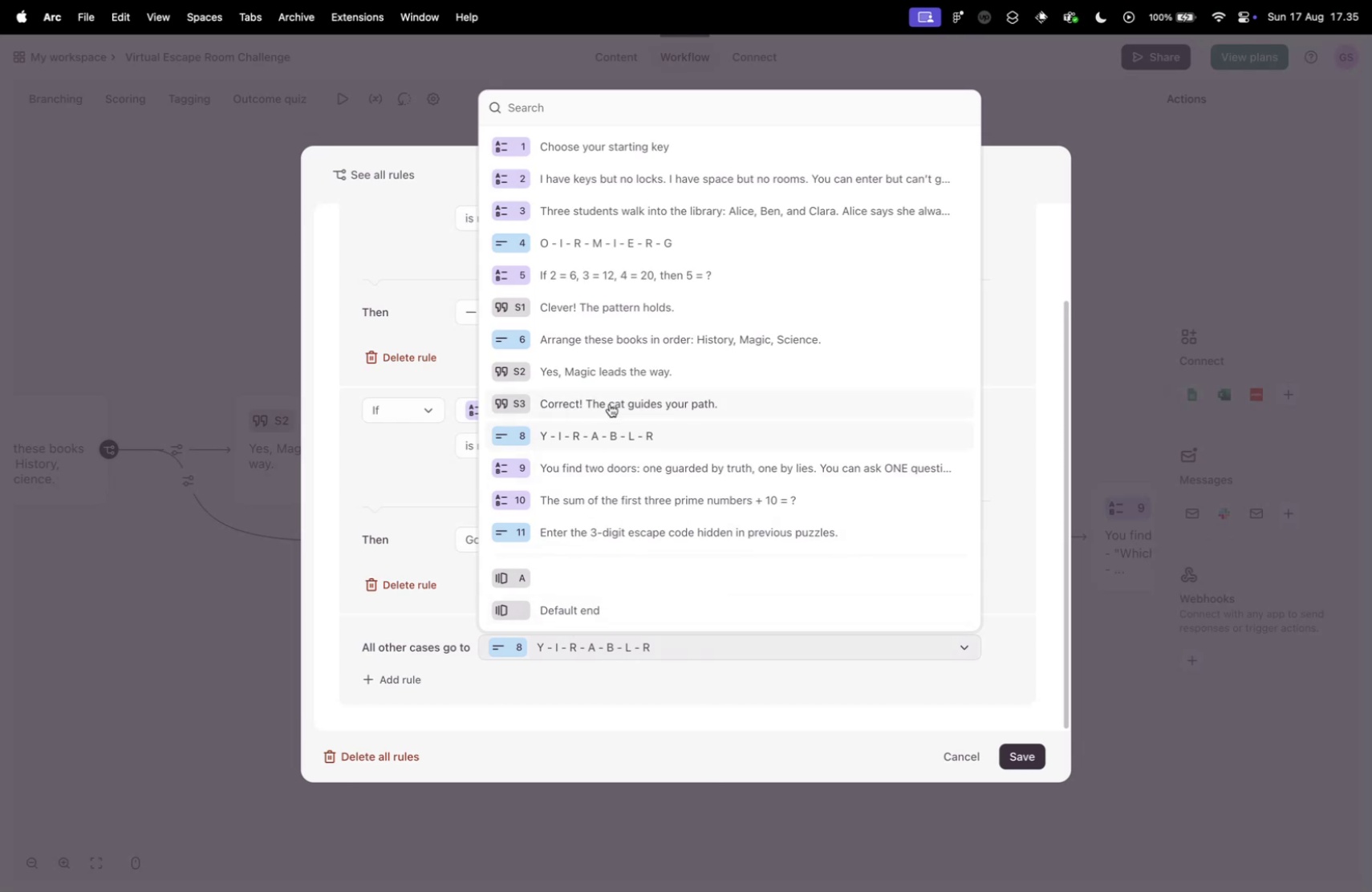 
left_click([614, 402])
 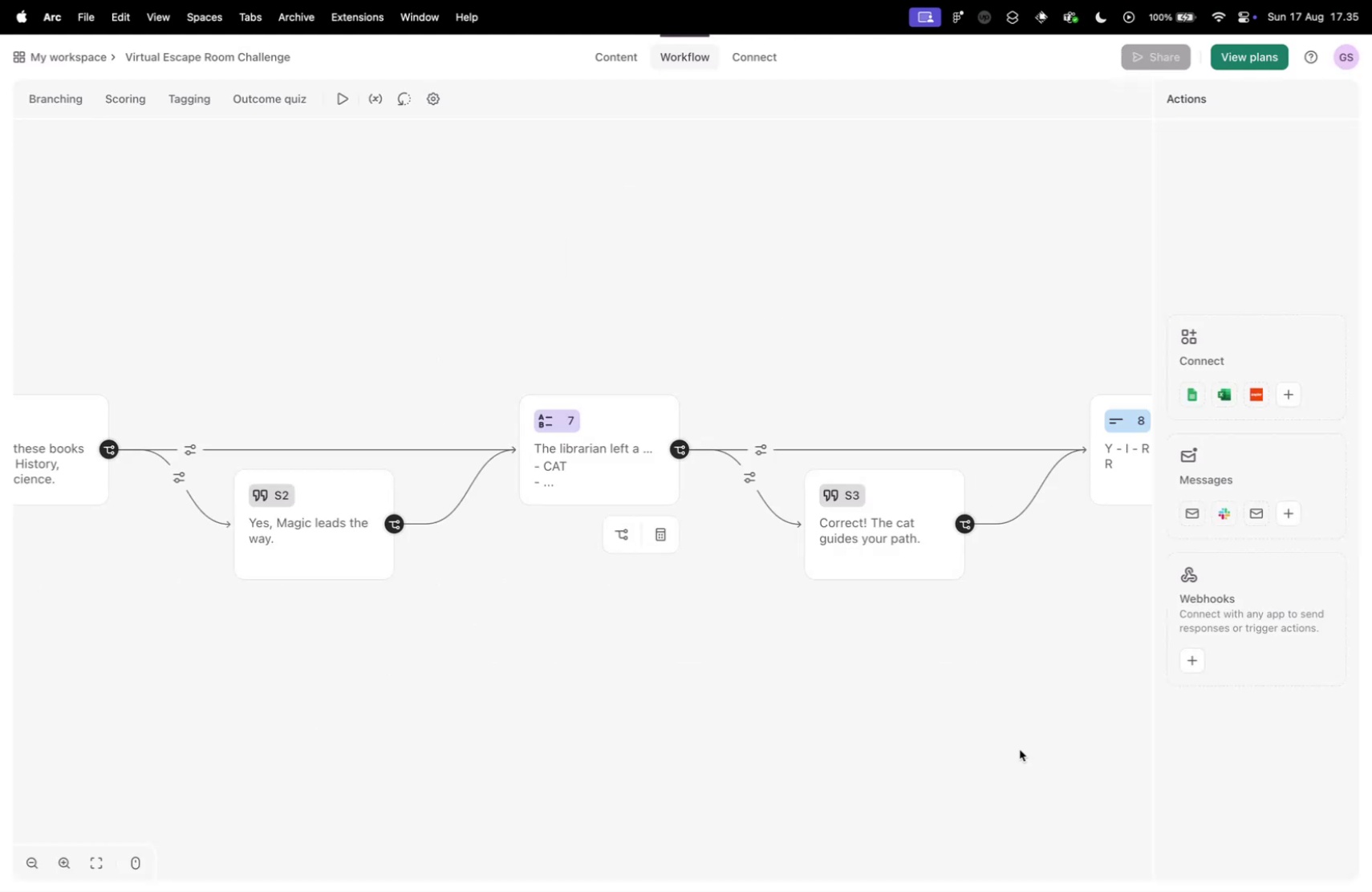 
left_click_drag(start_coordinate=[877, 712], to_coordinate=[675, 679])
 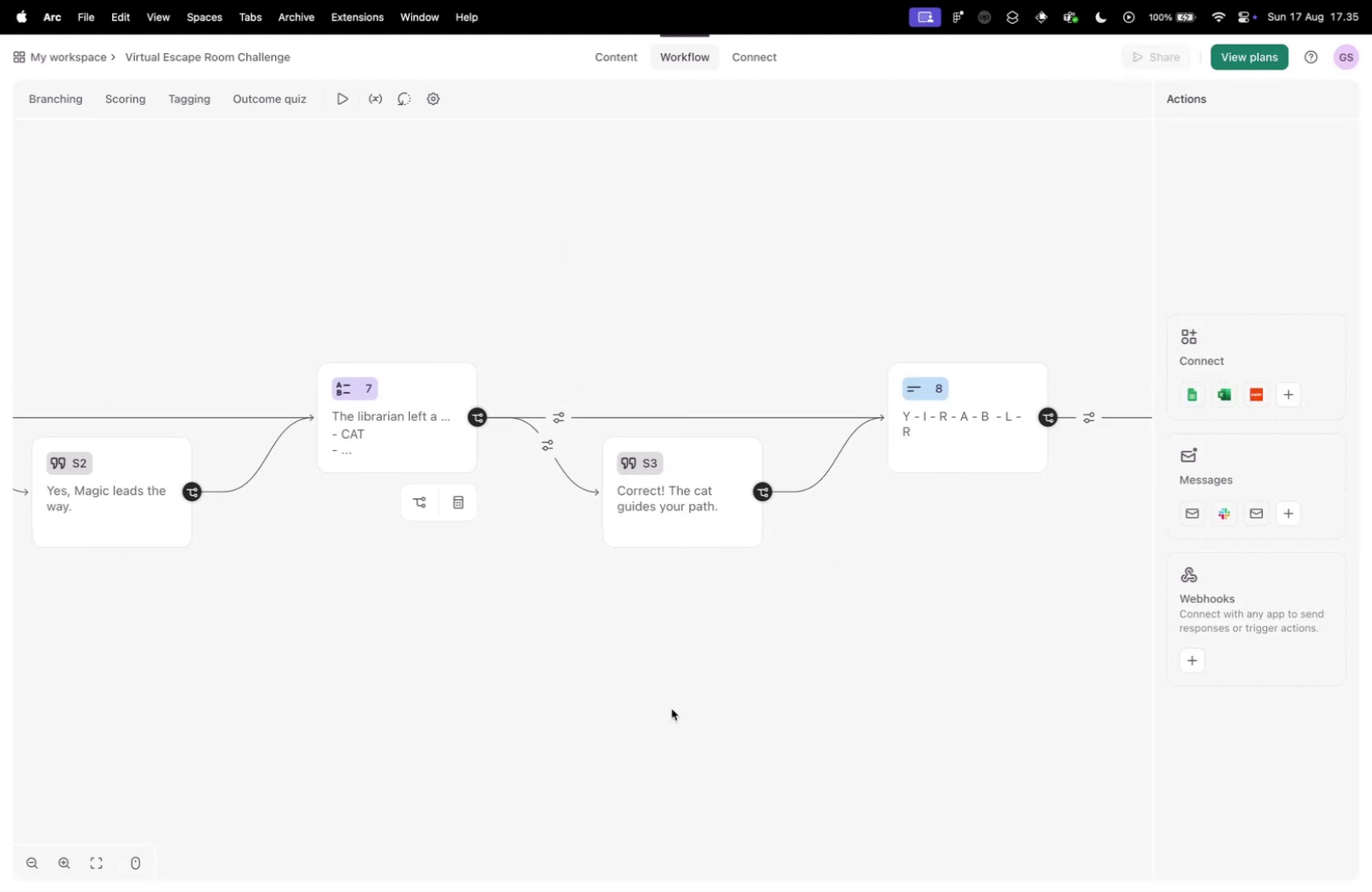 
scroll: coordinate [680, 703], scroll_direction: down, amount: 9.0
 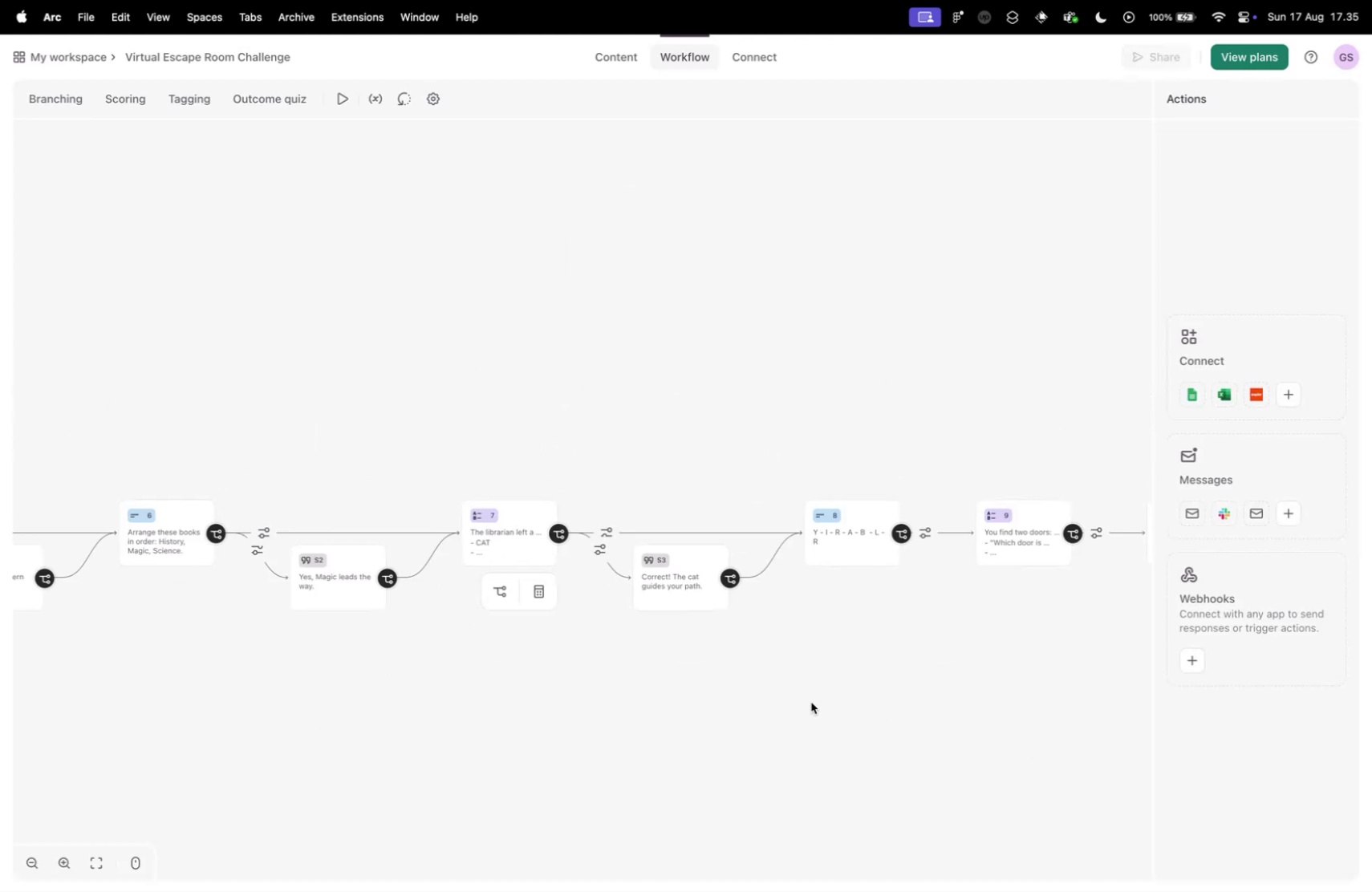 
left_click_drag(start_coordinate=[810, 701], to_coordinate=[664, 674])
 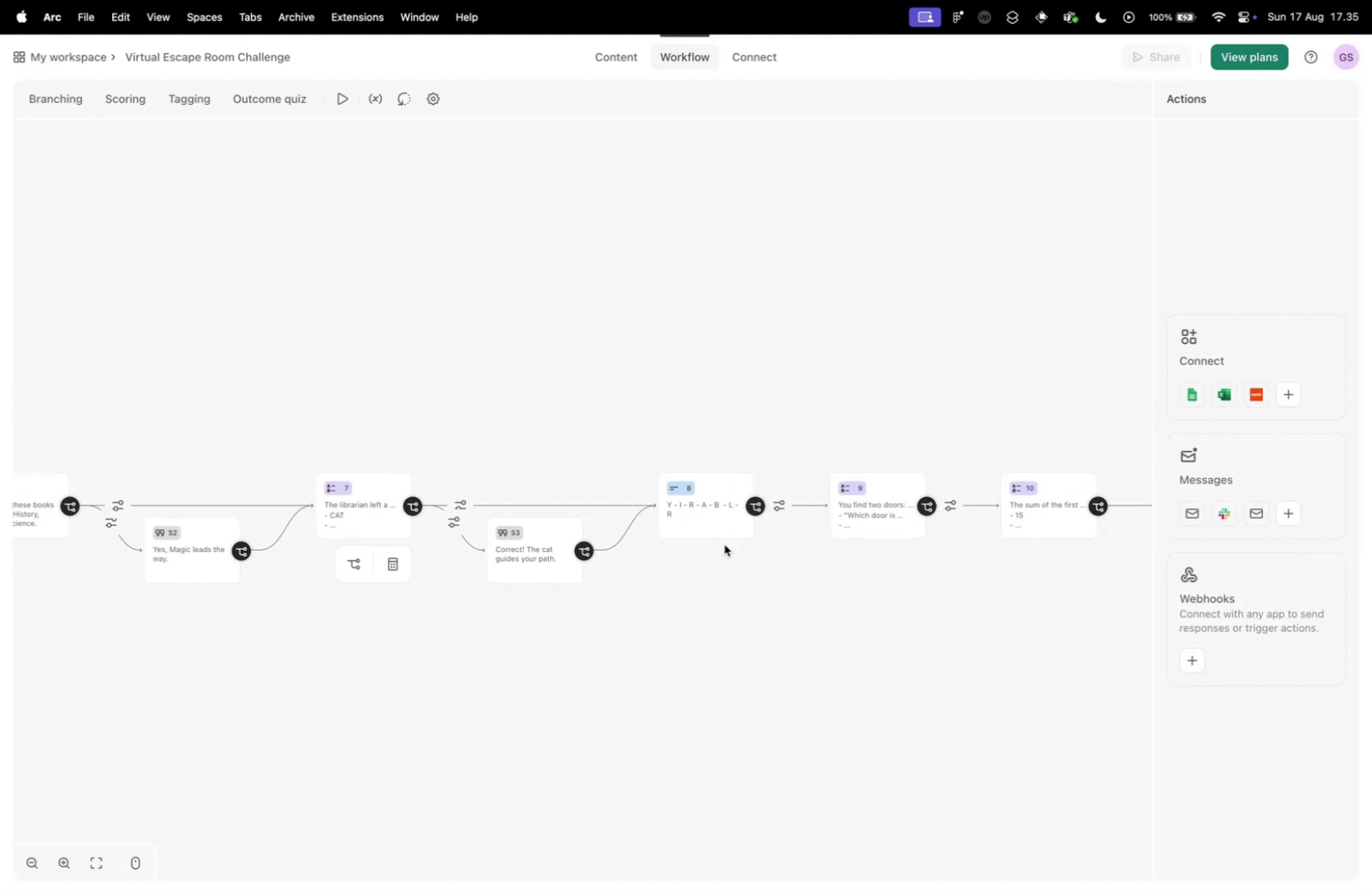 
scroll: coordinate [749, 637], scroll_direction: up, amount: 14.0
 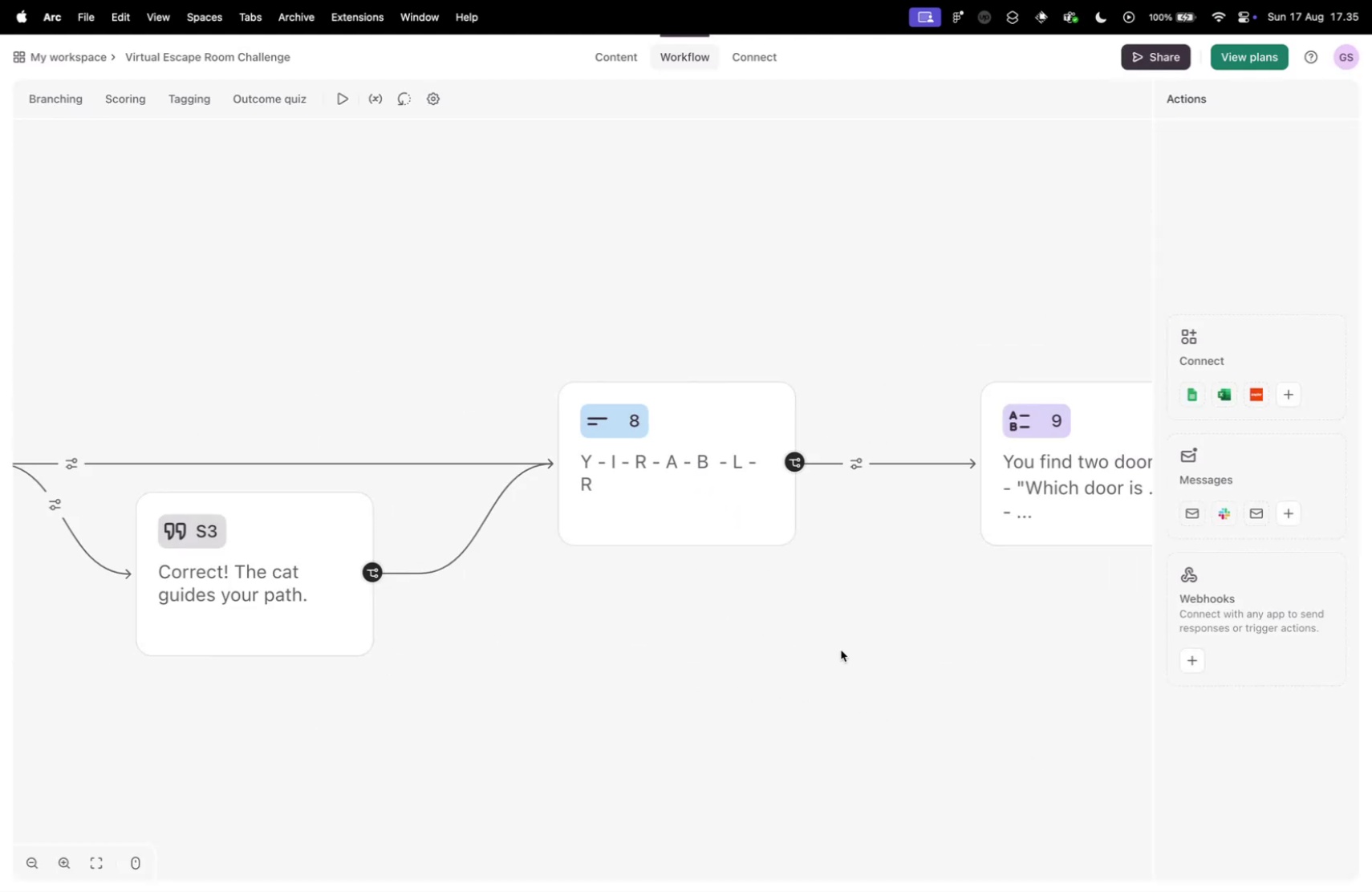 
left_click_drag(start_coordinate=[860, 652], to_coordinate=[603, 643])
 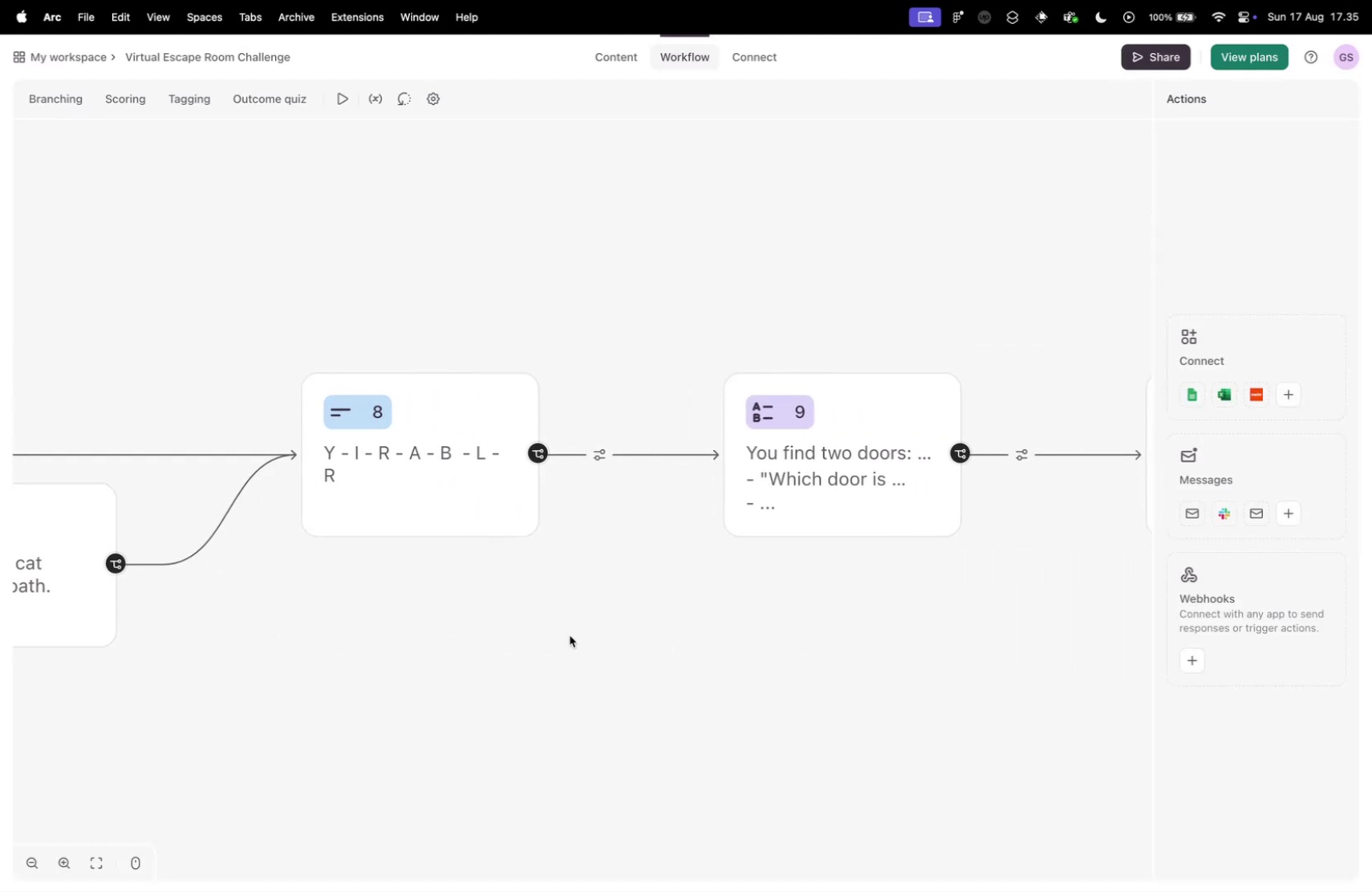 
left_click([400, 451])
 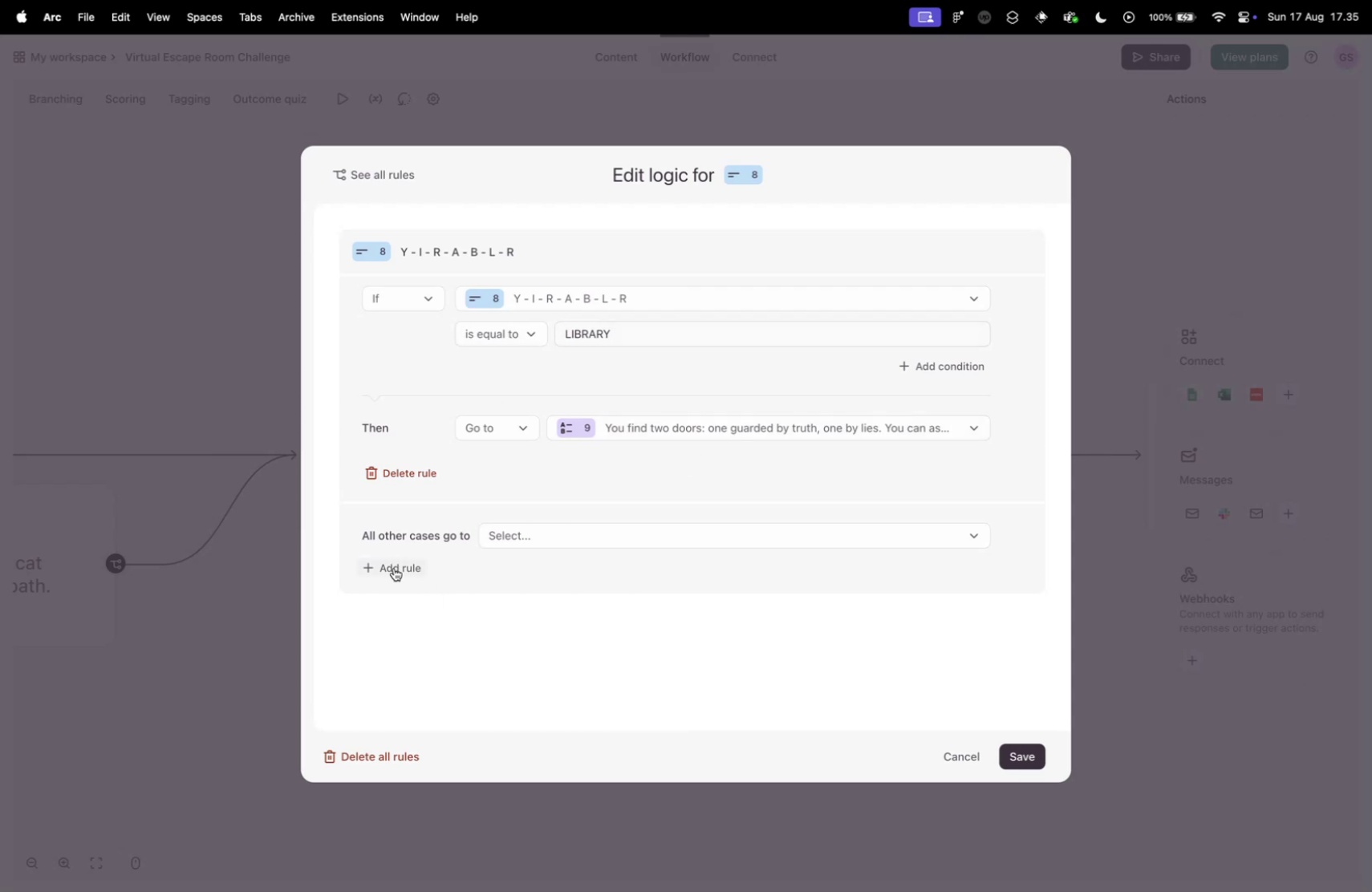 
wait(9.05)
 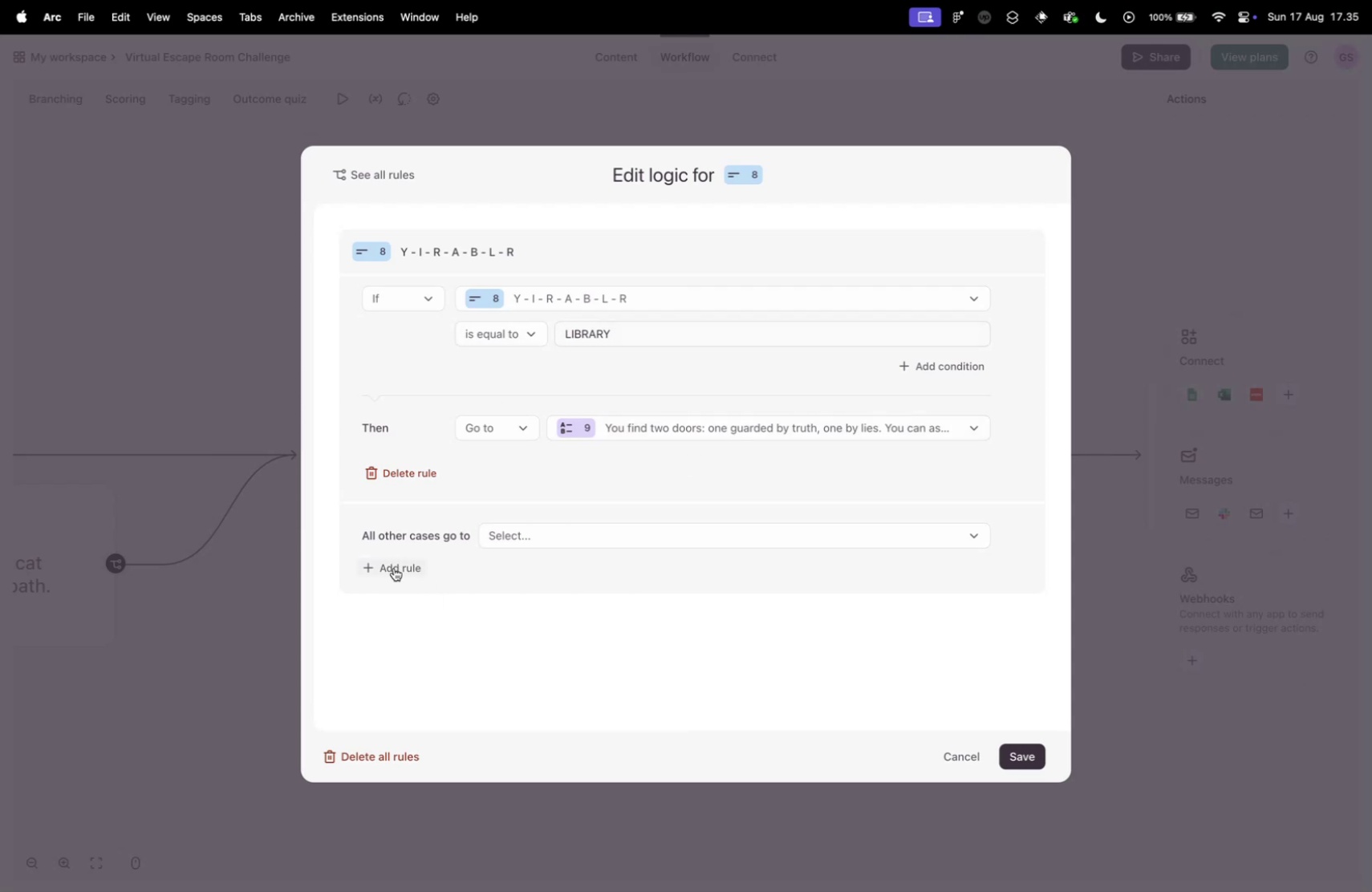 
left_click([505, 334])
 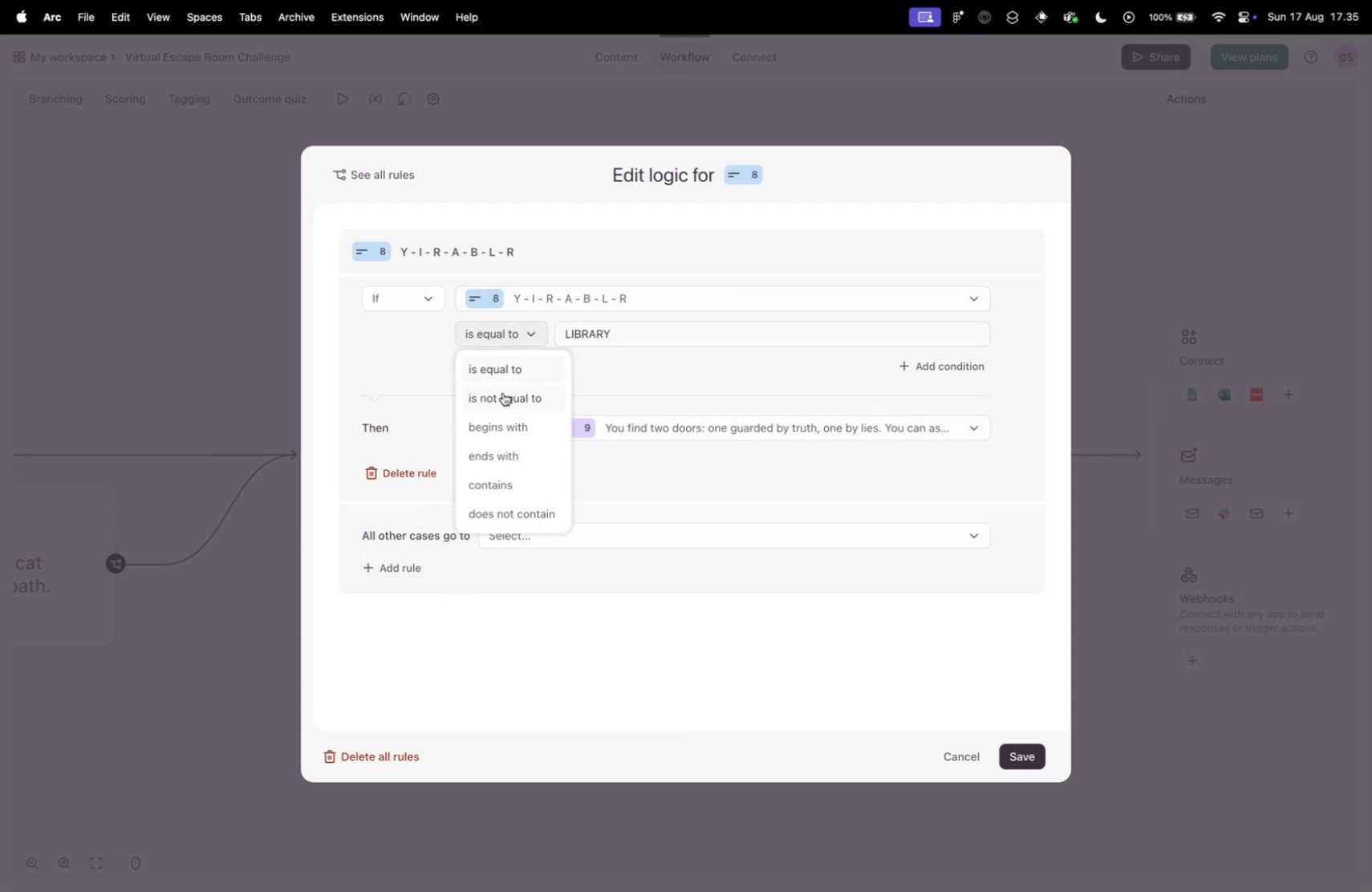 
left_click([503, 392])
 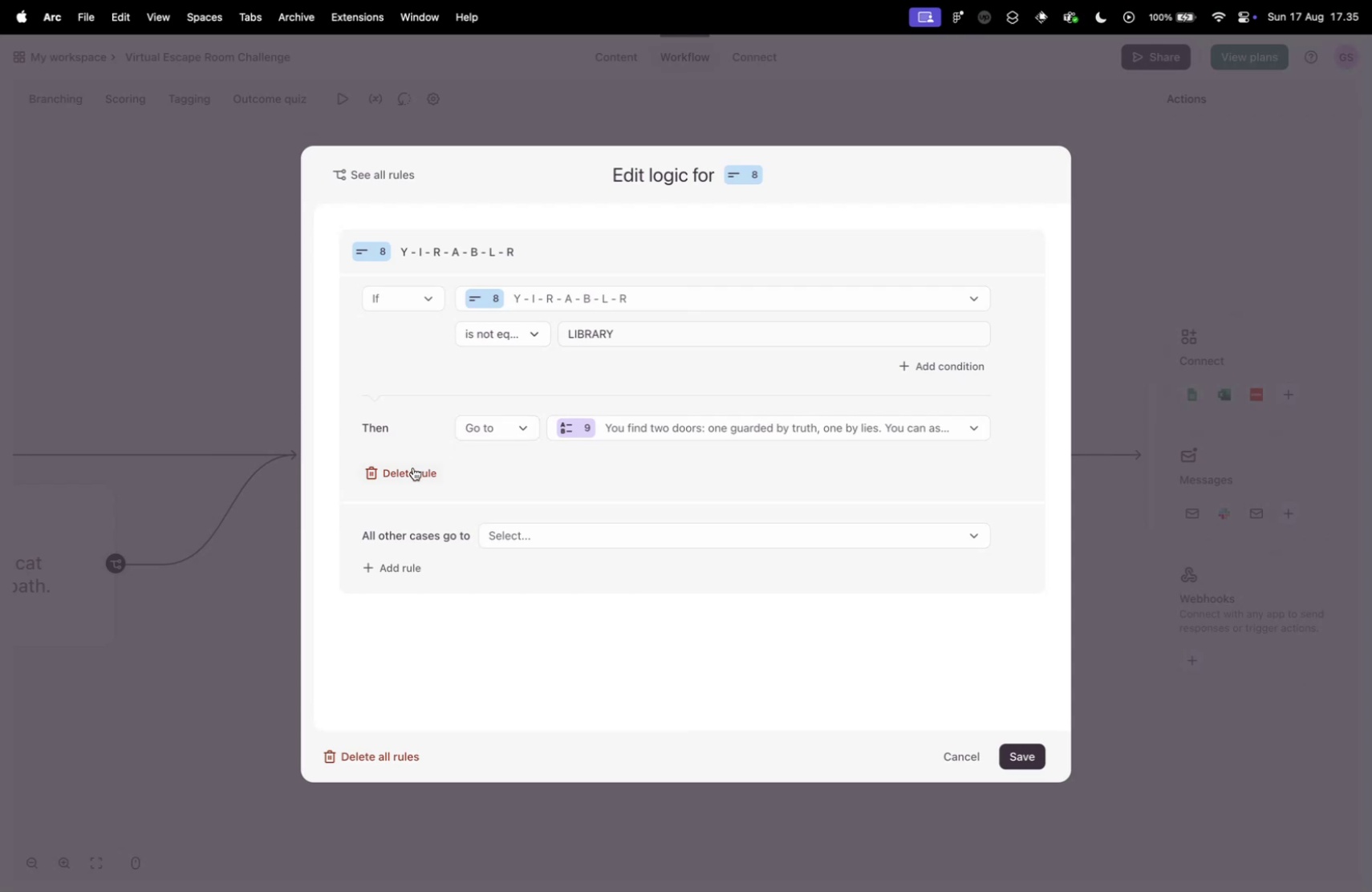 
left_click([496, 420])
 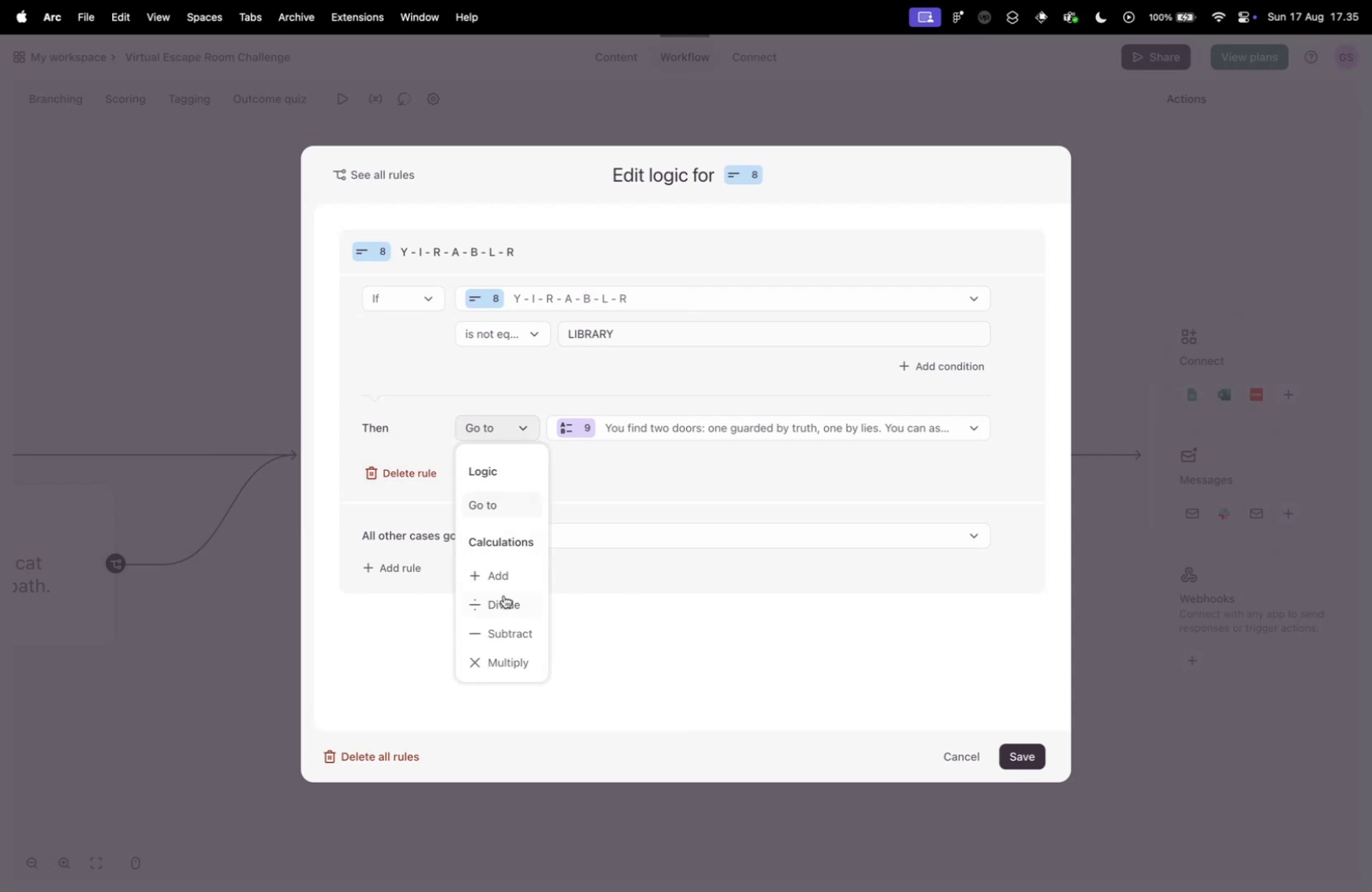 
left_click_drag(start_coordinate=[503, 594], to_coordinate=[503, 633])
 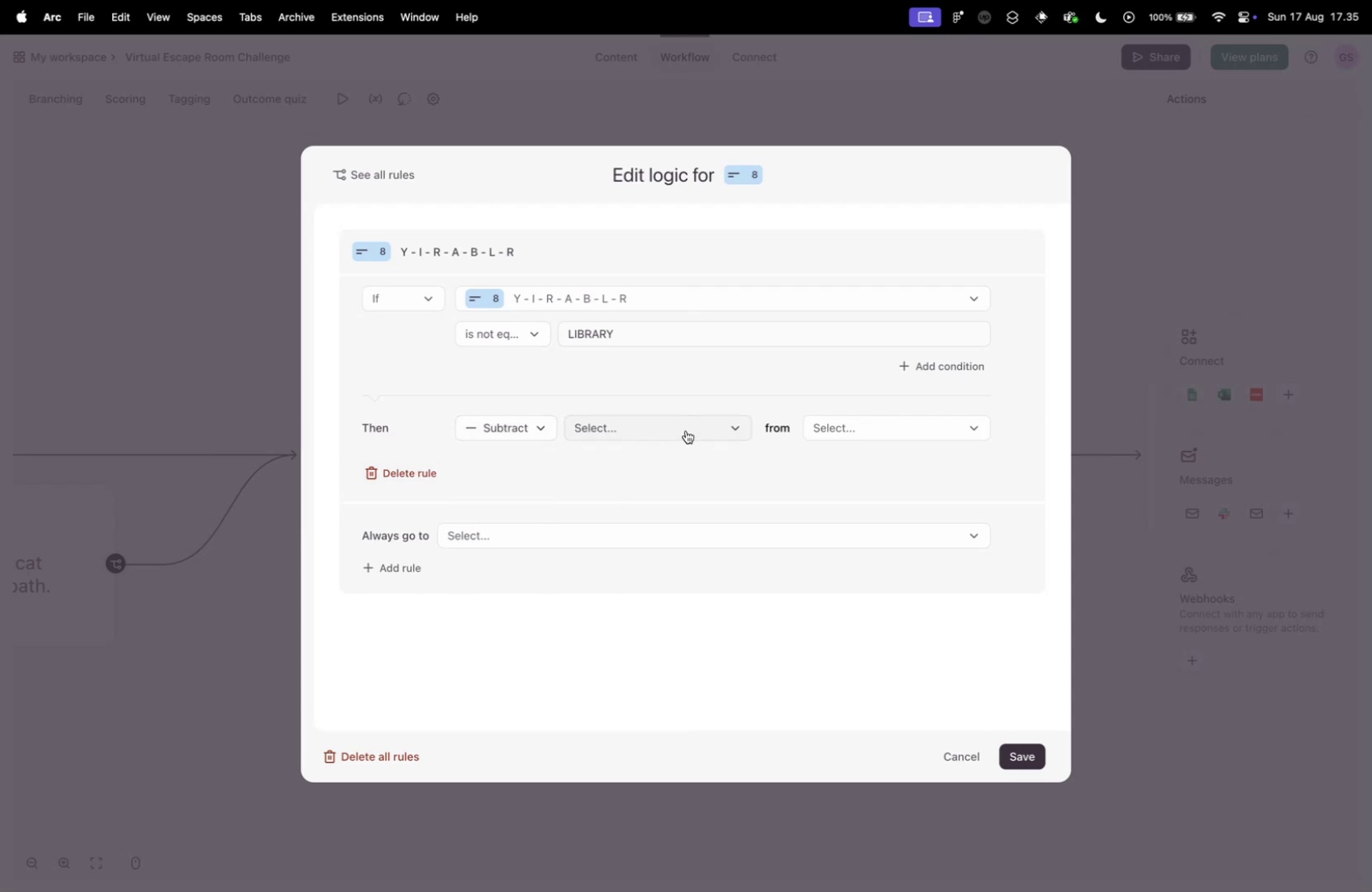 
left_click([686, 430])
 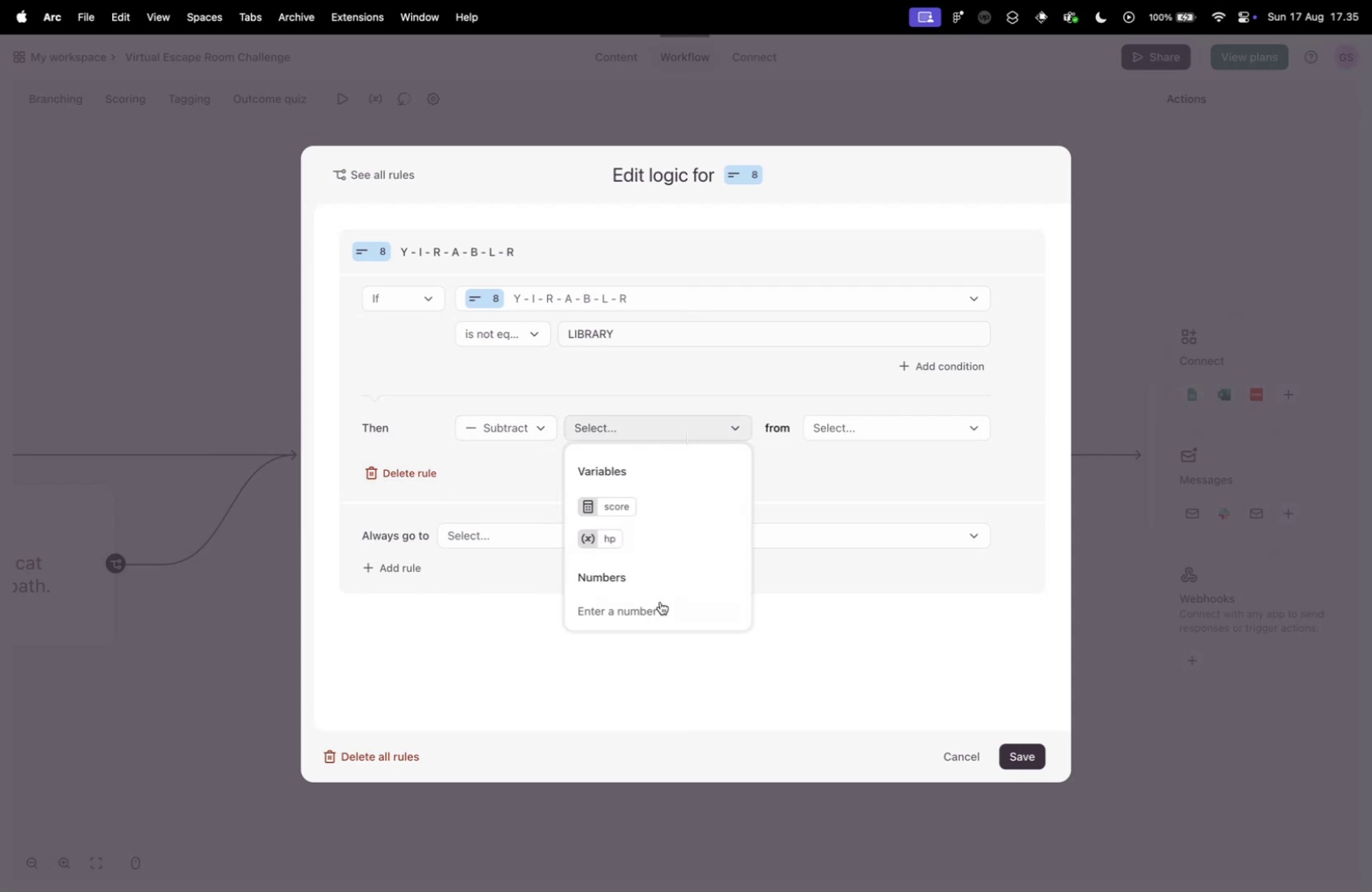 
left_click([660, 602])
 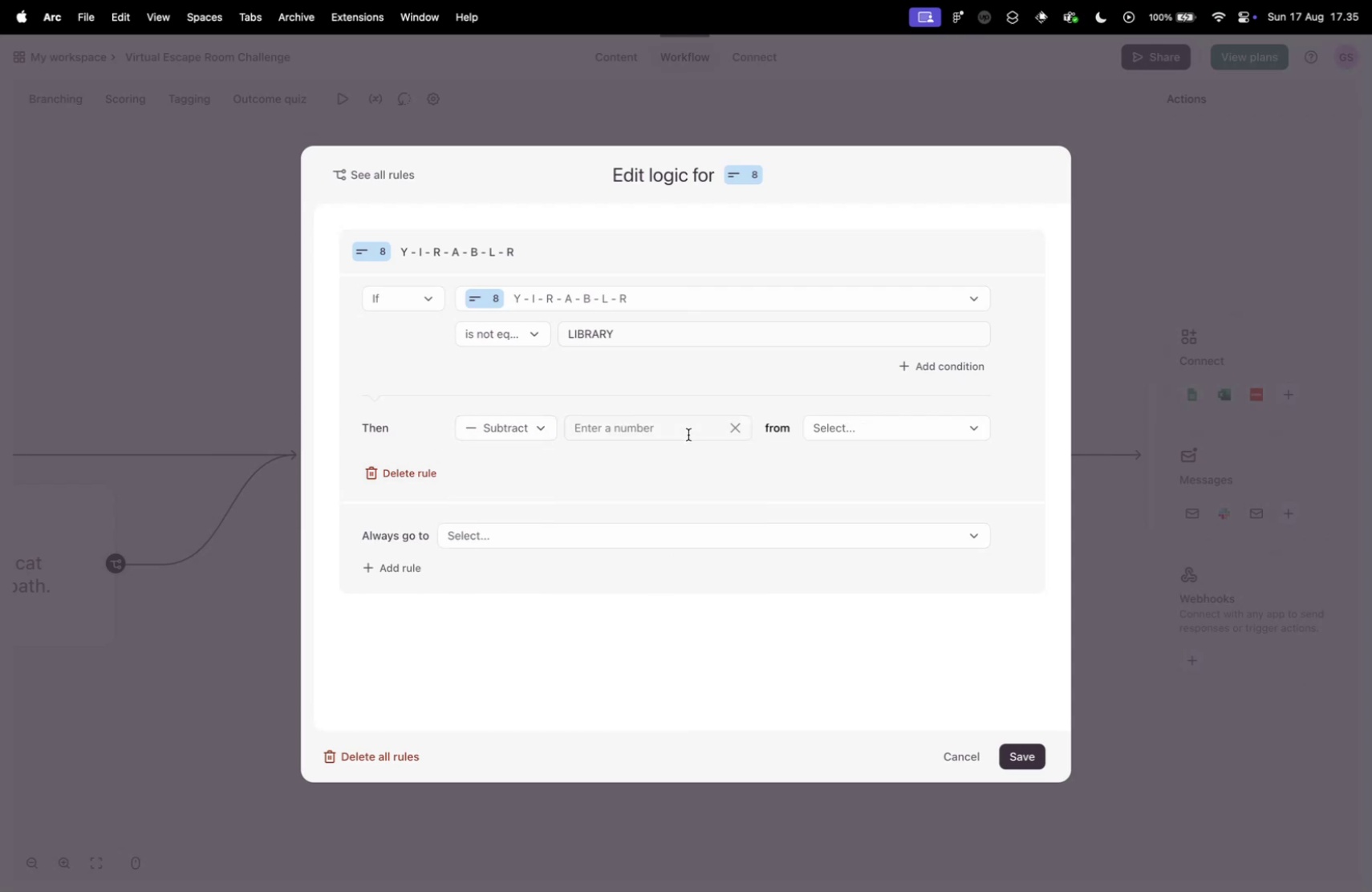 
left_click([688, 434])
 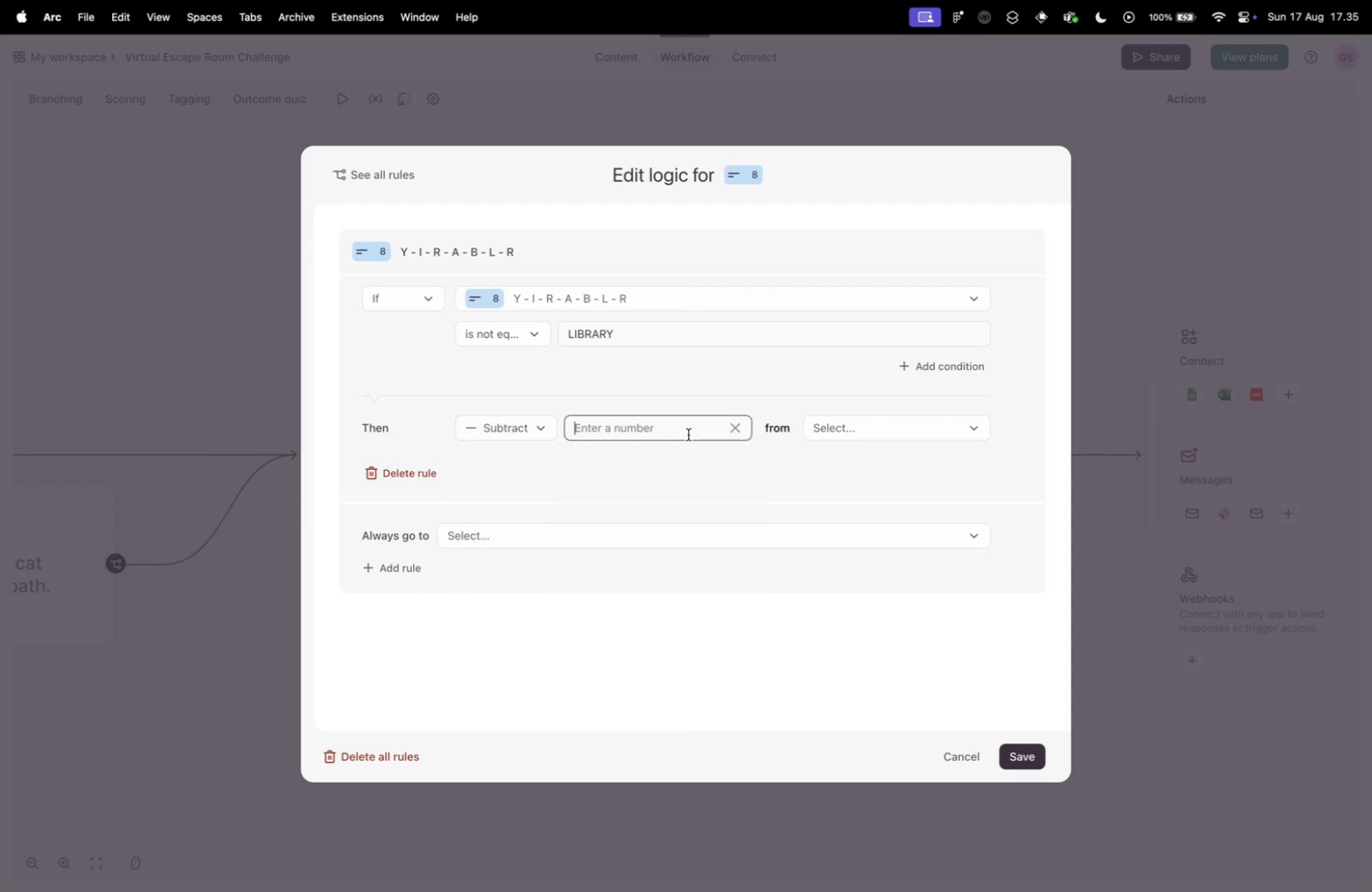 
key(1)
 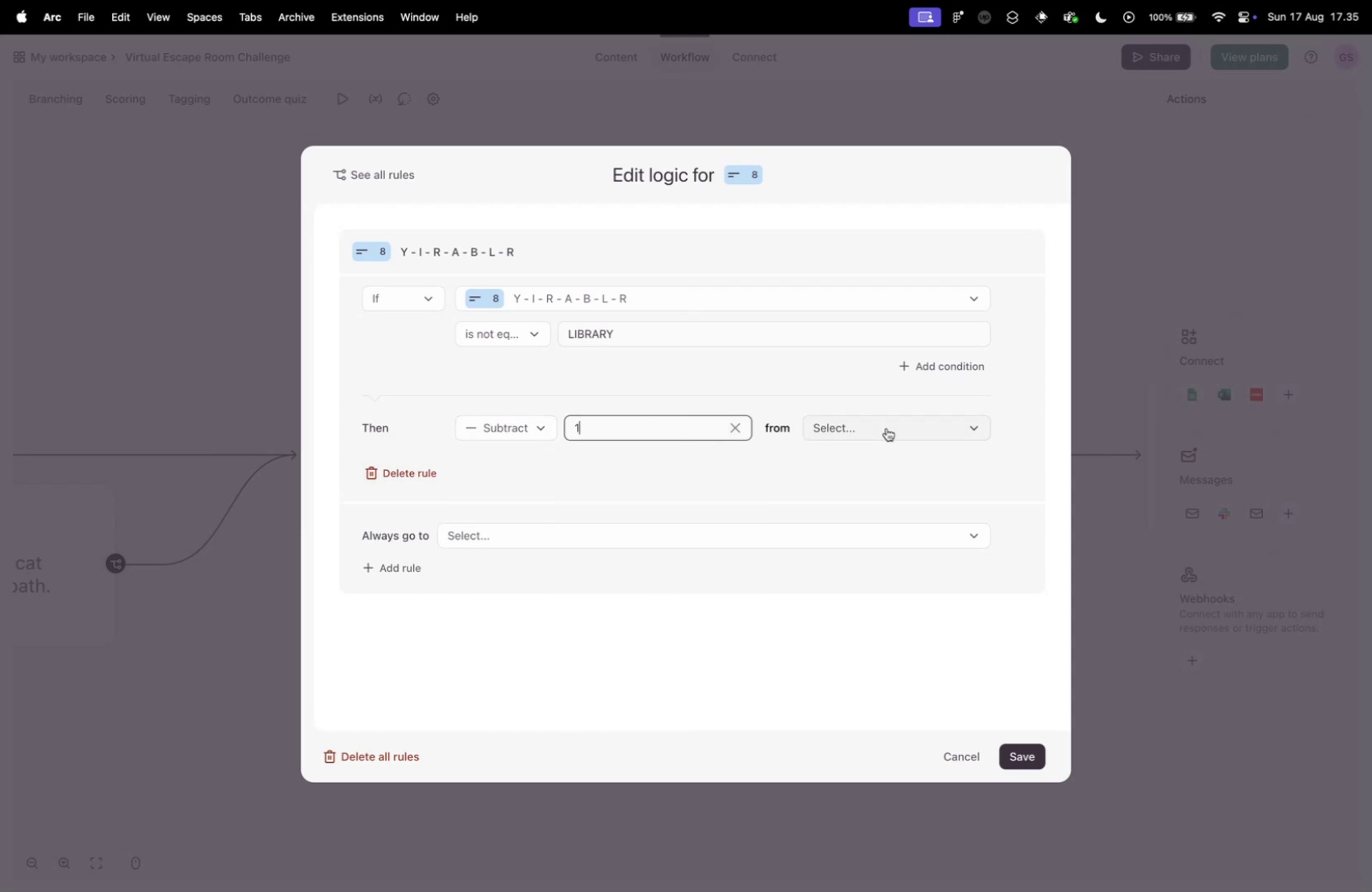 
double_click([887, 428])
 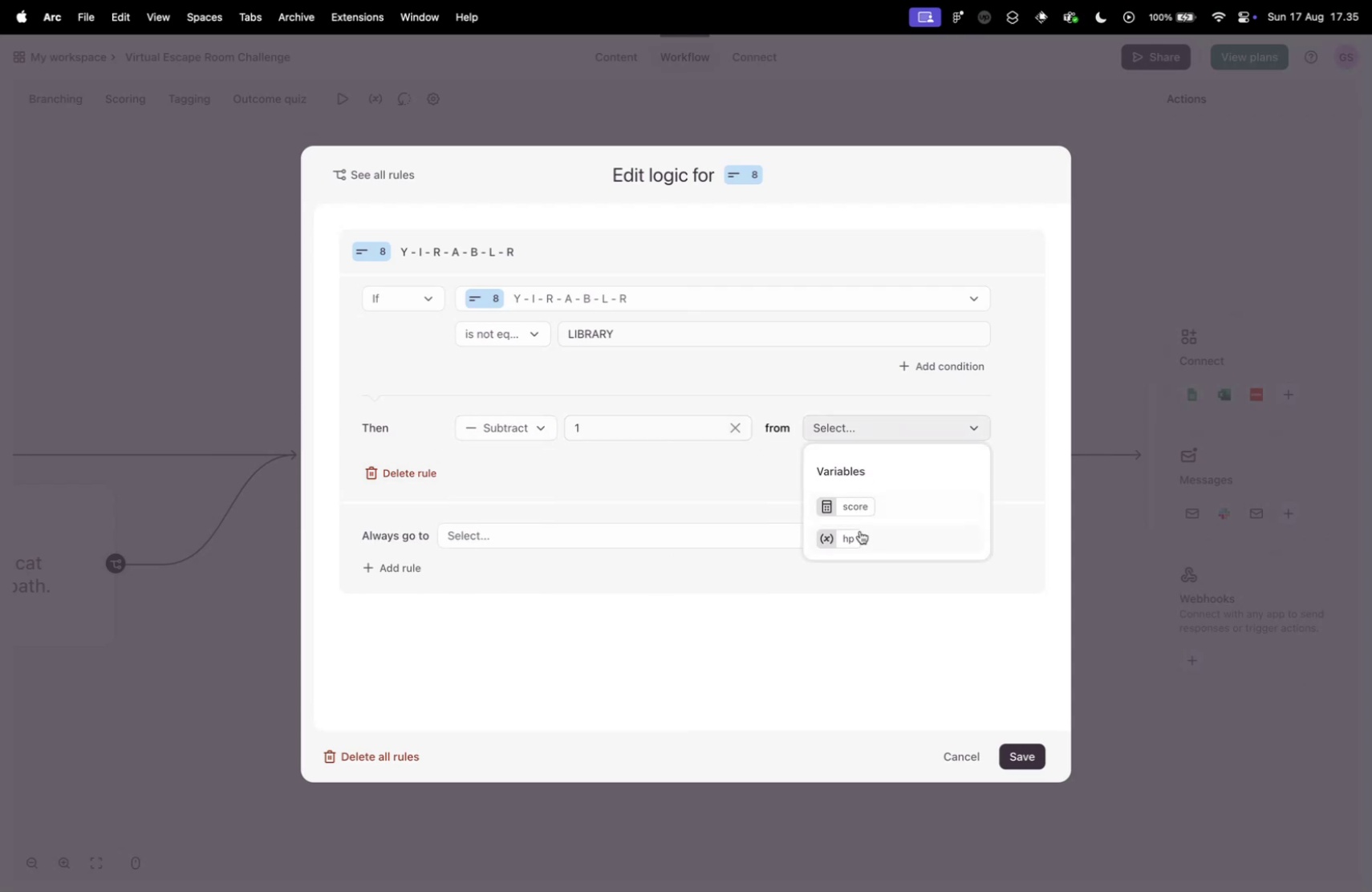 
left_click([854, 537])
 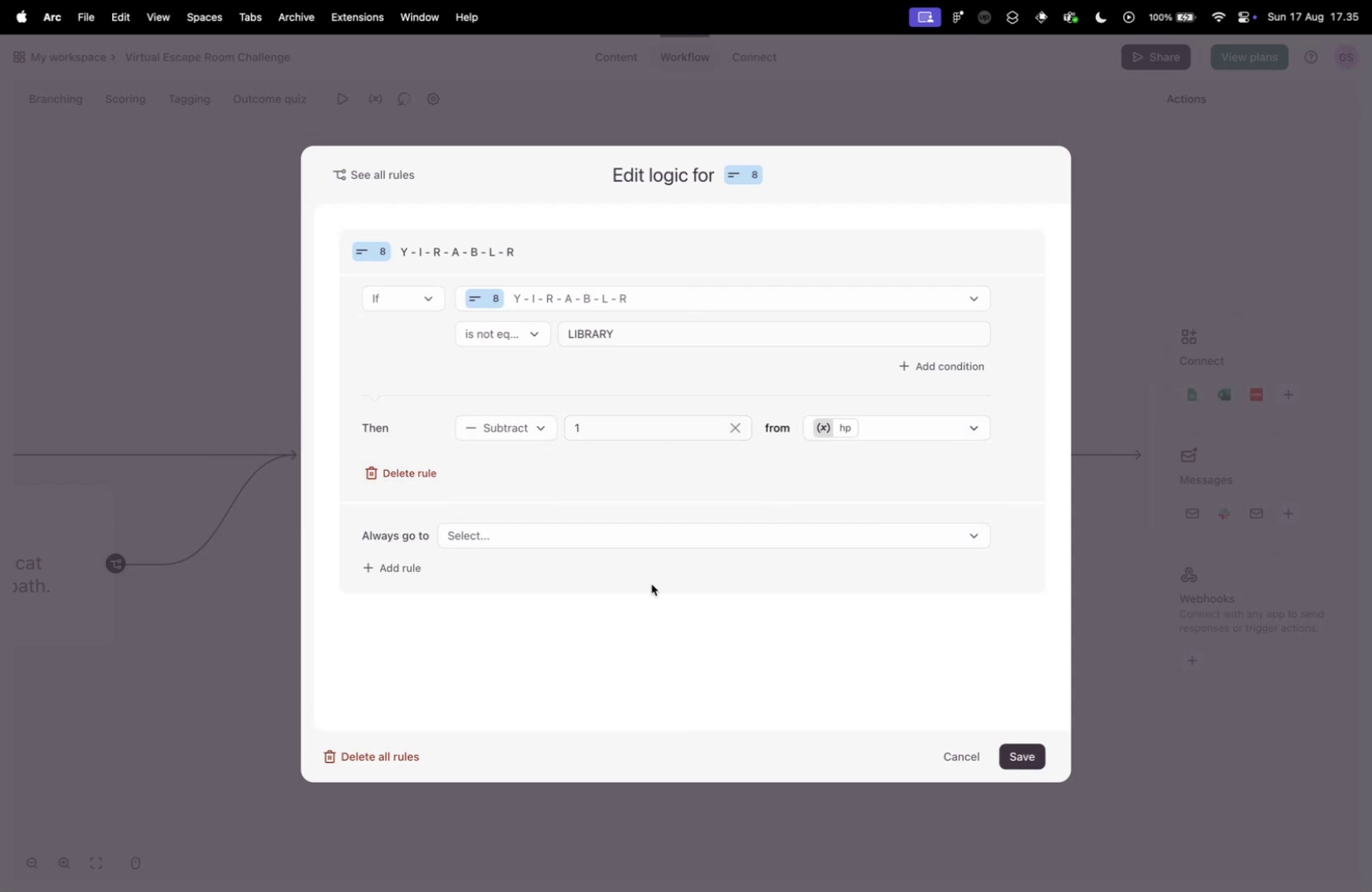 
mouse_move([526, 519])
 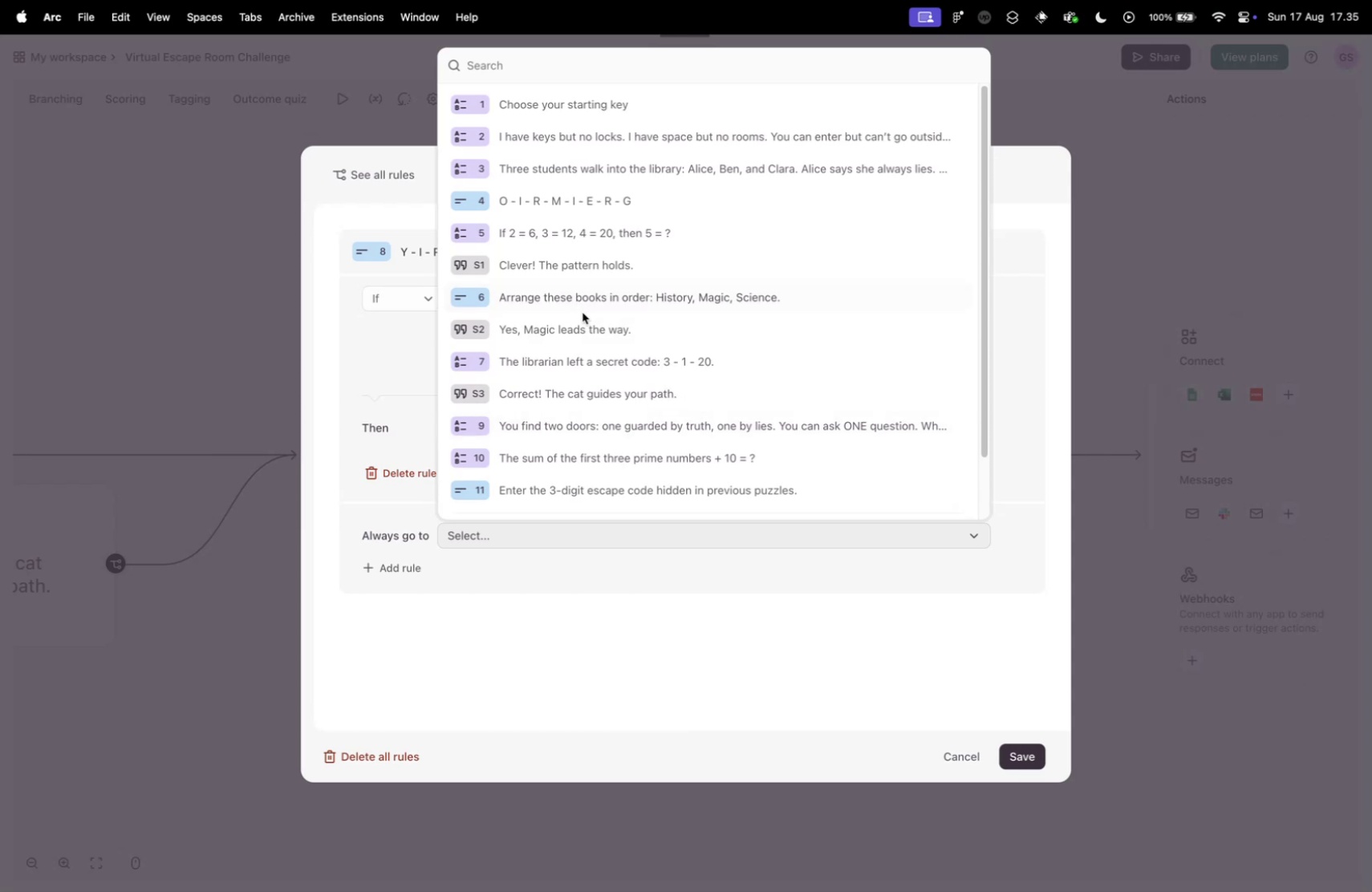 
left_click([544, 417])
 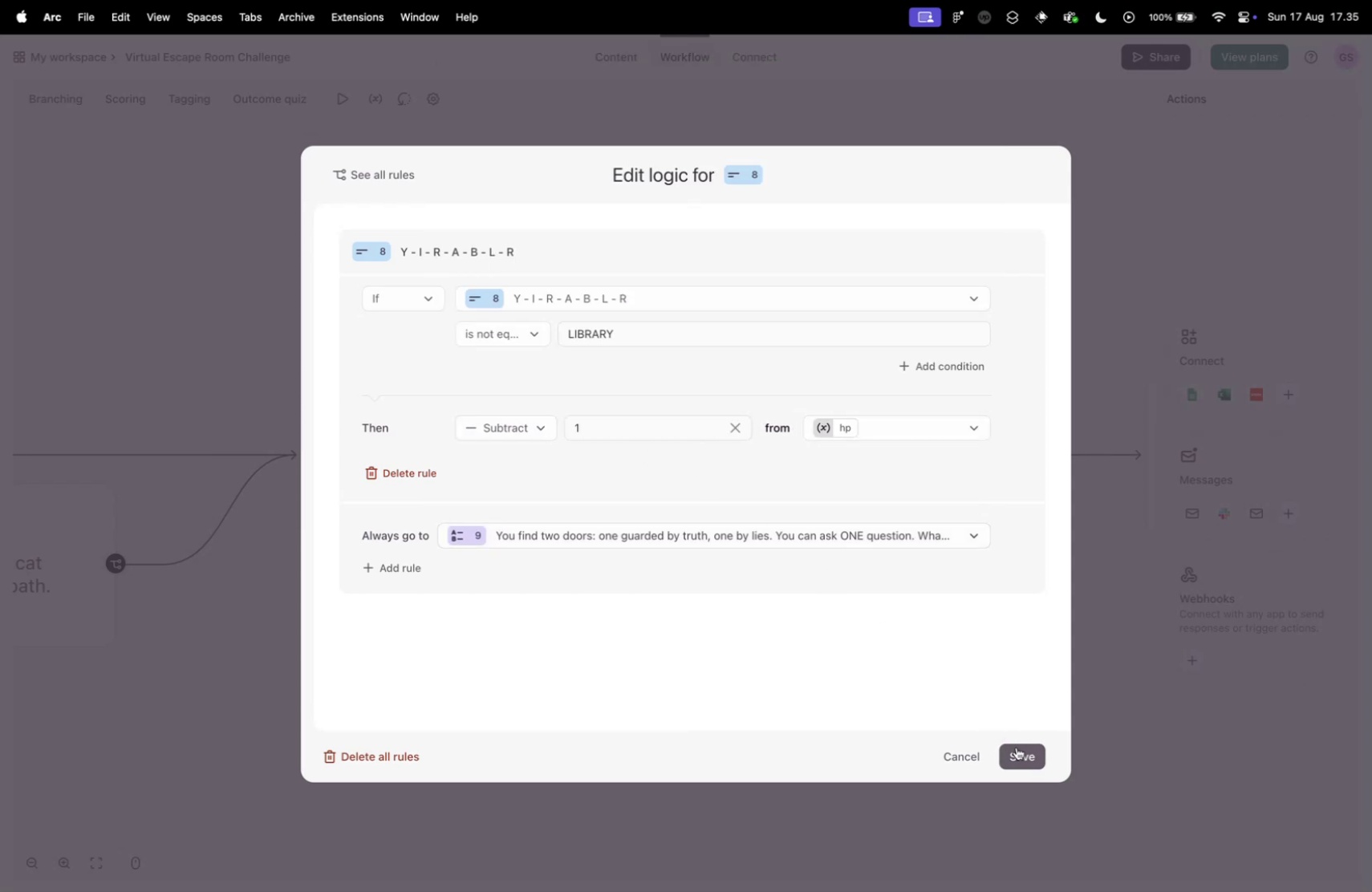 
left_click([1017, 751])
 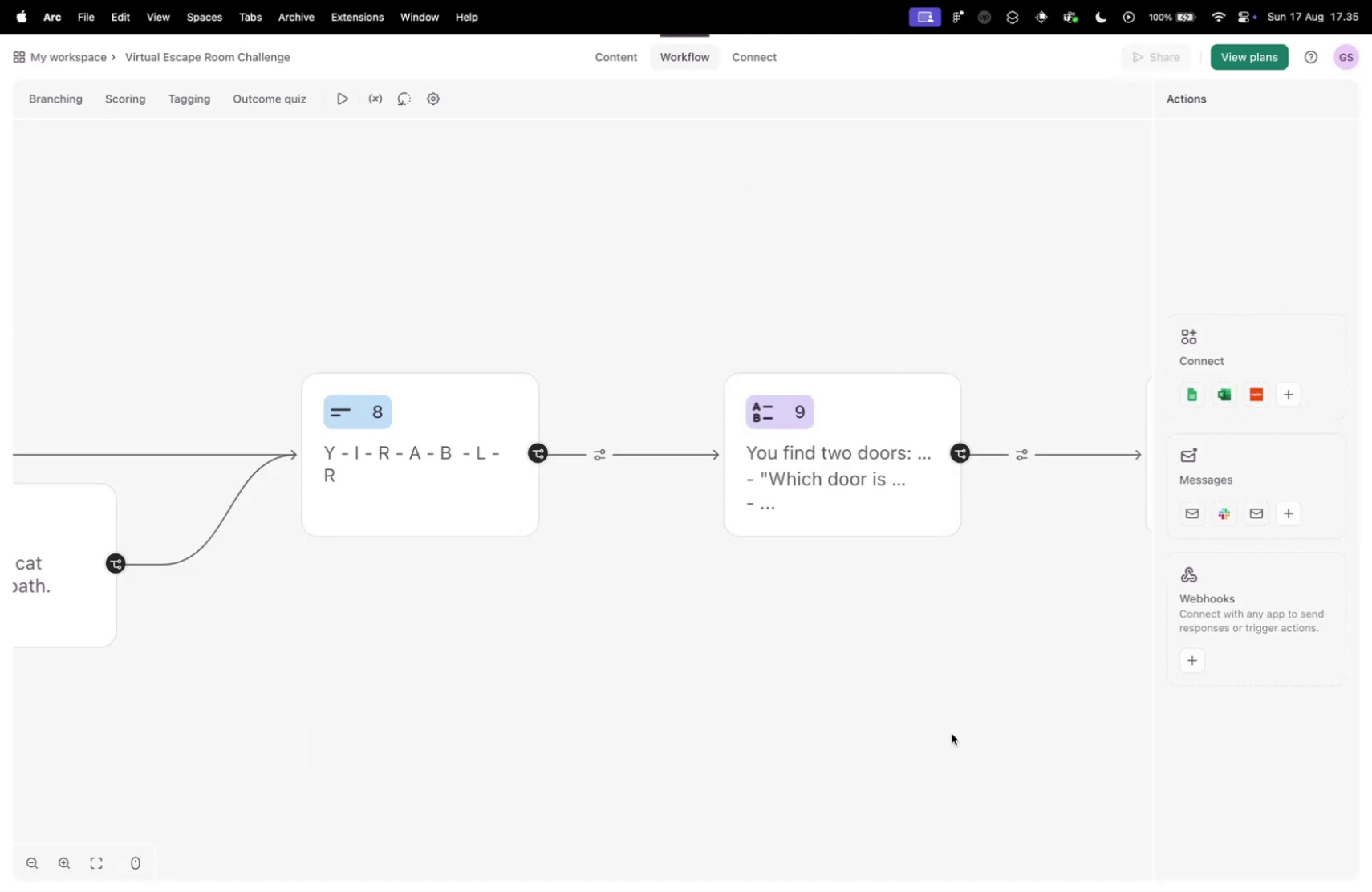 
left_click_drag(start_coordinate=[872, 701], to_coordinate=[605, 667])
 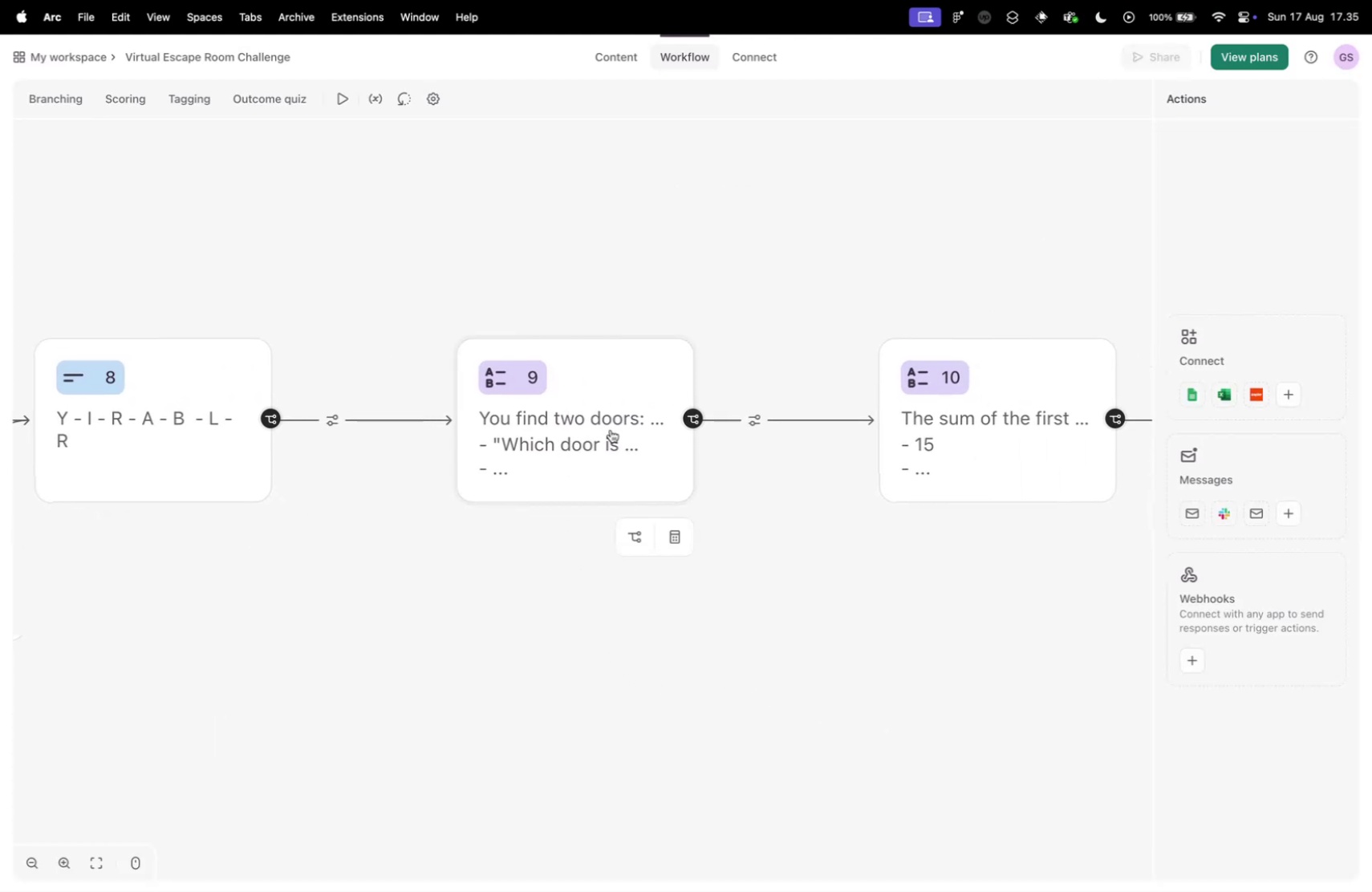 
left_click([611, 429])
 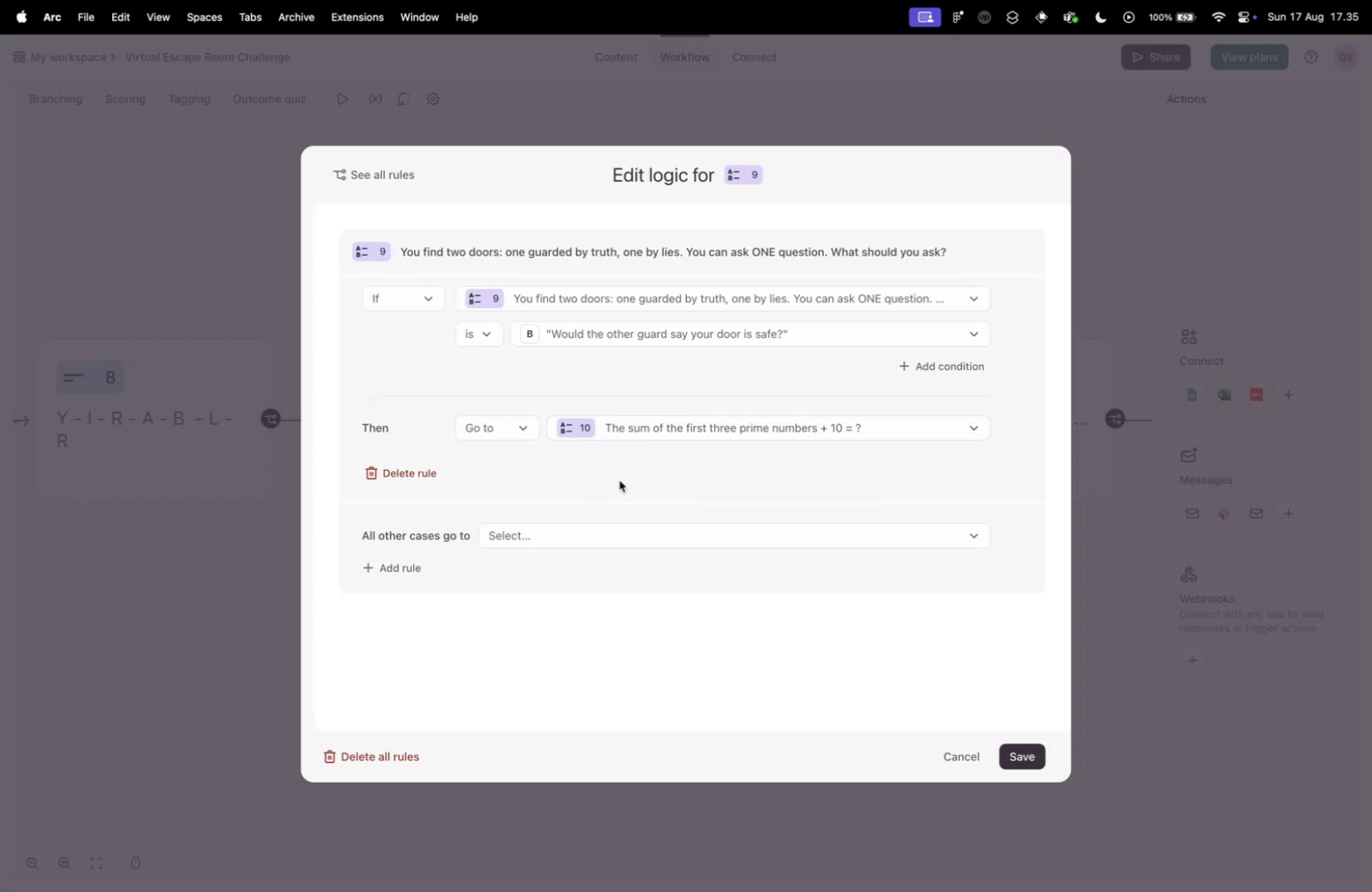 
left_click([480, 332])
 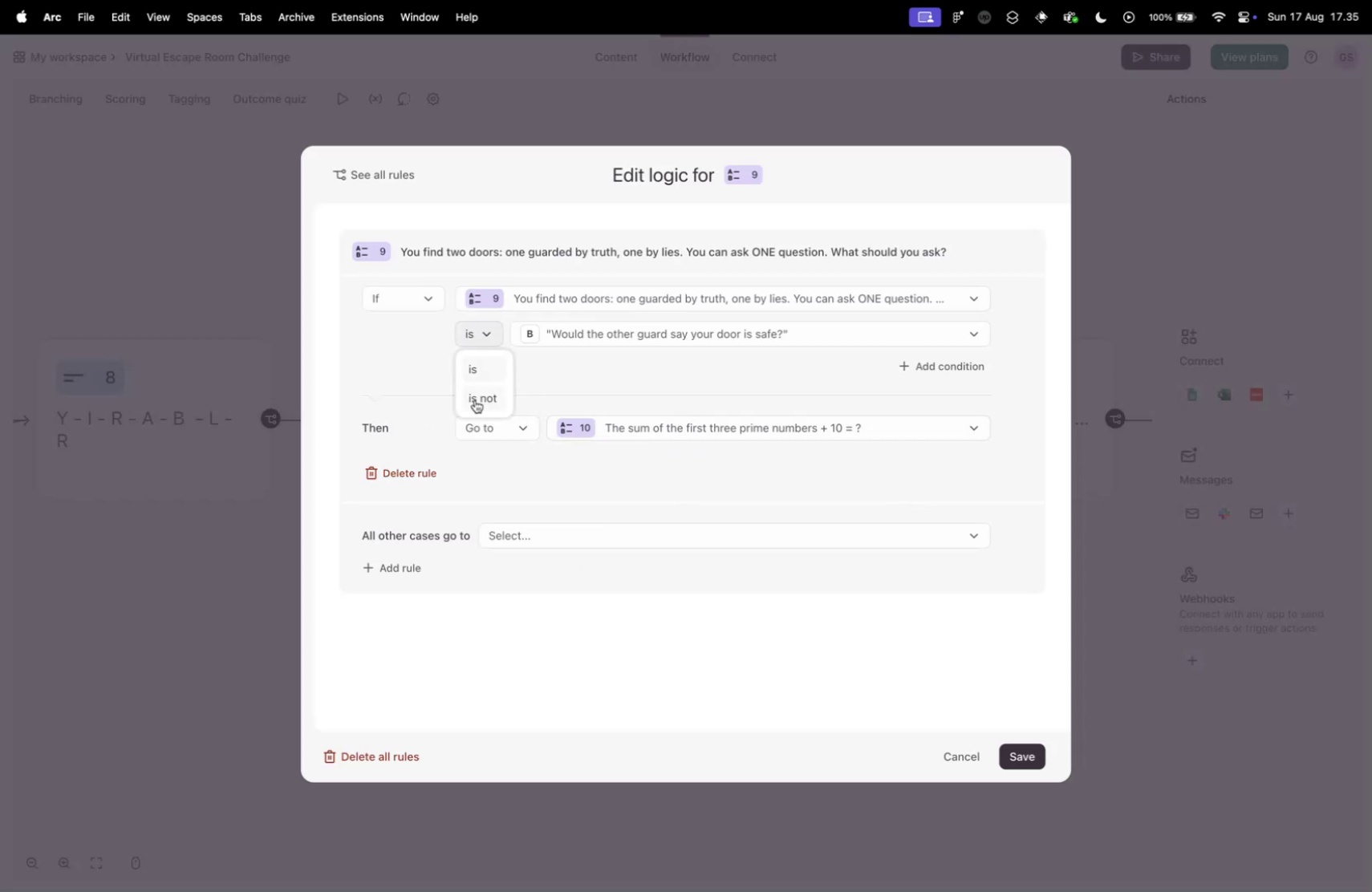 
left_click([474, 398])
 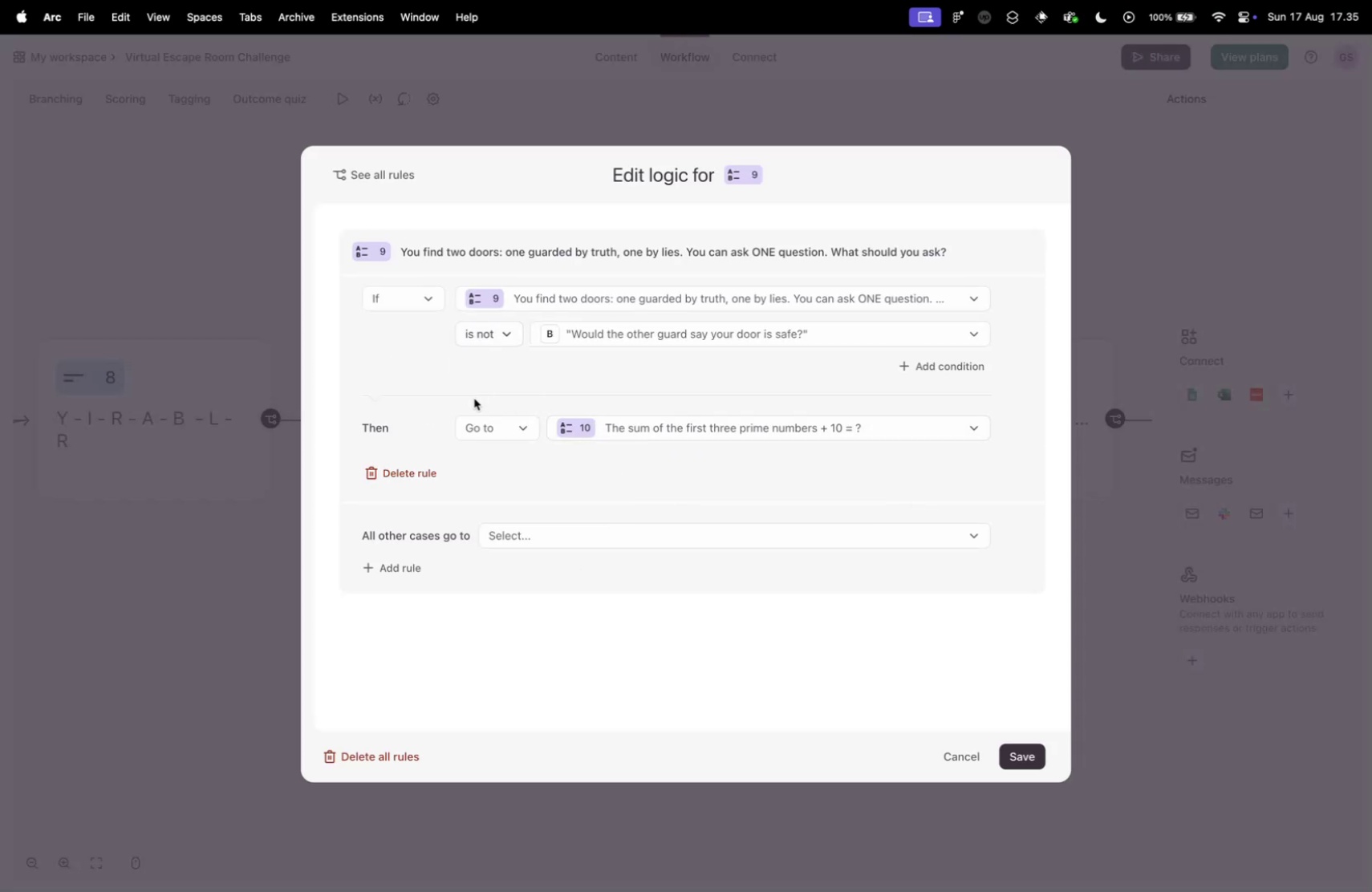 
key(Control+ControlLeft)
 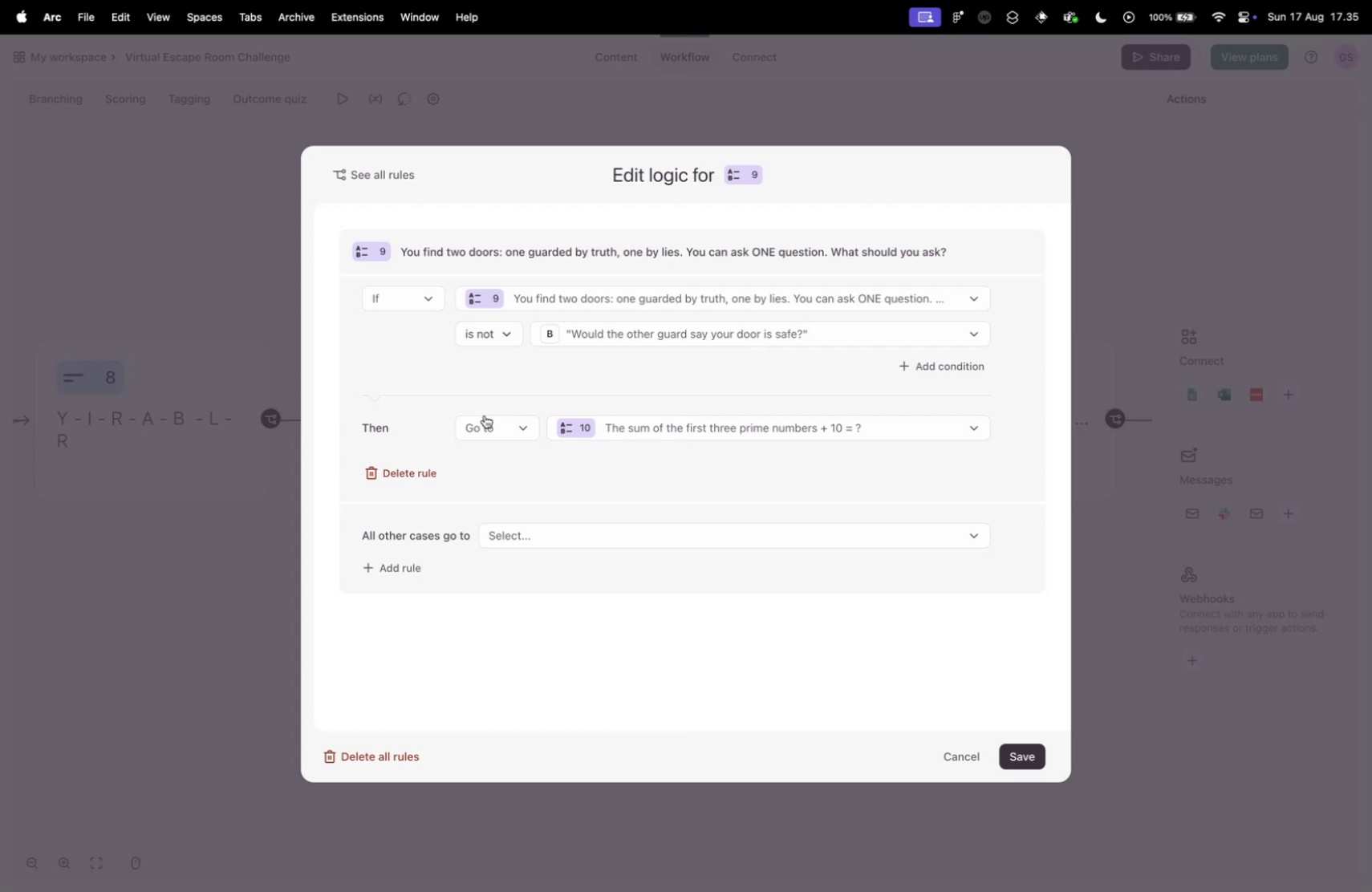 
left_click([495, 417])
 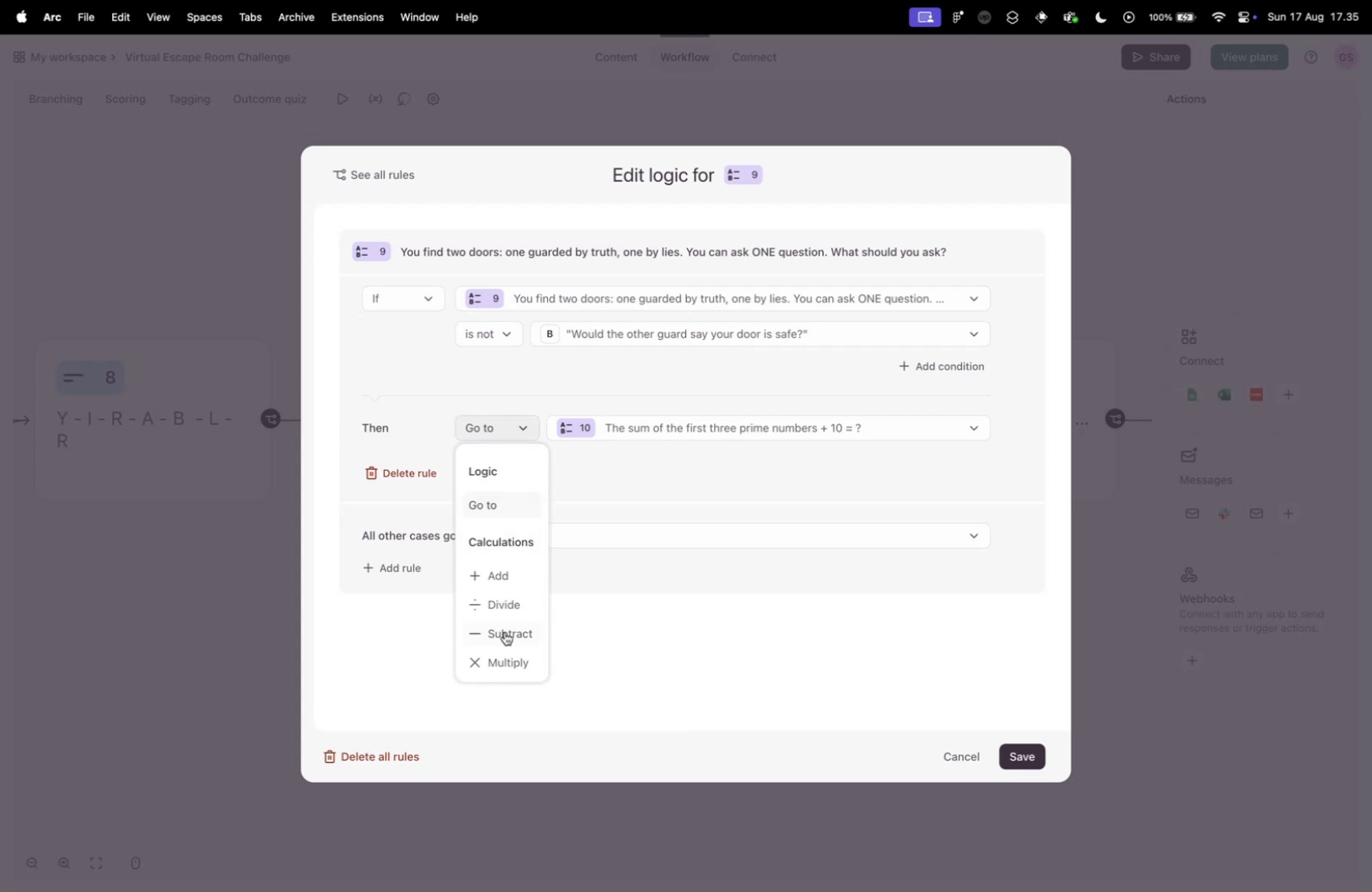 
left_click([505, 631])
 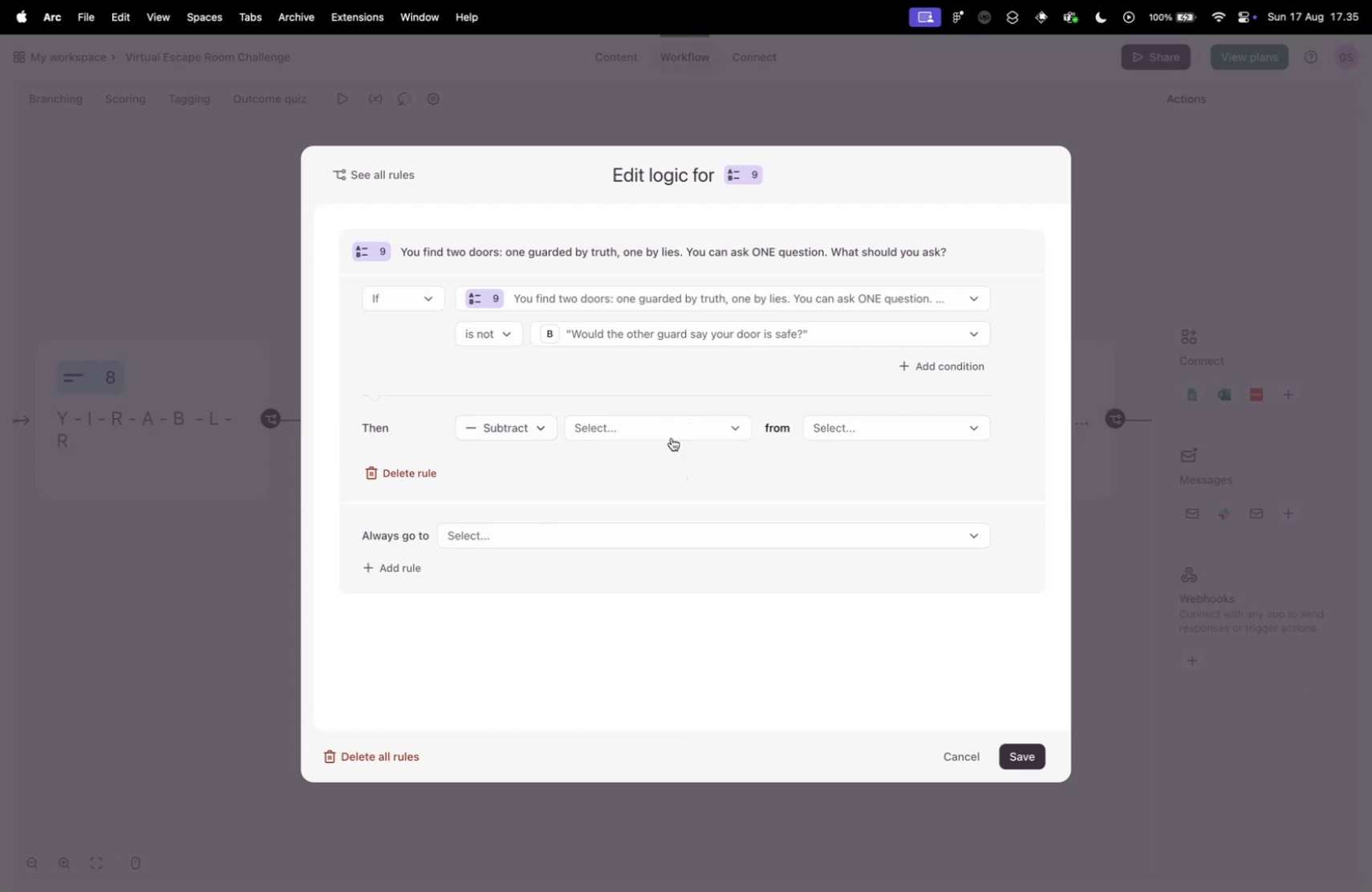 
left_click([672, 436])
 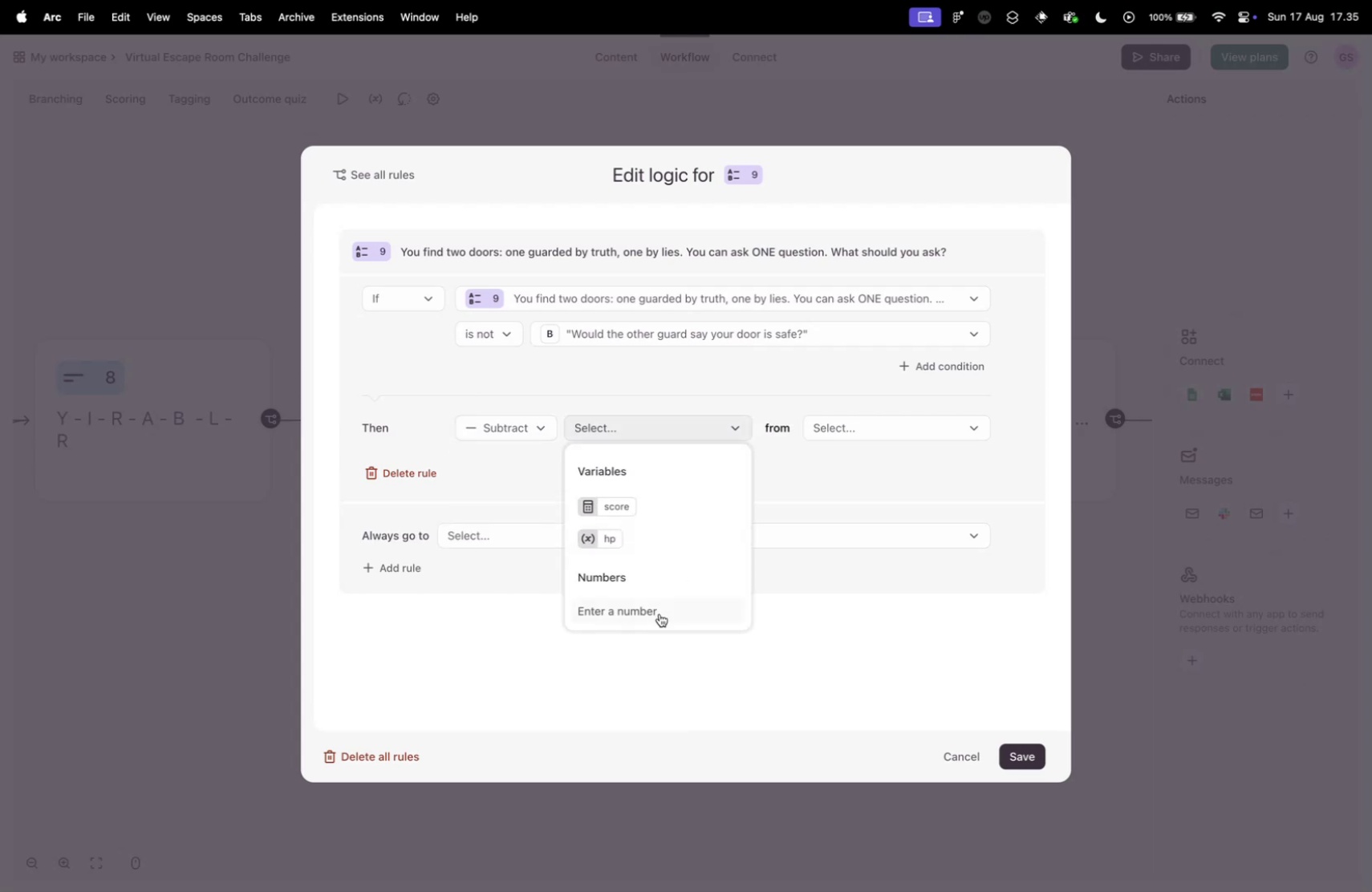 
left_click([660, 613])
 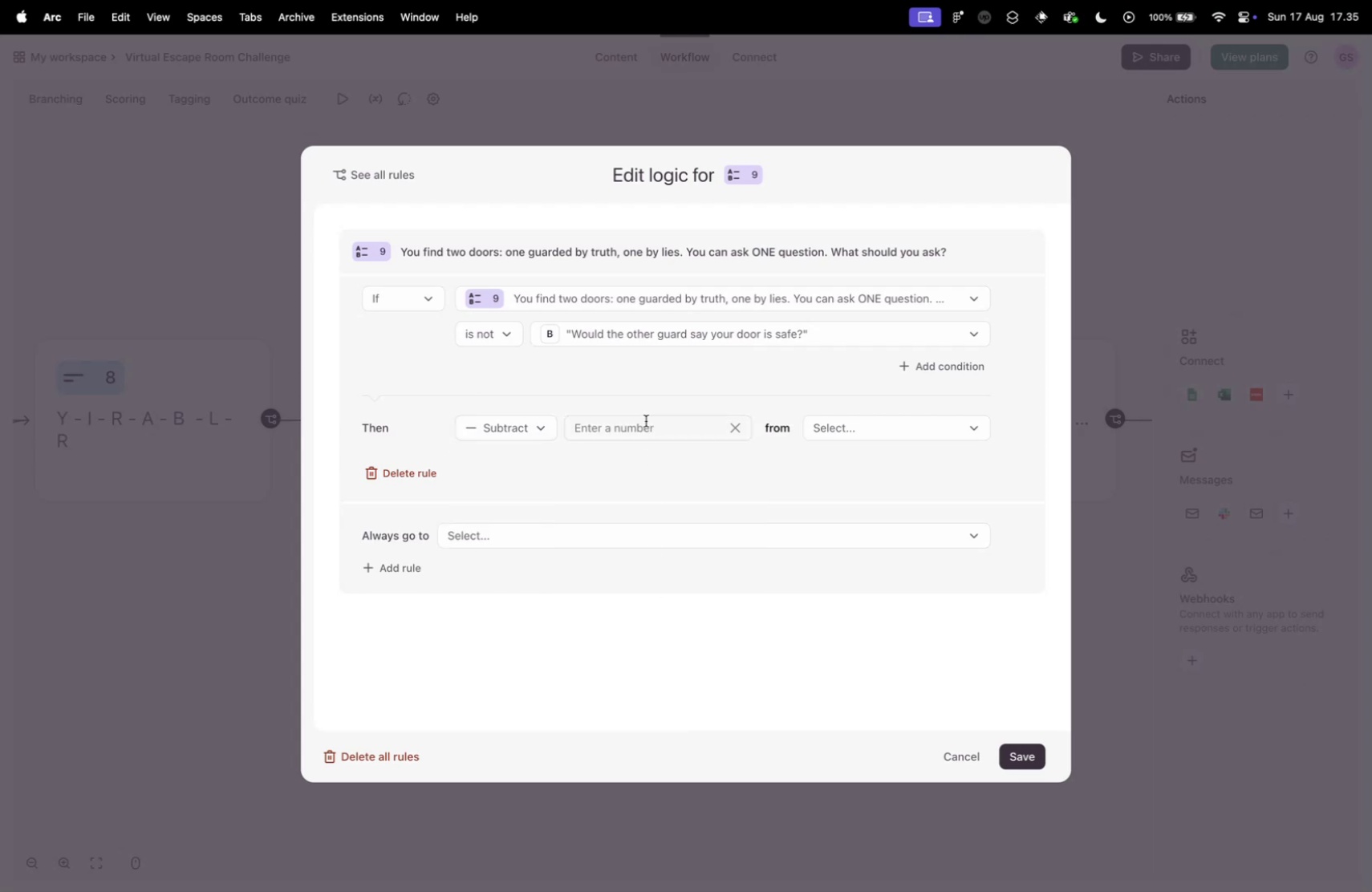 
left_click([645, 420])
 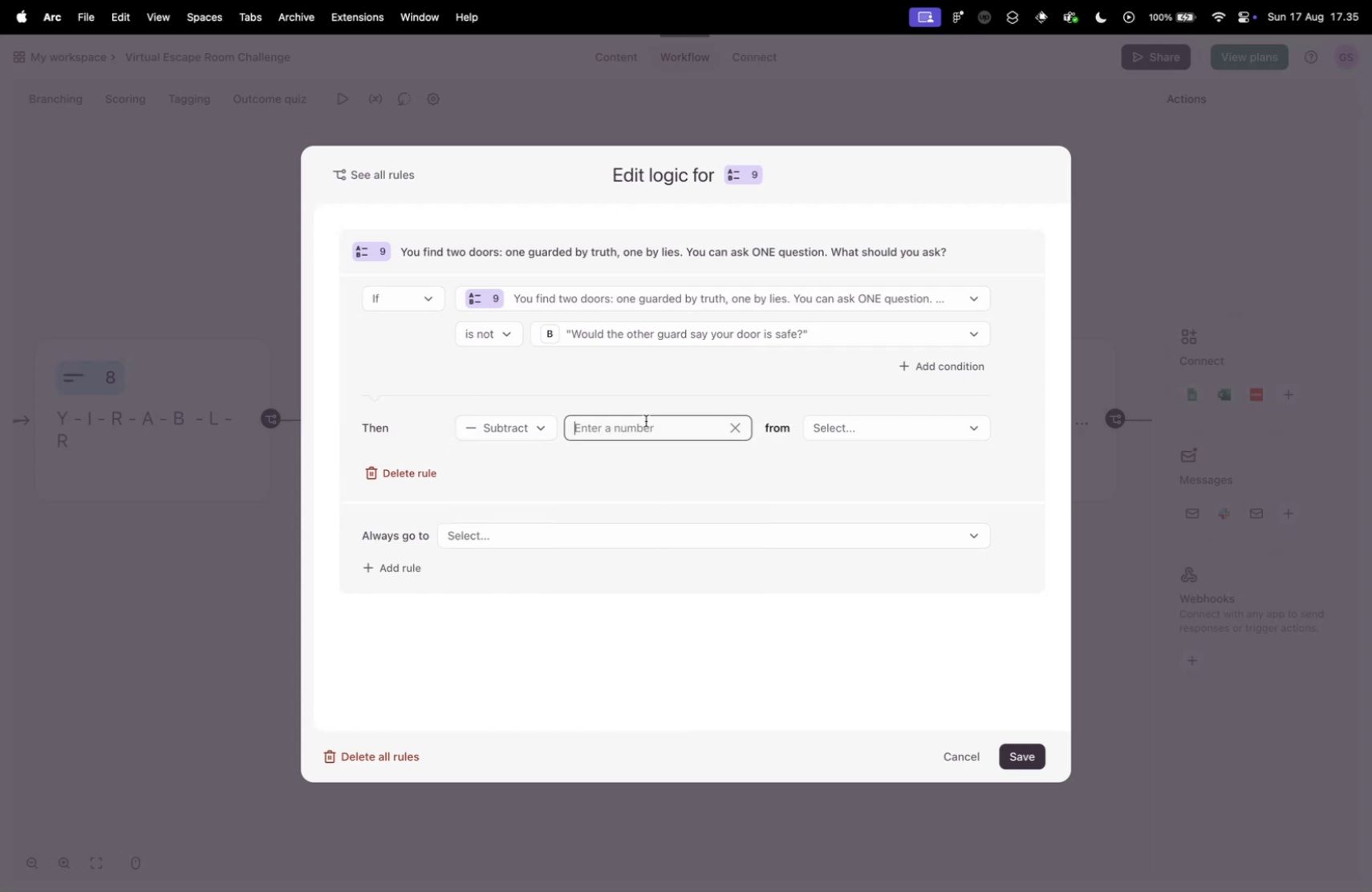 
key(1)
 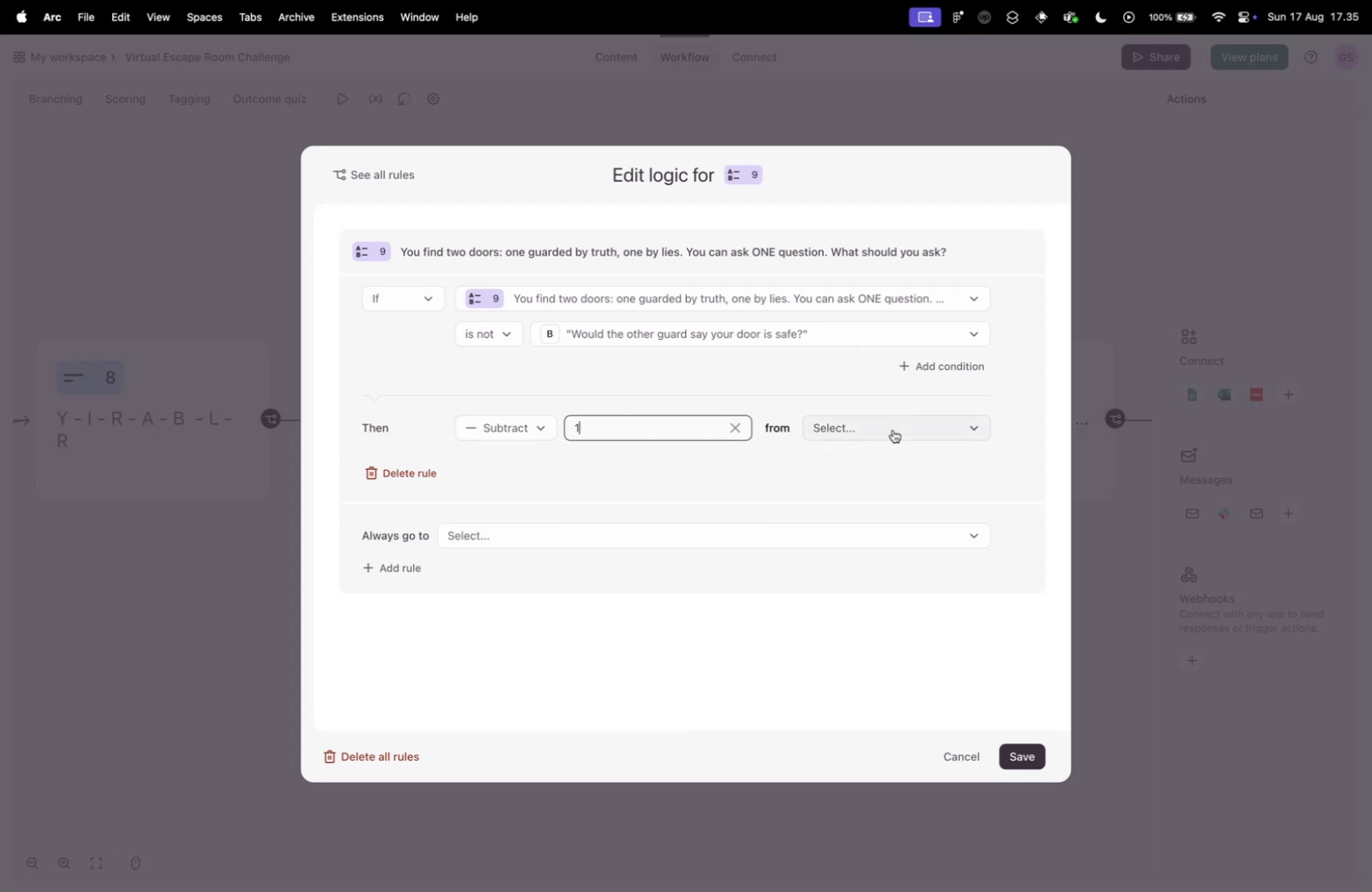 
left_click([893, 429])
 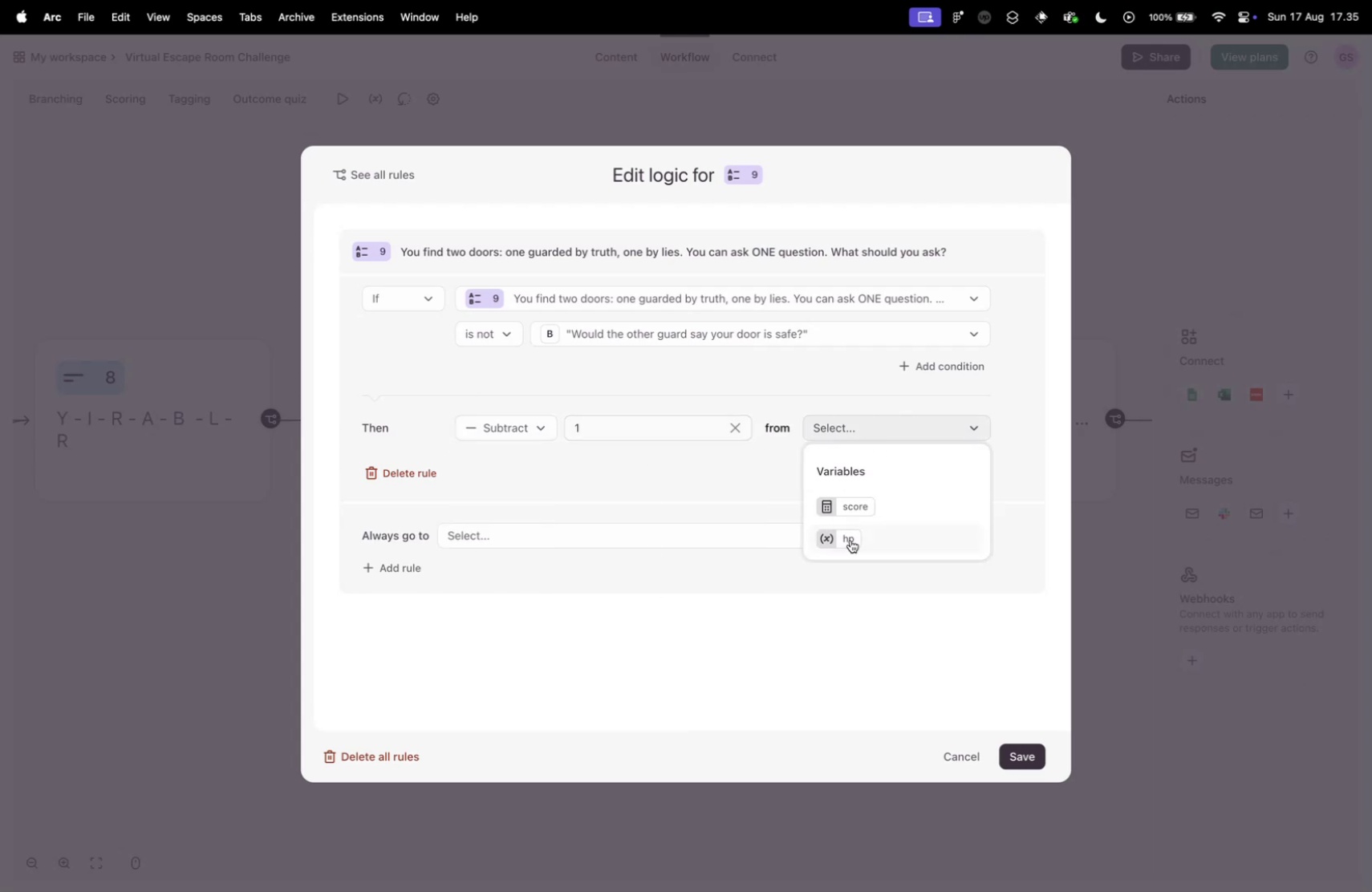 
left_click([850, 539])
 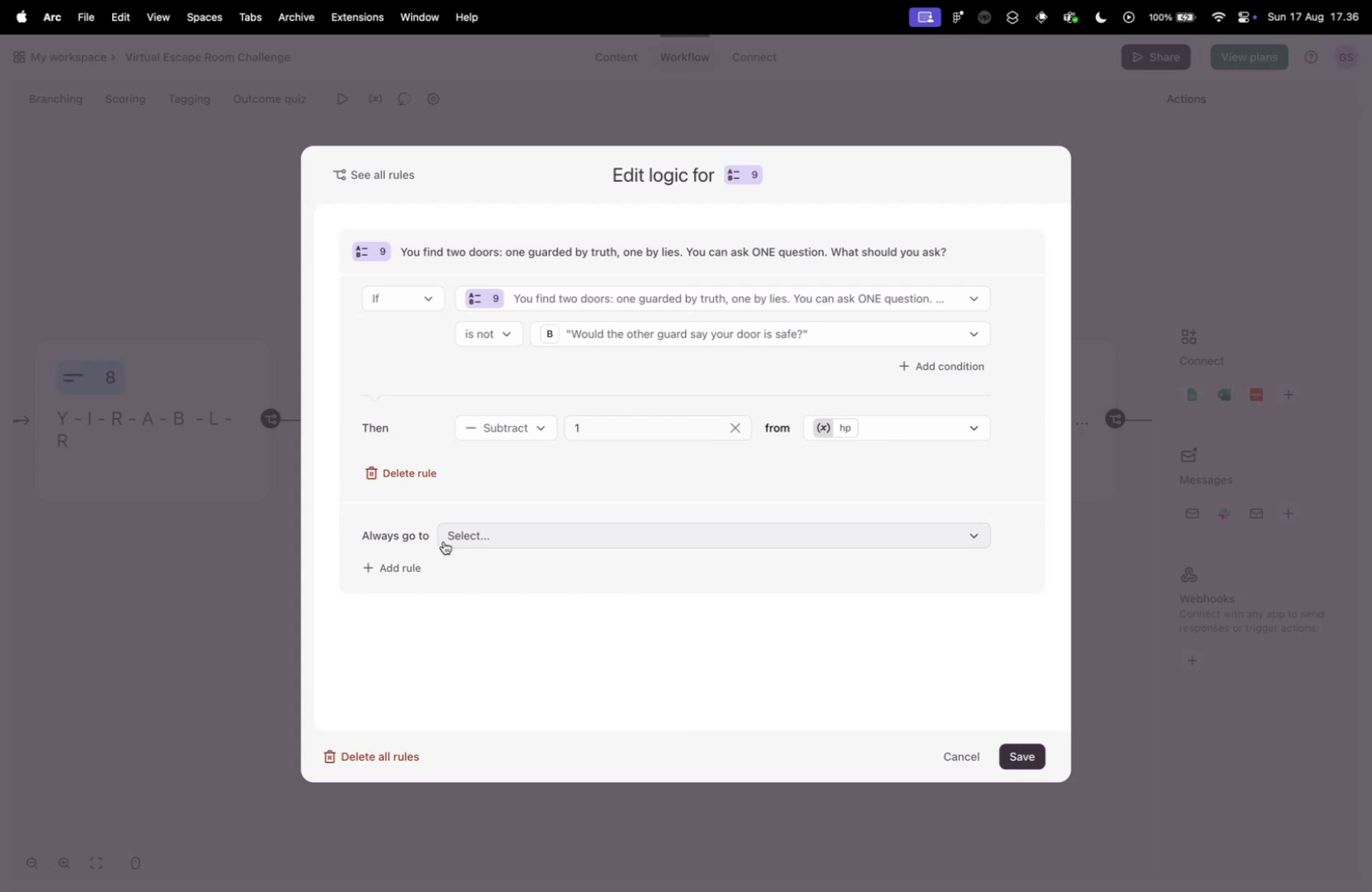 
wait(5.95)
 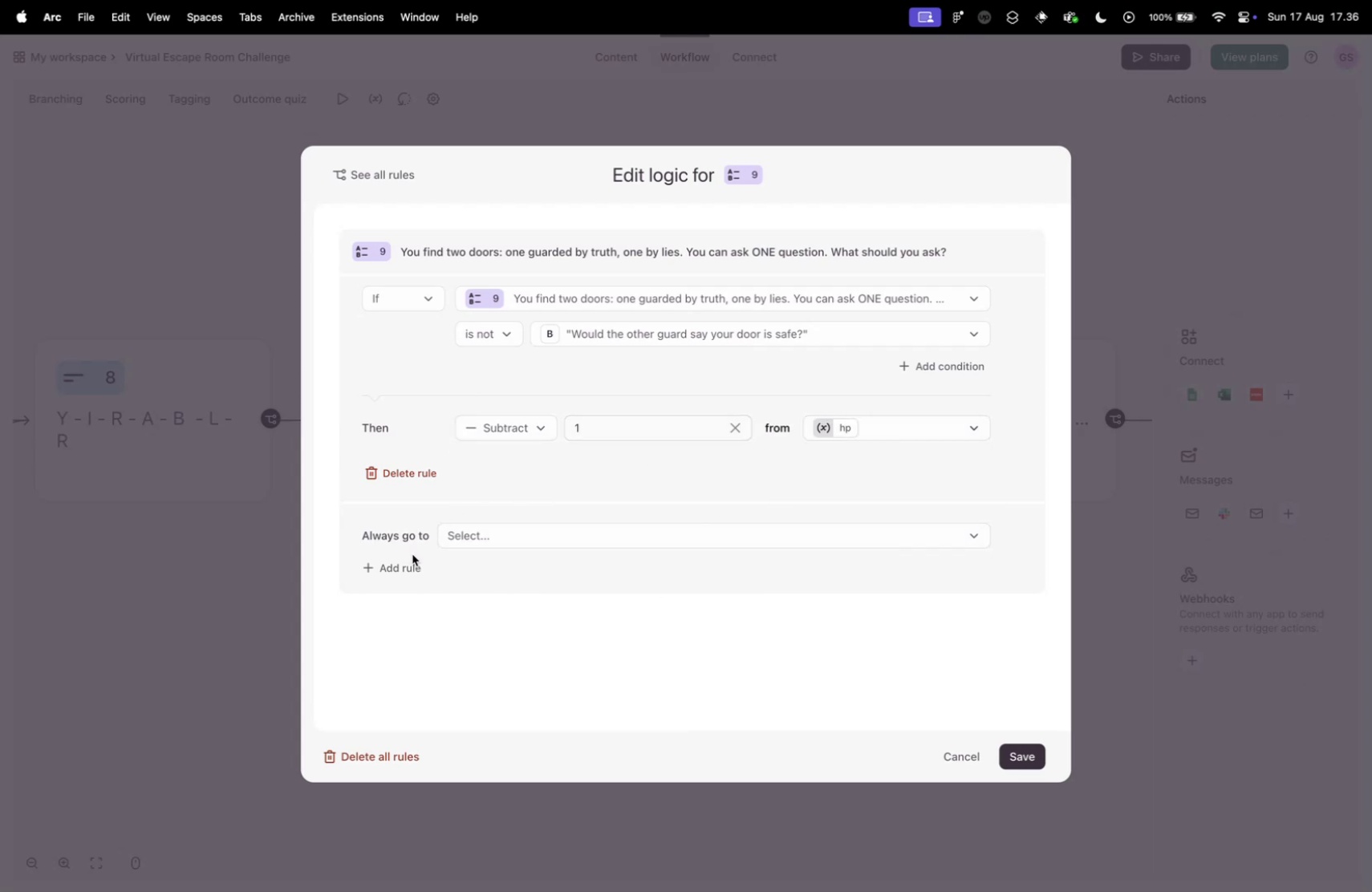 
key(Control+ControlLeft)
 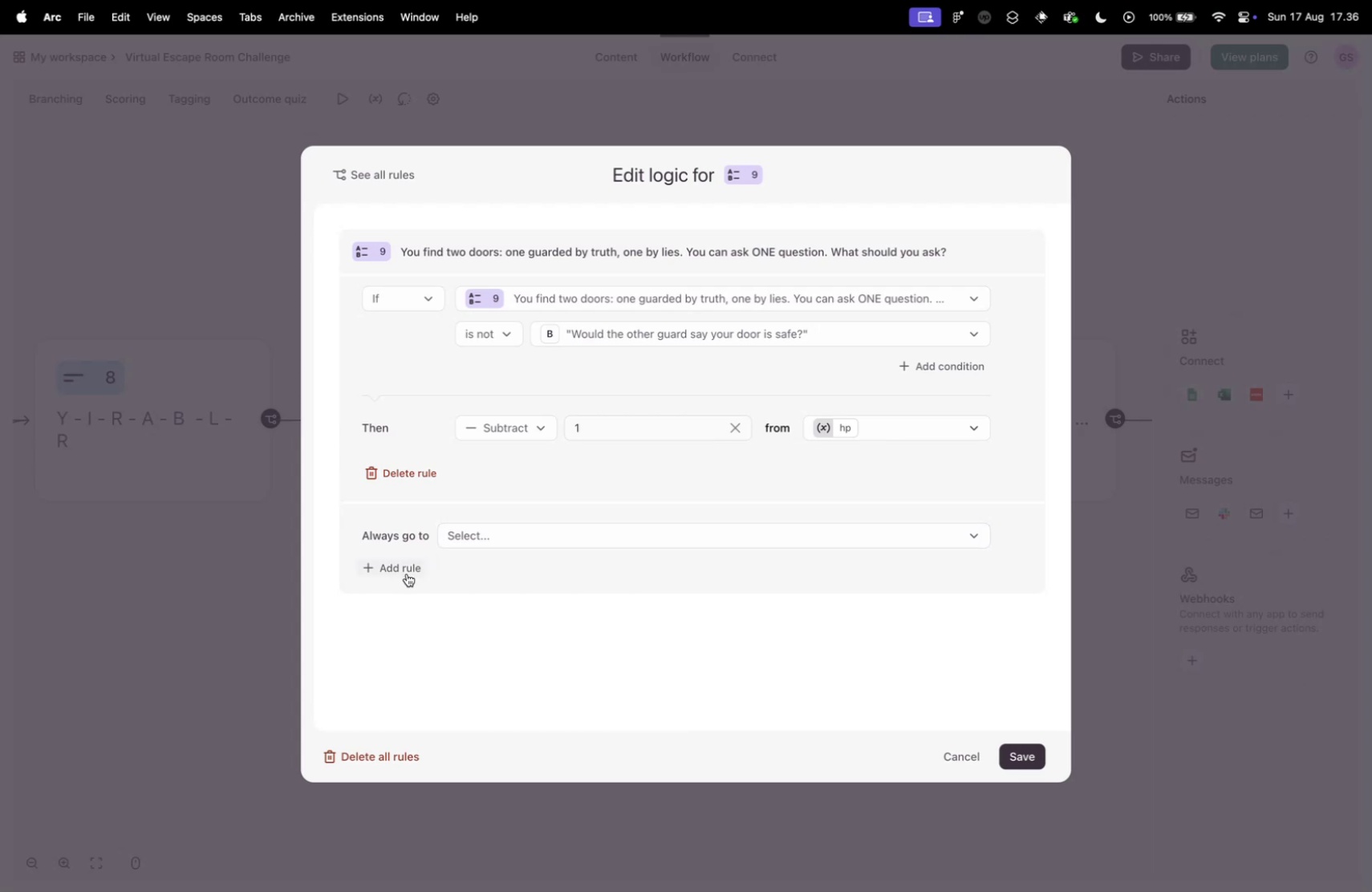 
key(Control+Tab)
 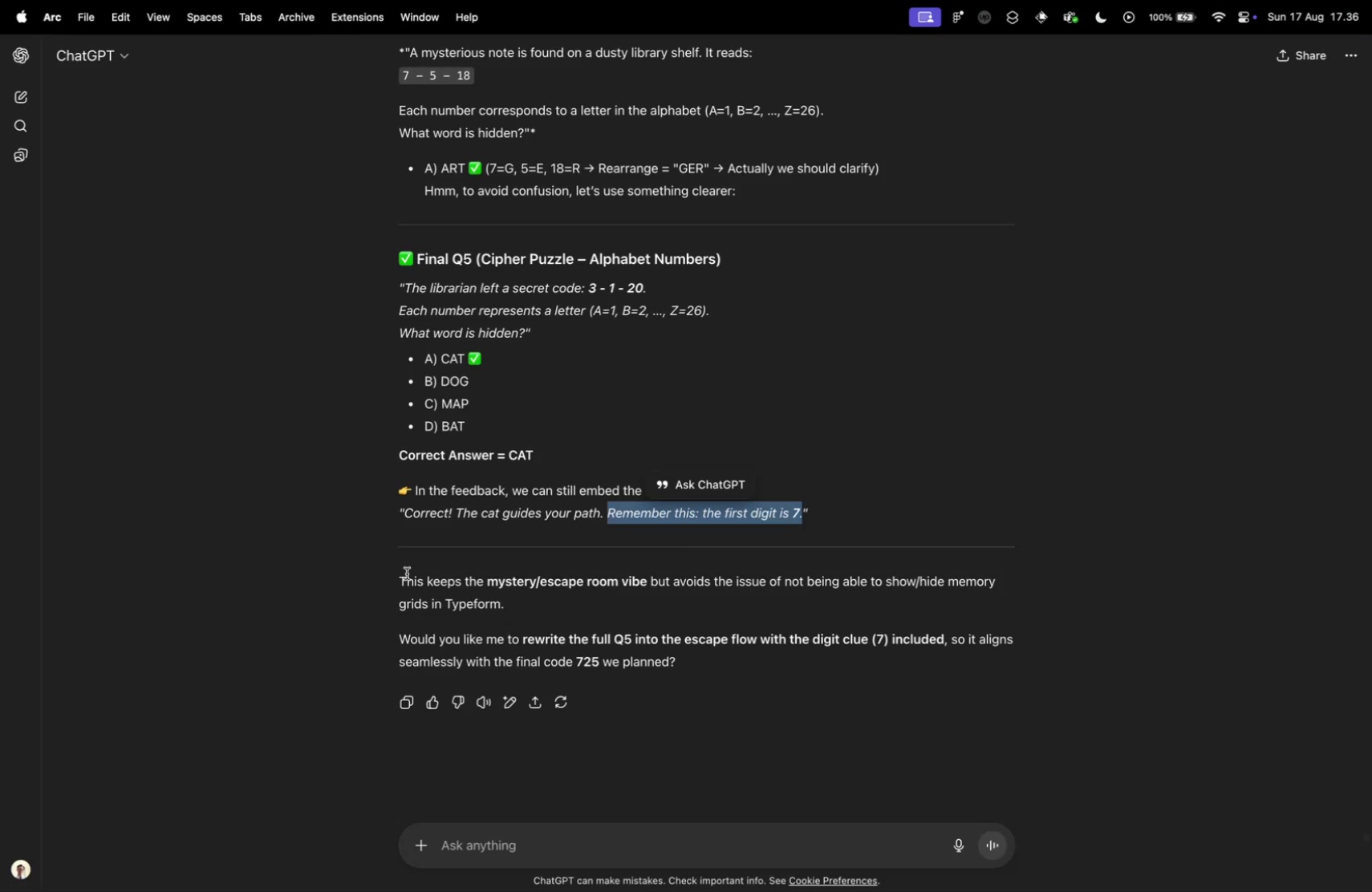 
key(Control+ControlLeft)
 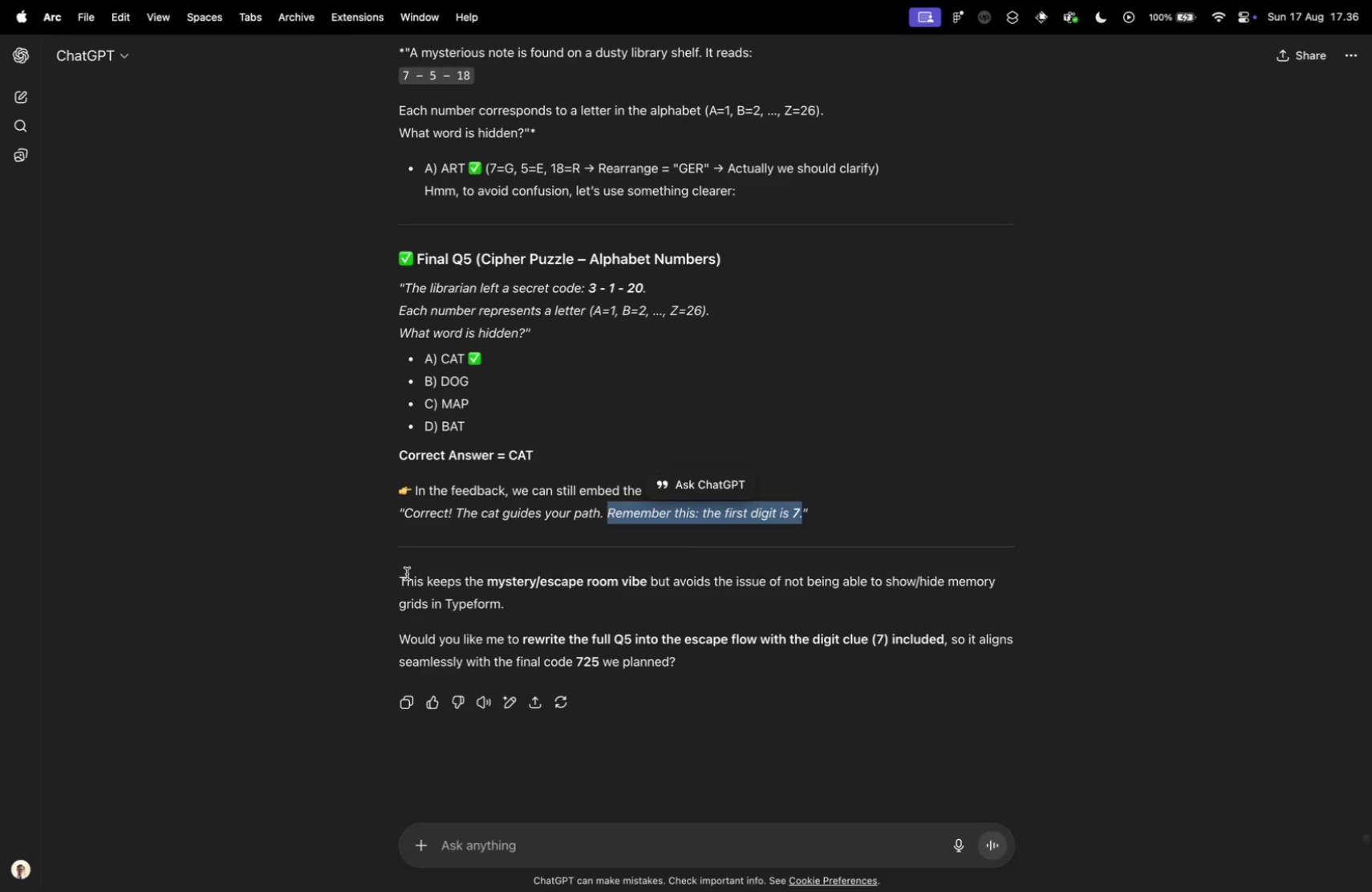 
key(Control+Tab)
 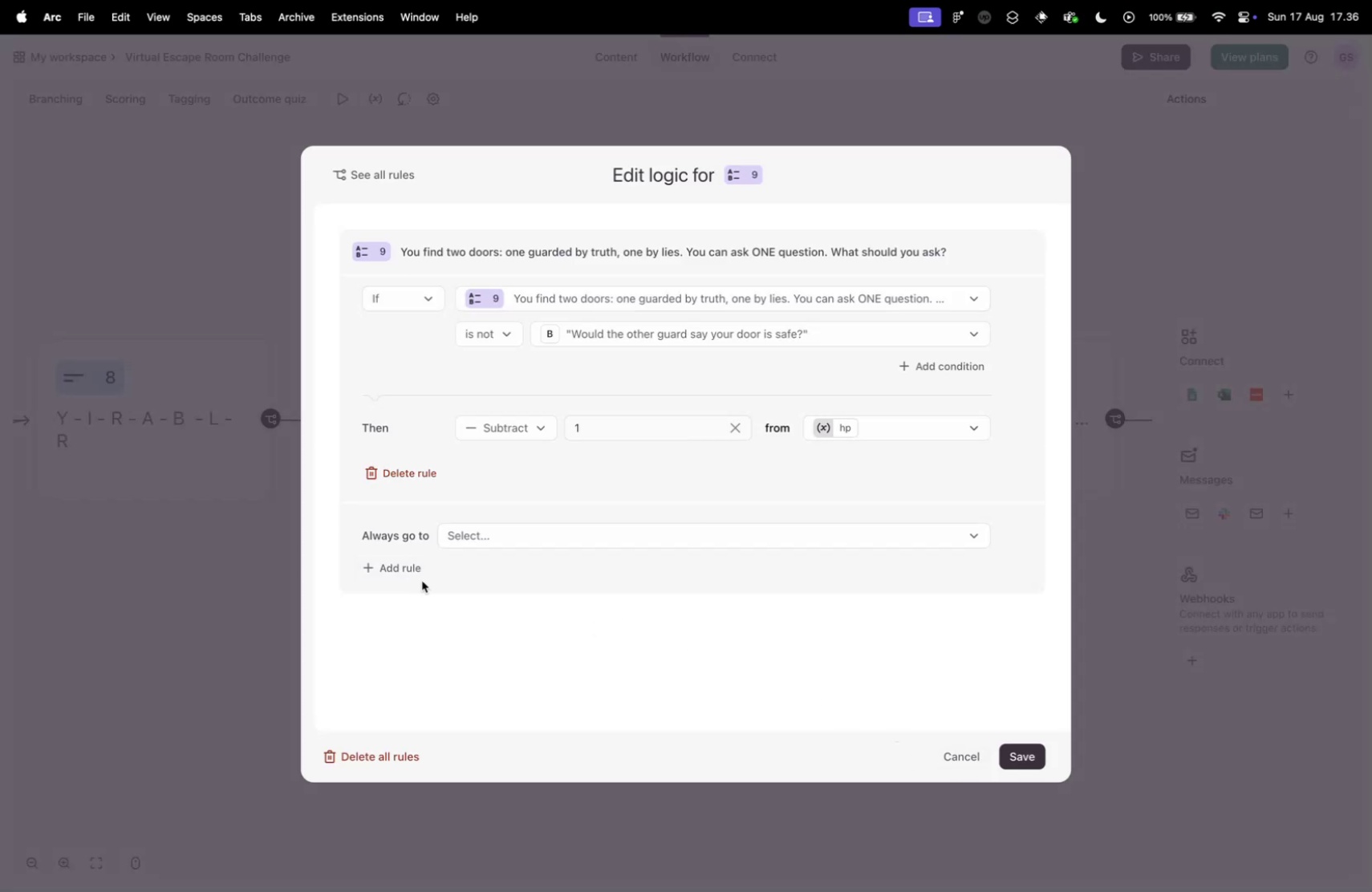 
left_click([497, 515])
 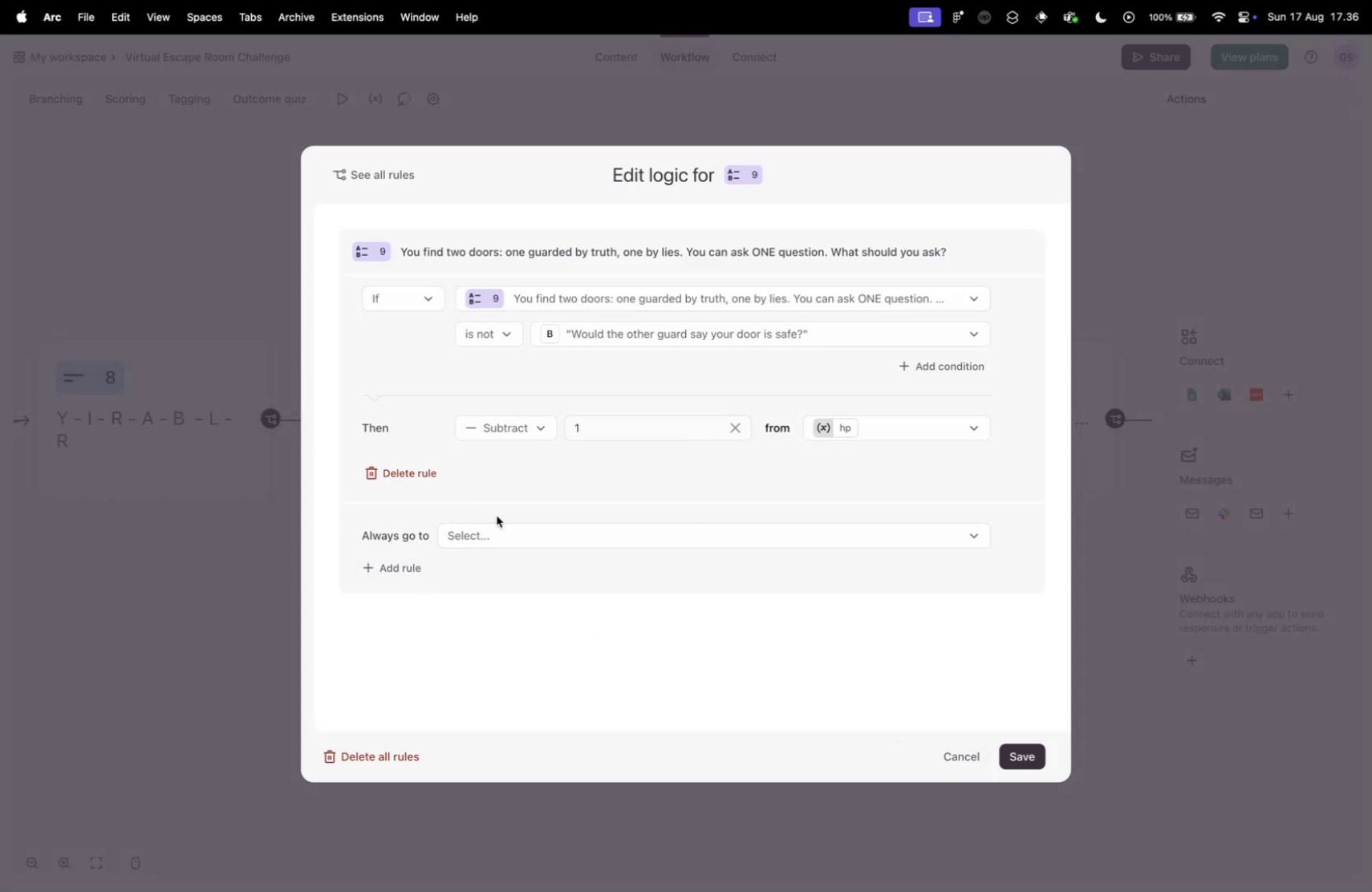 
mouse_move([519, 531])
 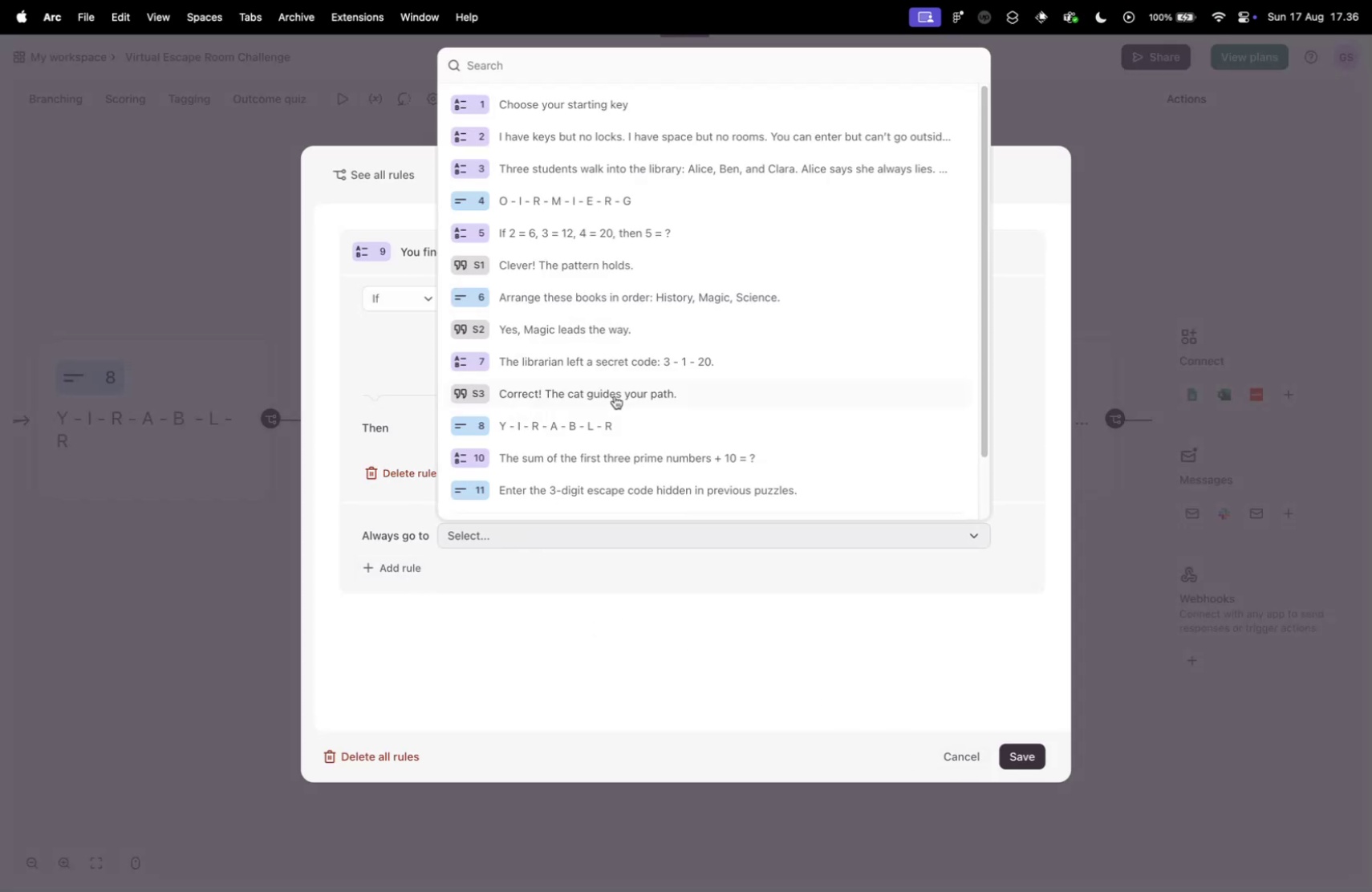 
scroll: coordinate [623, 405], scroll_direction: down, amount: 5.0
 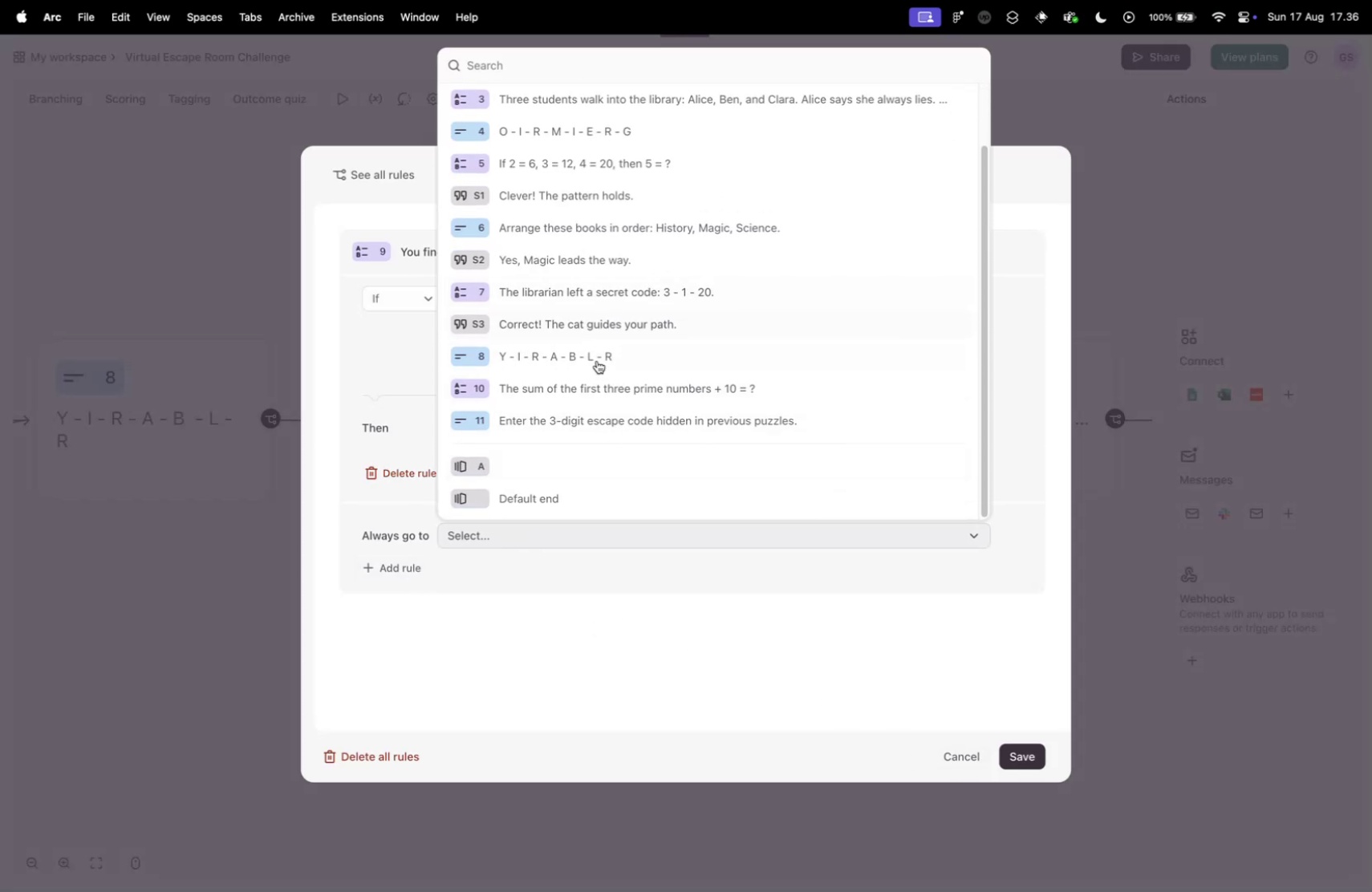 
left_click([587, 390])
 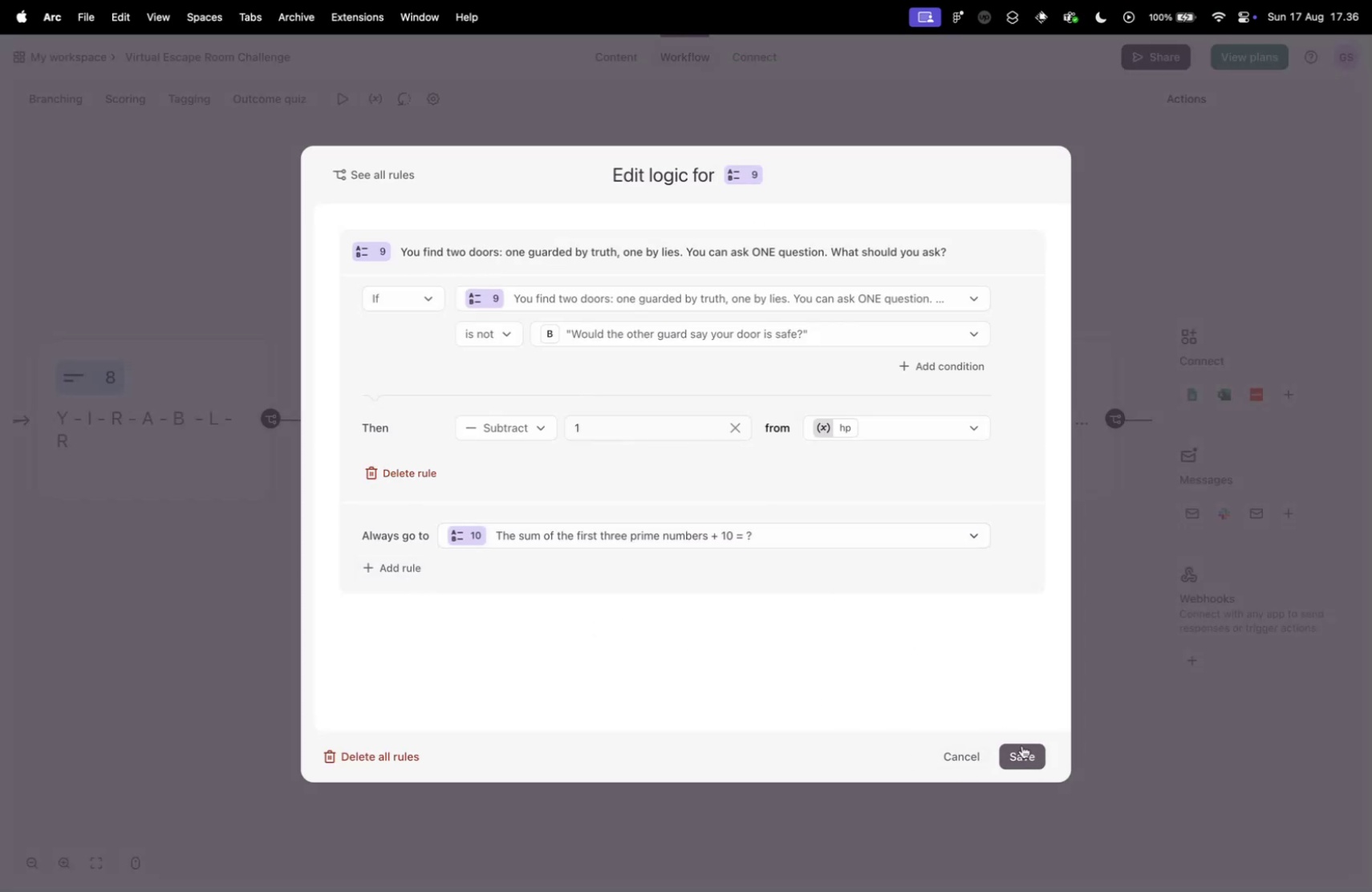 
left_click([1022, 744])
 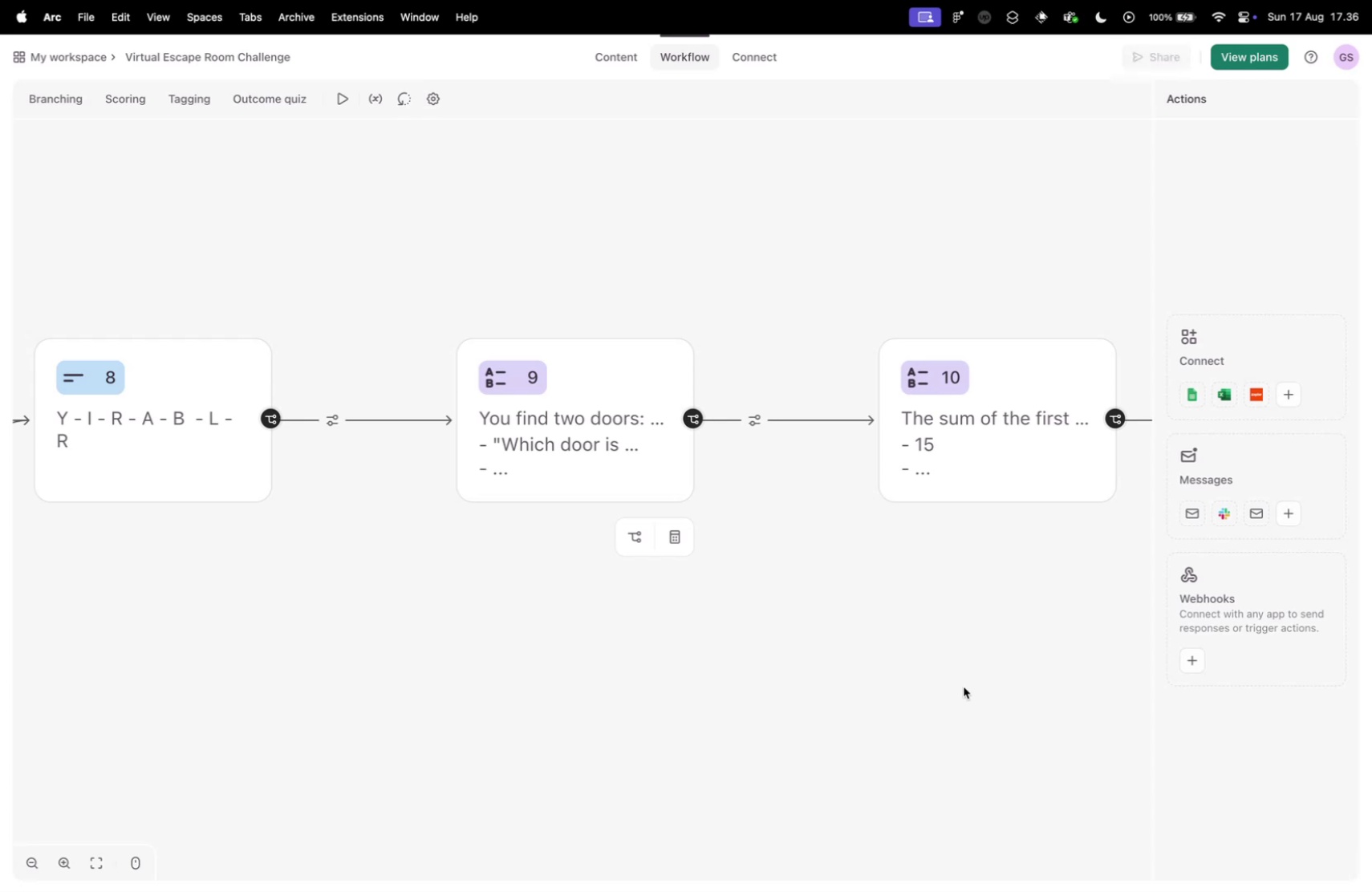 
left_click_drag(start_coordinate=[910, 638], to_coordinate=[544, 621])
 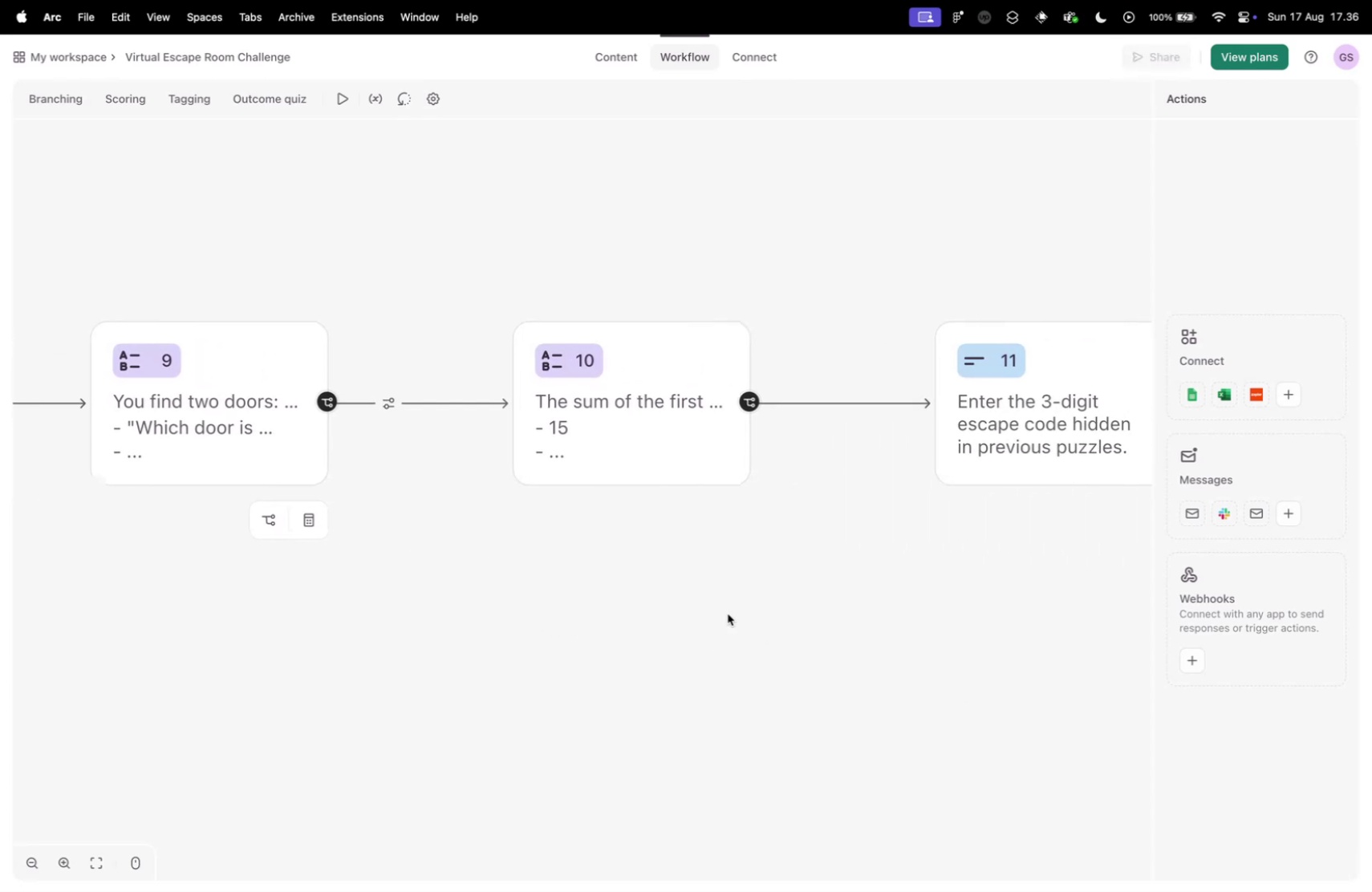 
left_click_drag(start_coordinate=[725, 613], to_coordinate=[676, 618])
 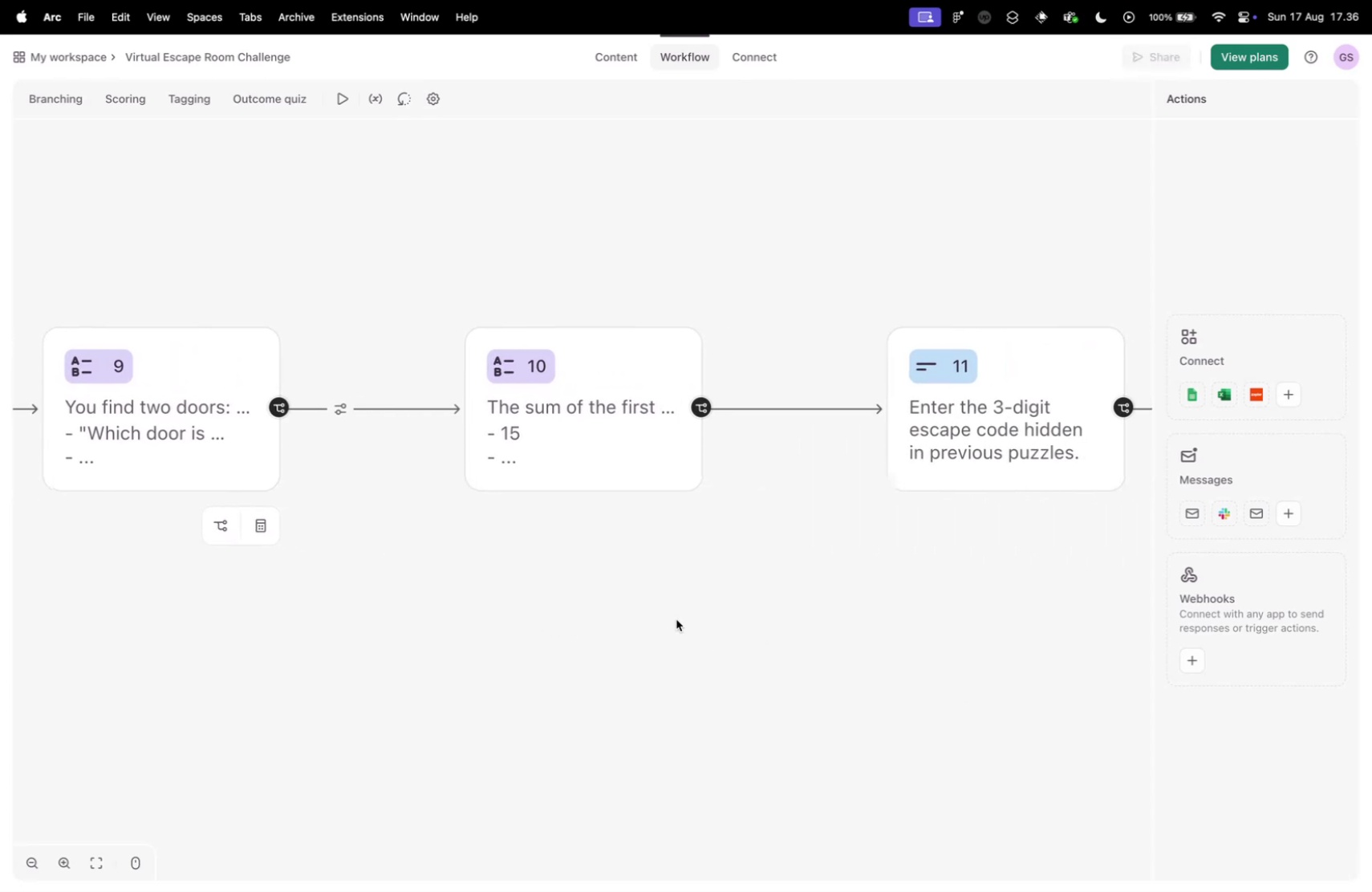 
key(Control+ControlLeft)
 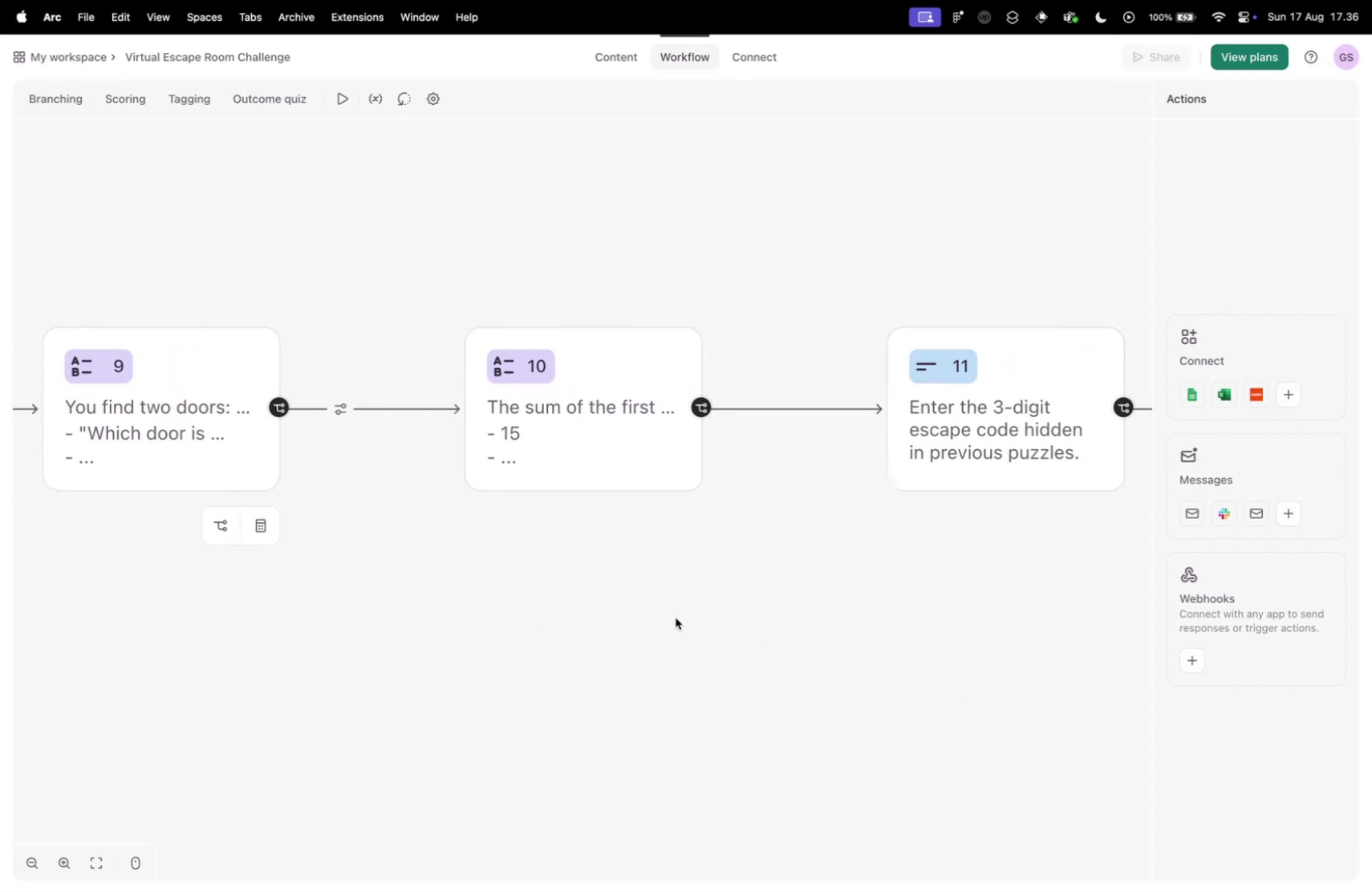 
key(Control+Tab)
 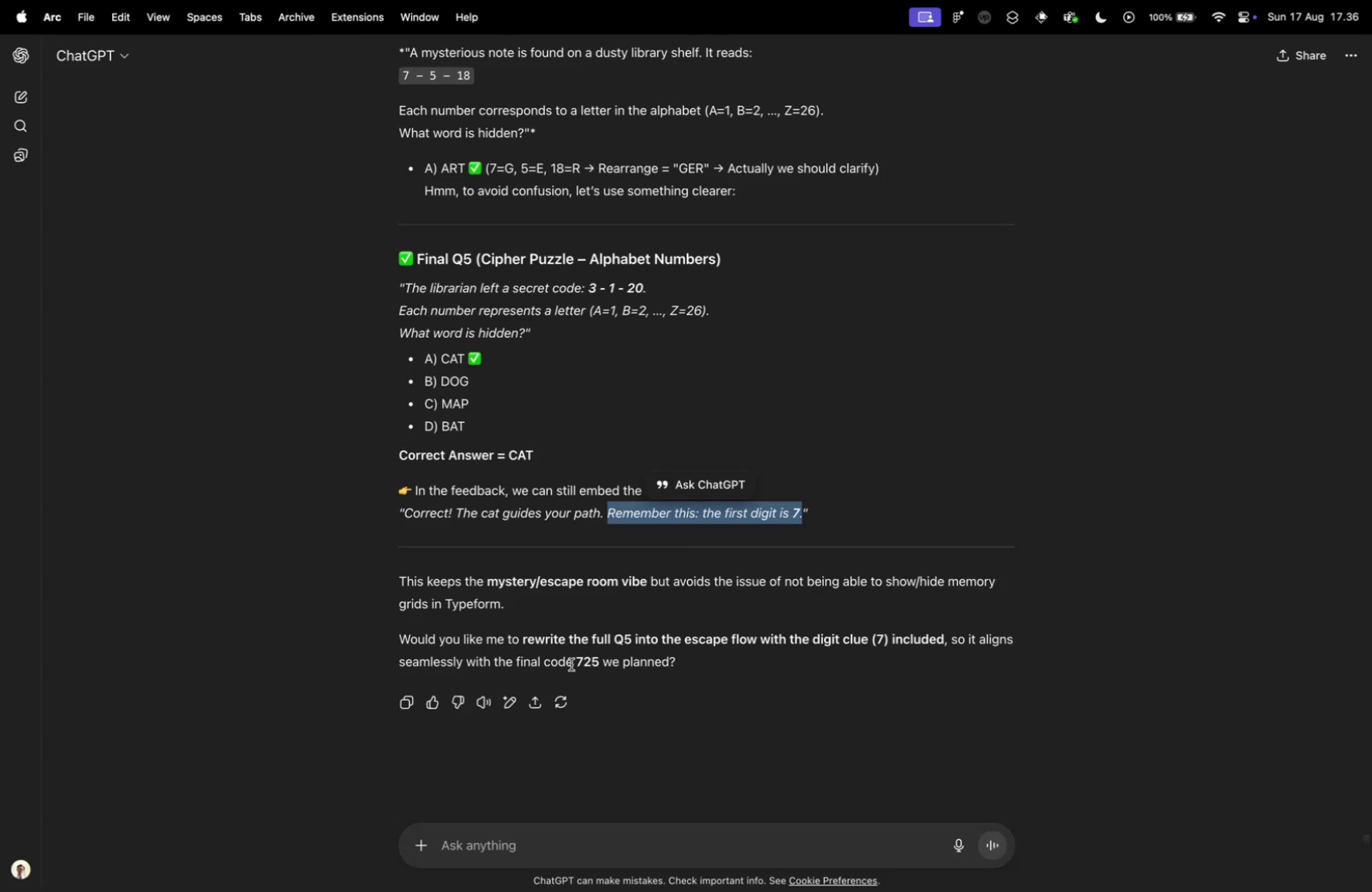 
scroll: coordinate [535, 654], scroll_direction: up, amount: 103.0
 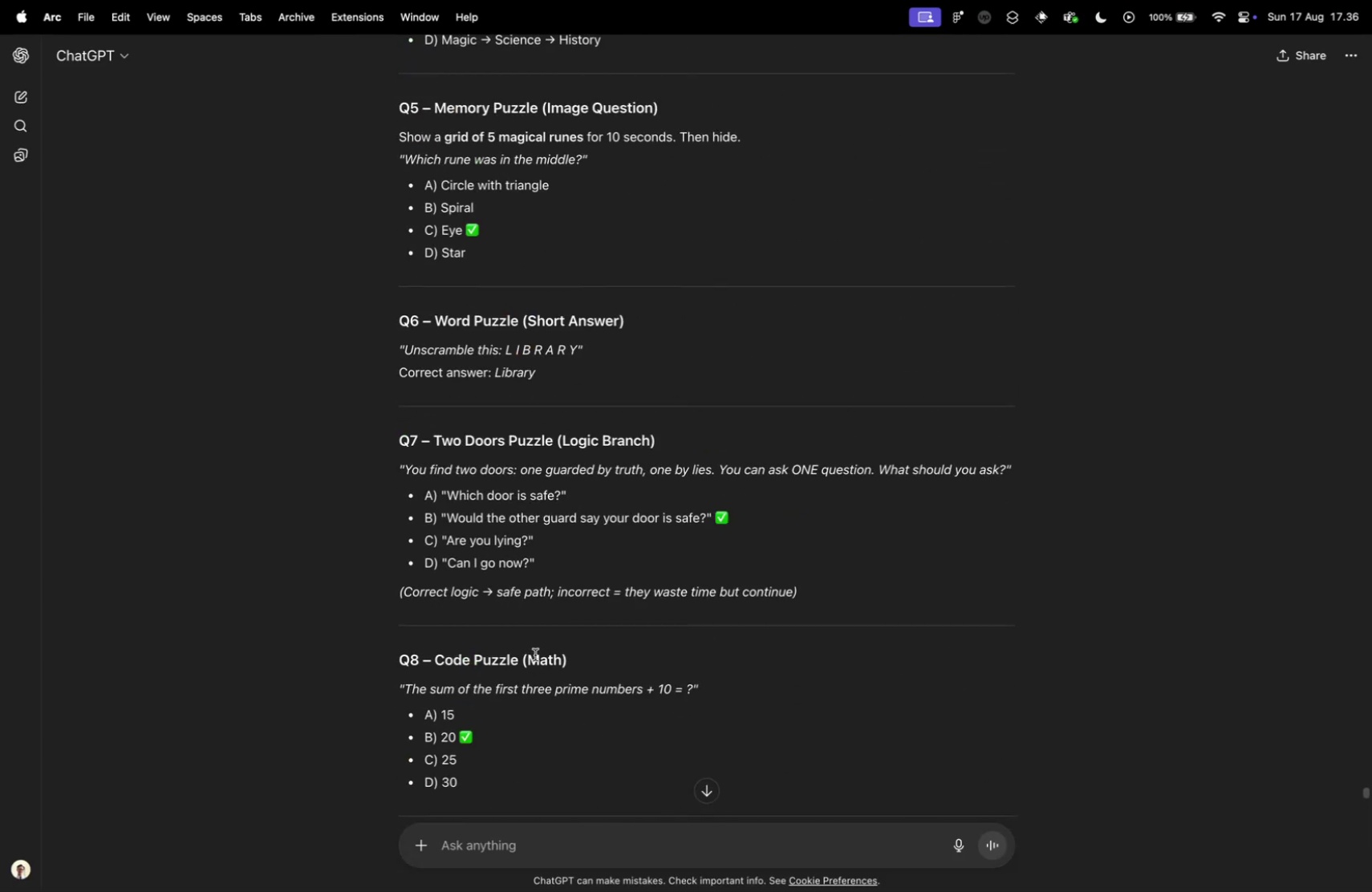 
scroll: coordinate [534, 654], scroll_direction: down, amount: 16.0
 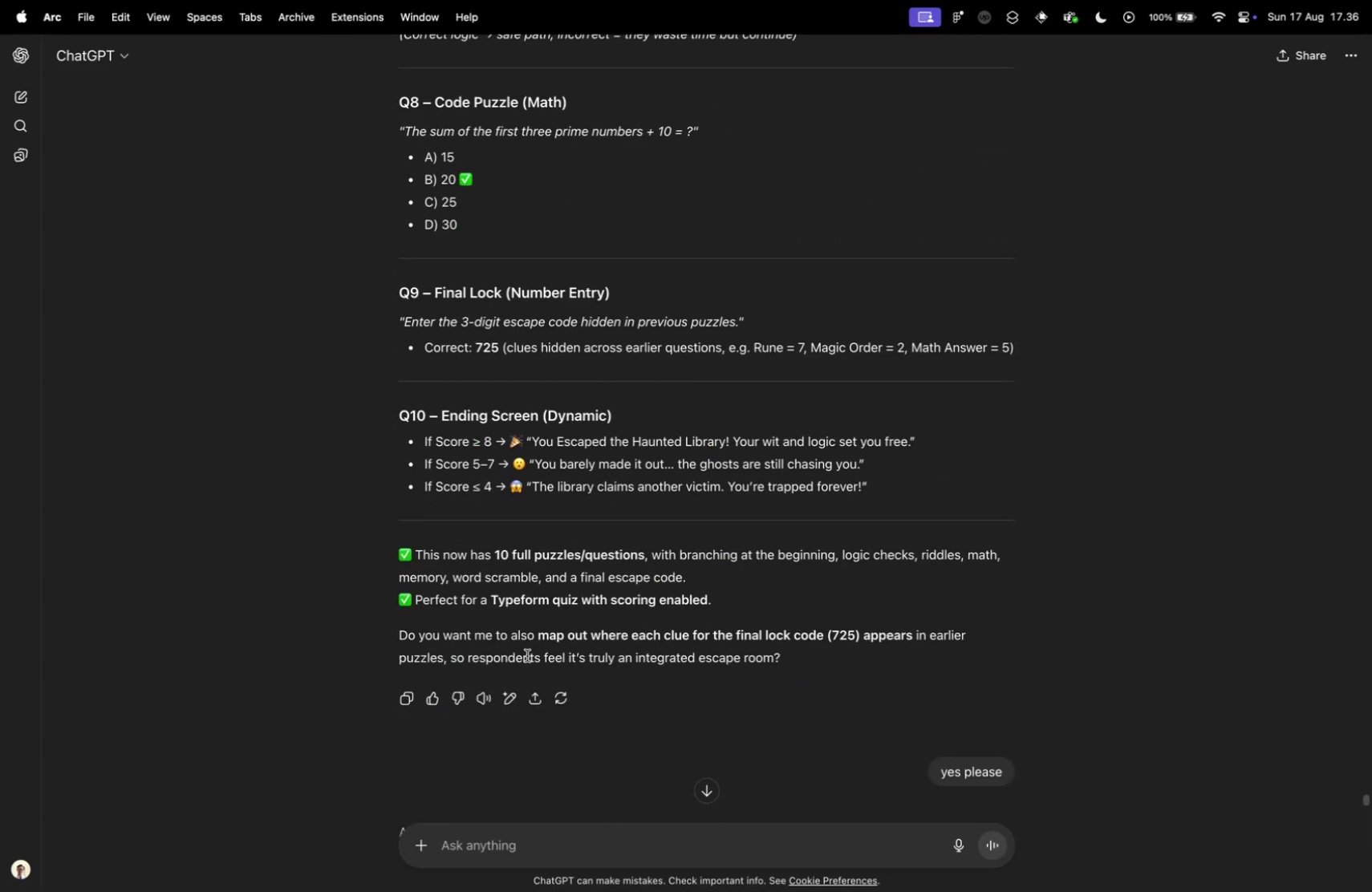 
scroll: coordinate [526, 657], scroll_direction: up, amount: 5.0
 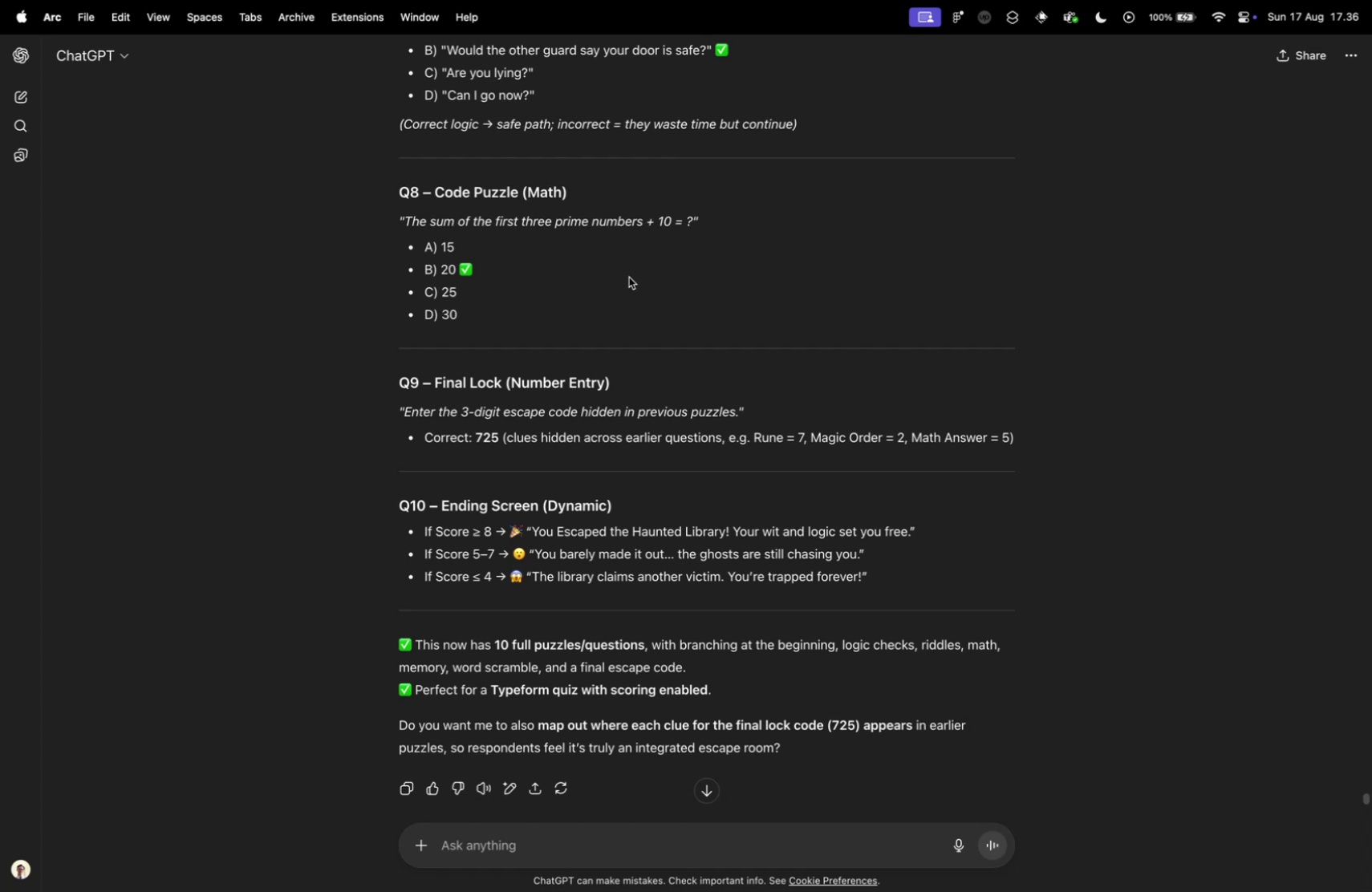 
wait(7.04)
 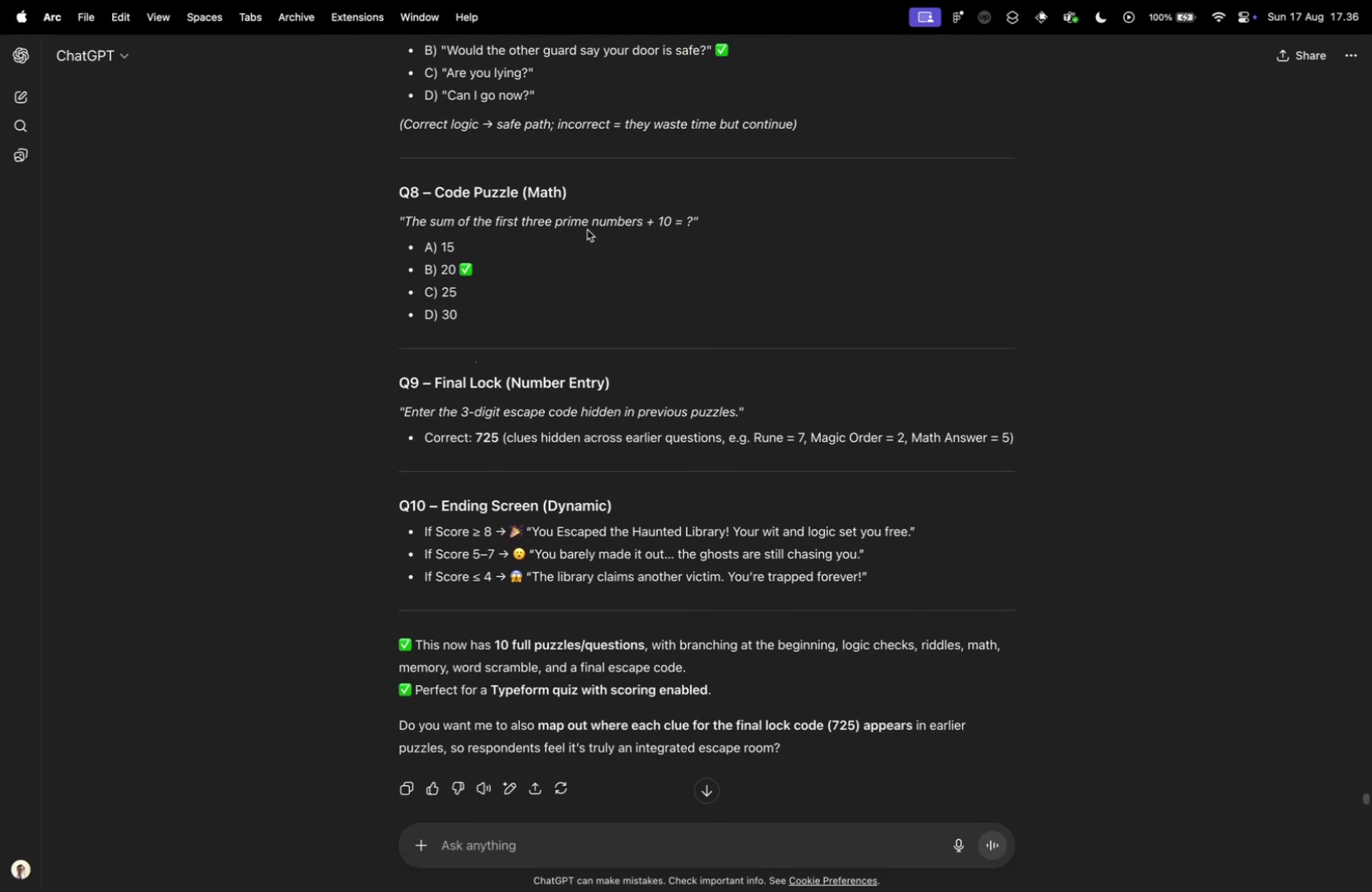 
left_click([58, 206])
 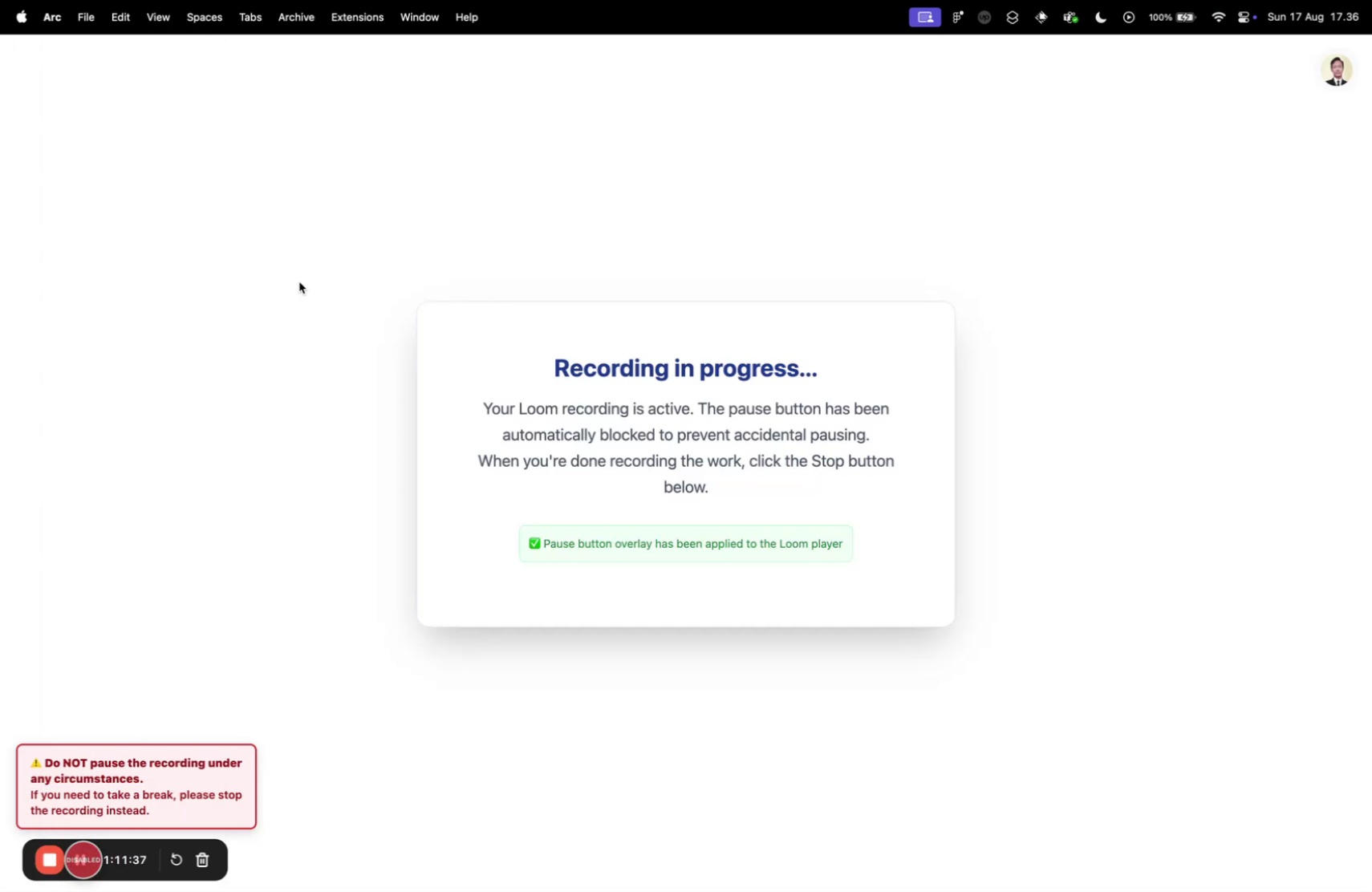 
wait(5.55)
 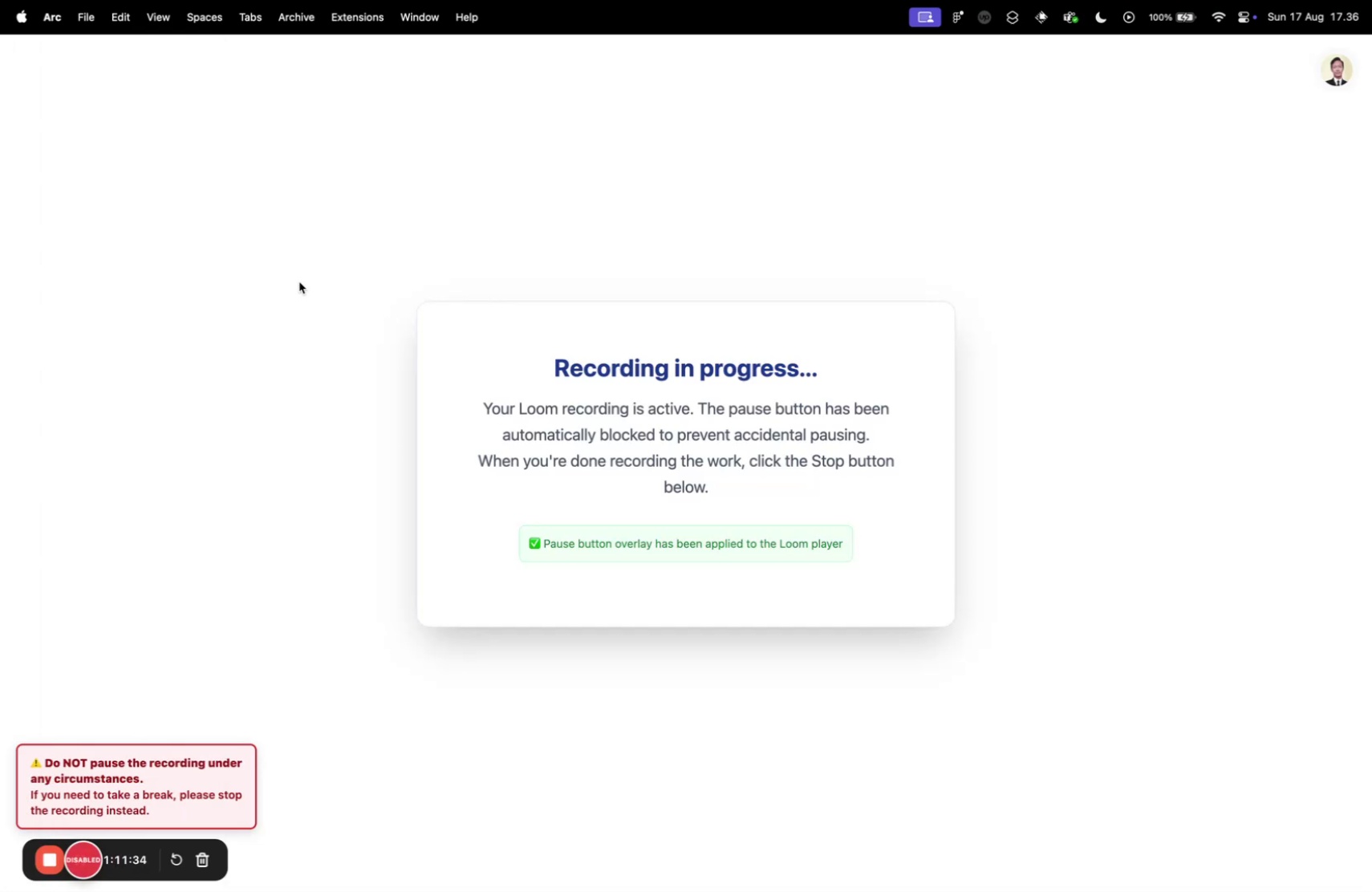 
key(Control+ControlLeft)
 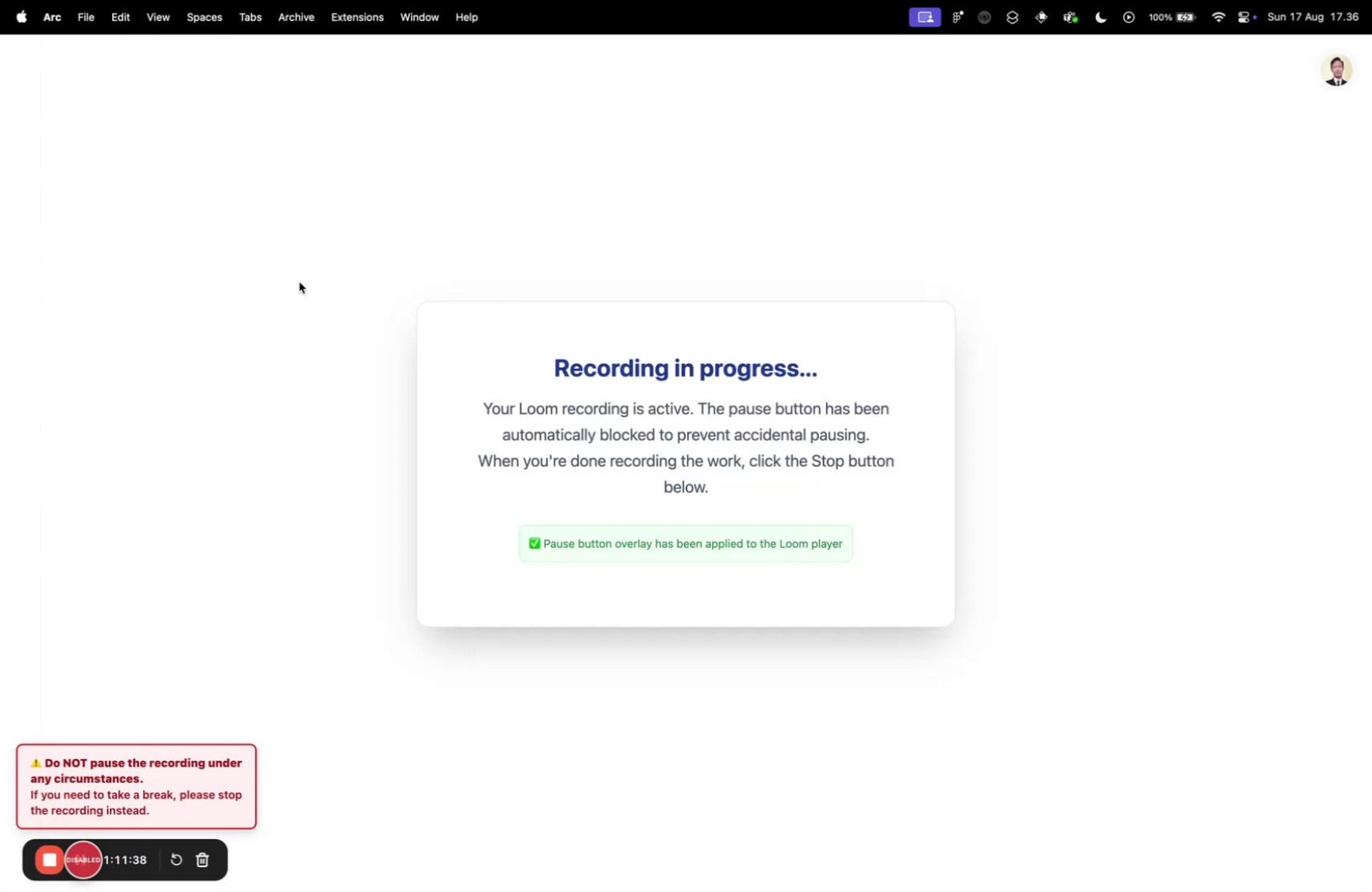 
key(Control+Tab)
 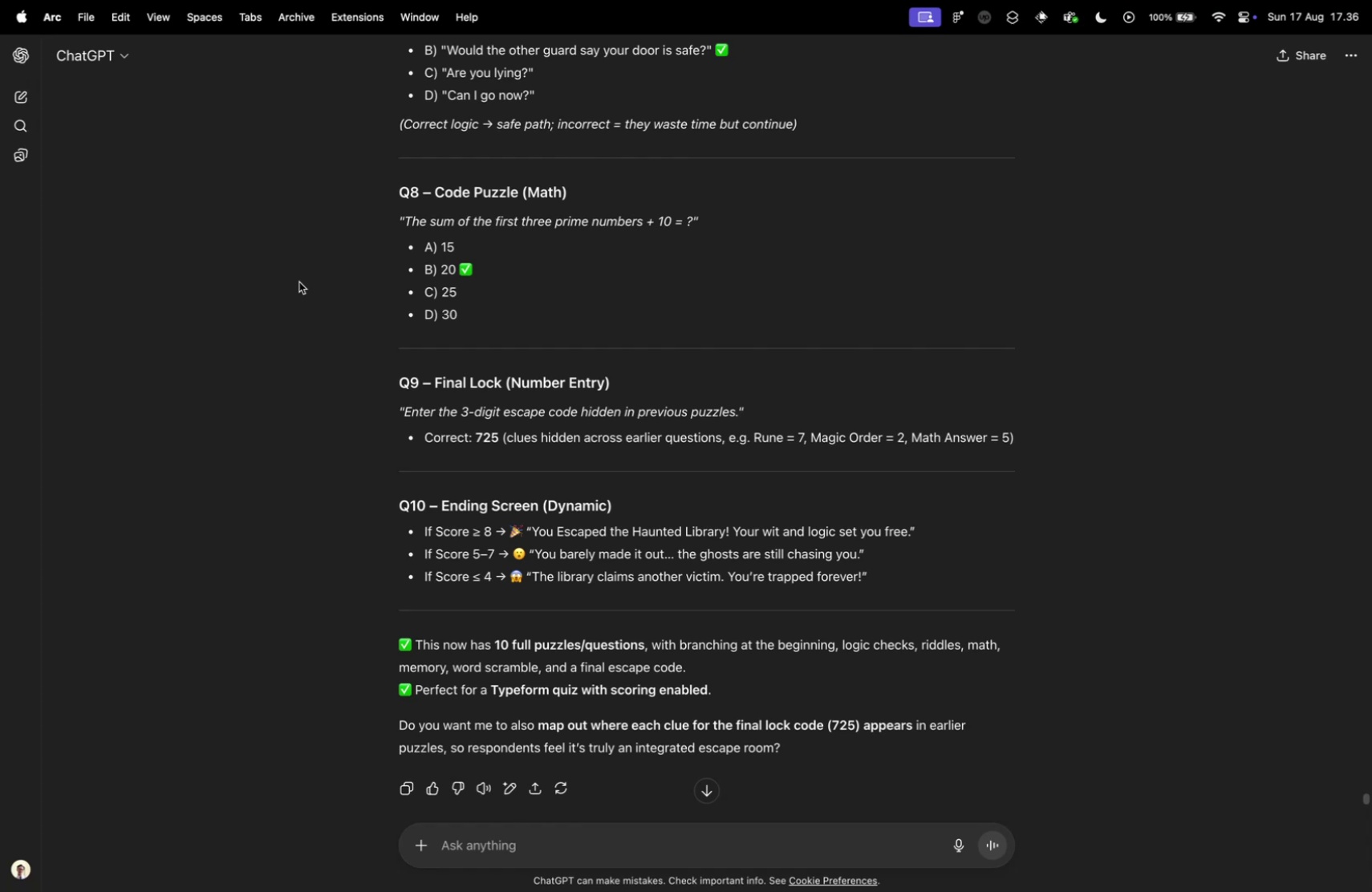 
wait(9.48)
 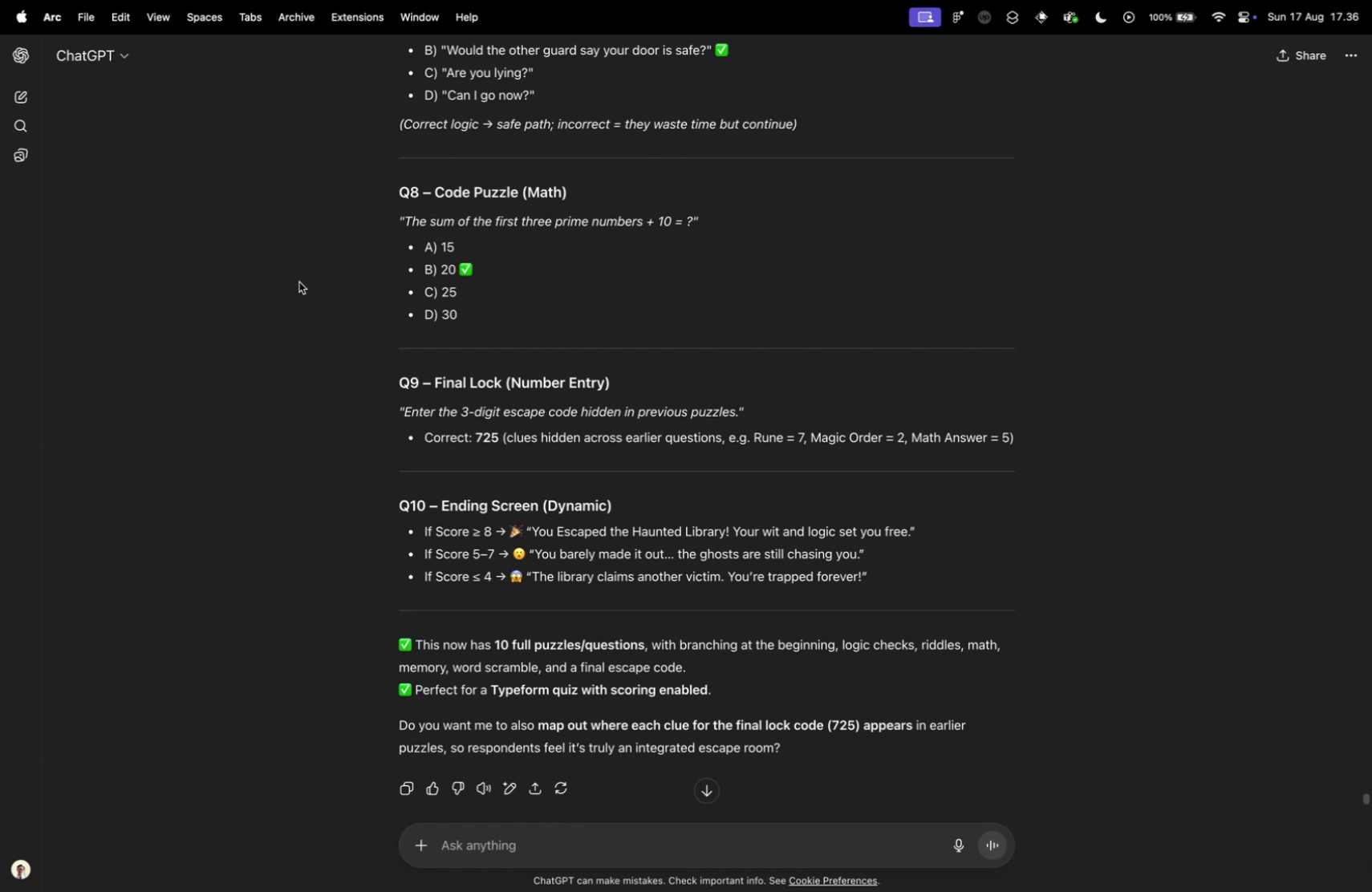 
scroll: coordinate [428, 367], scroll_direction: down, amount: 6.0
 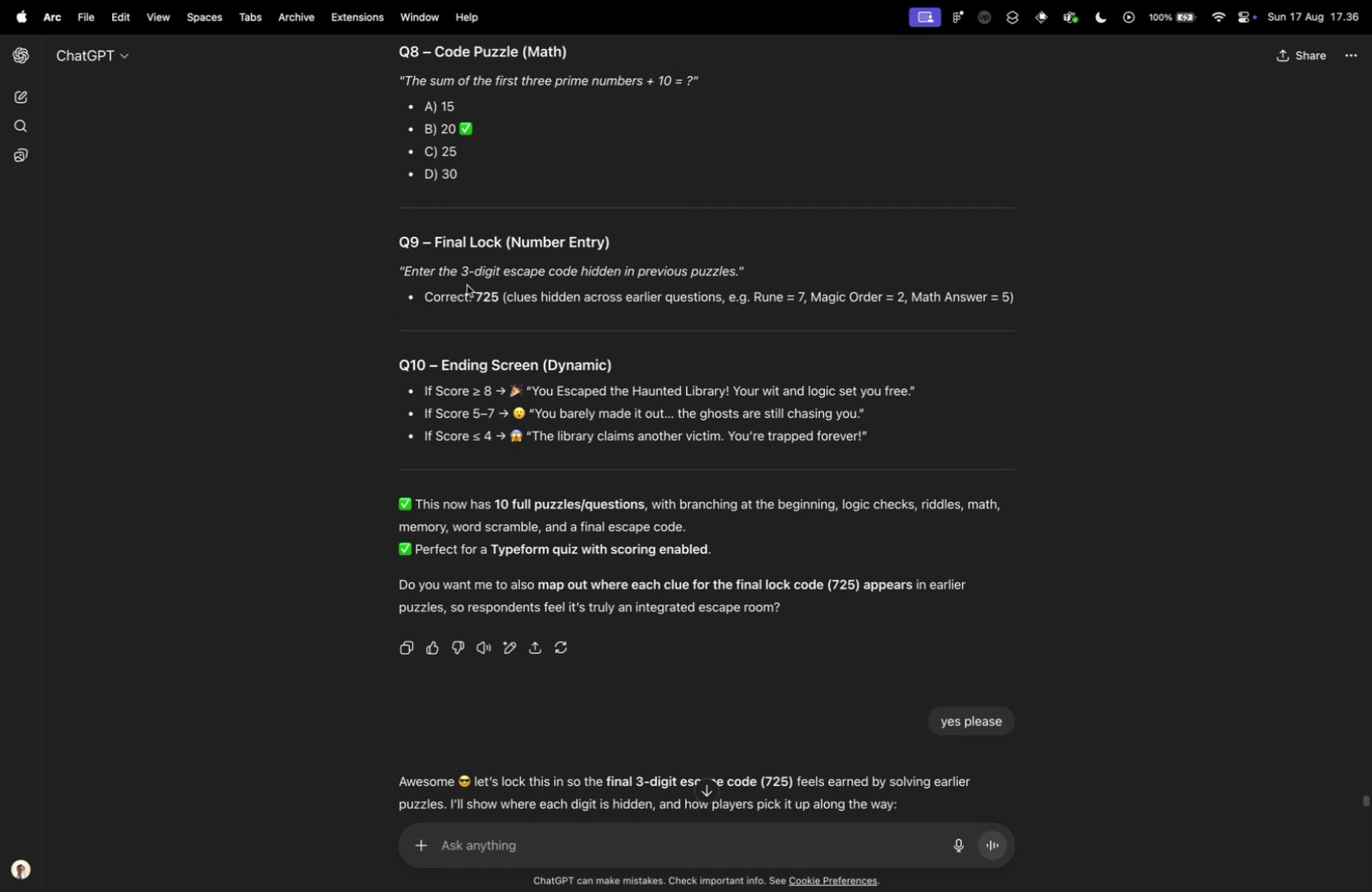 
left_click_drag(start_coordinate=[408, 270], to_coordinate=[663, 272])
 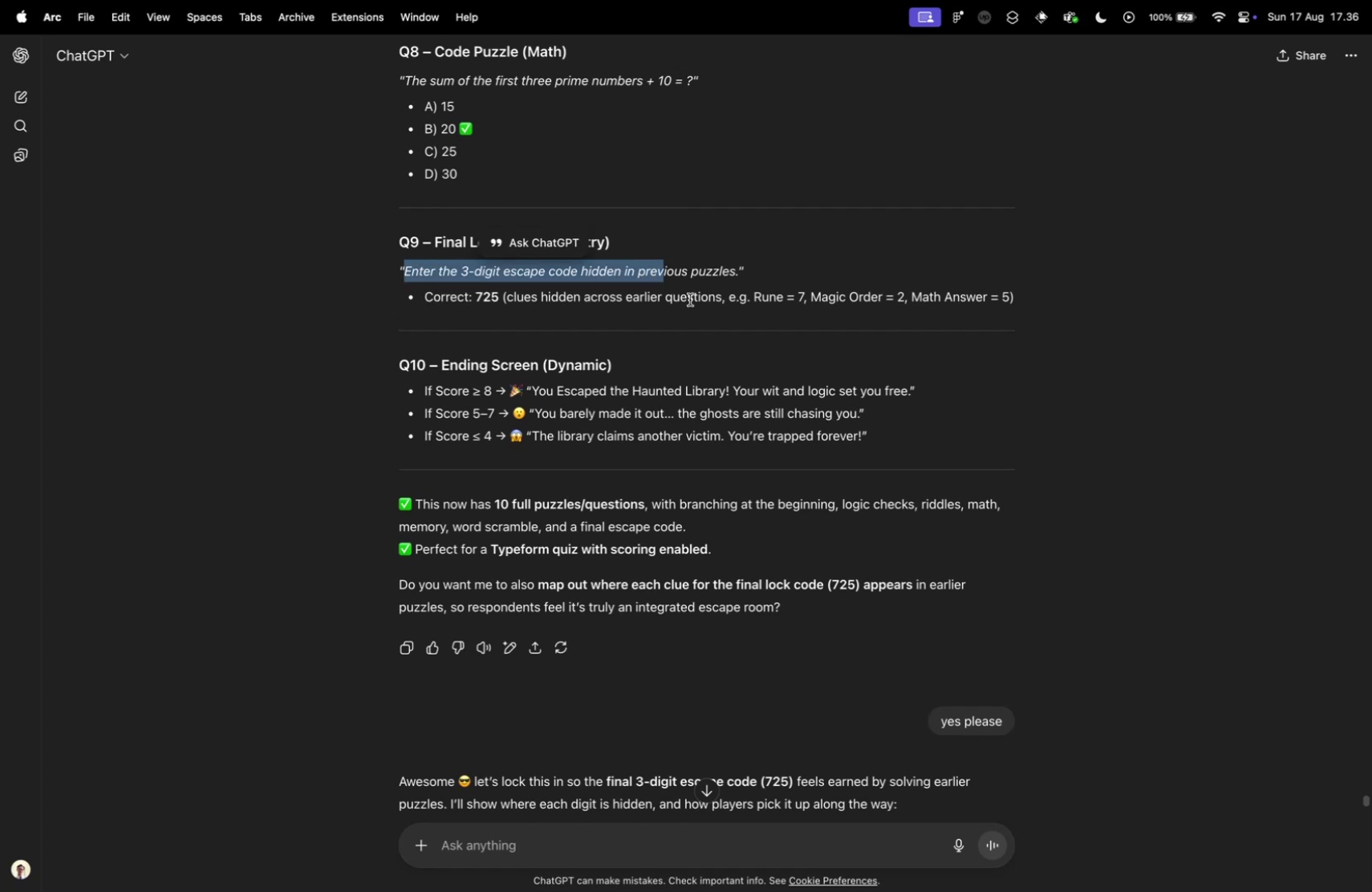 
left_click([690, 299])
 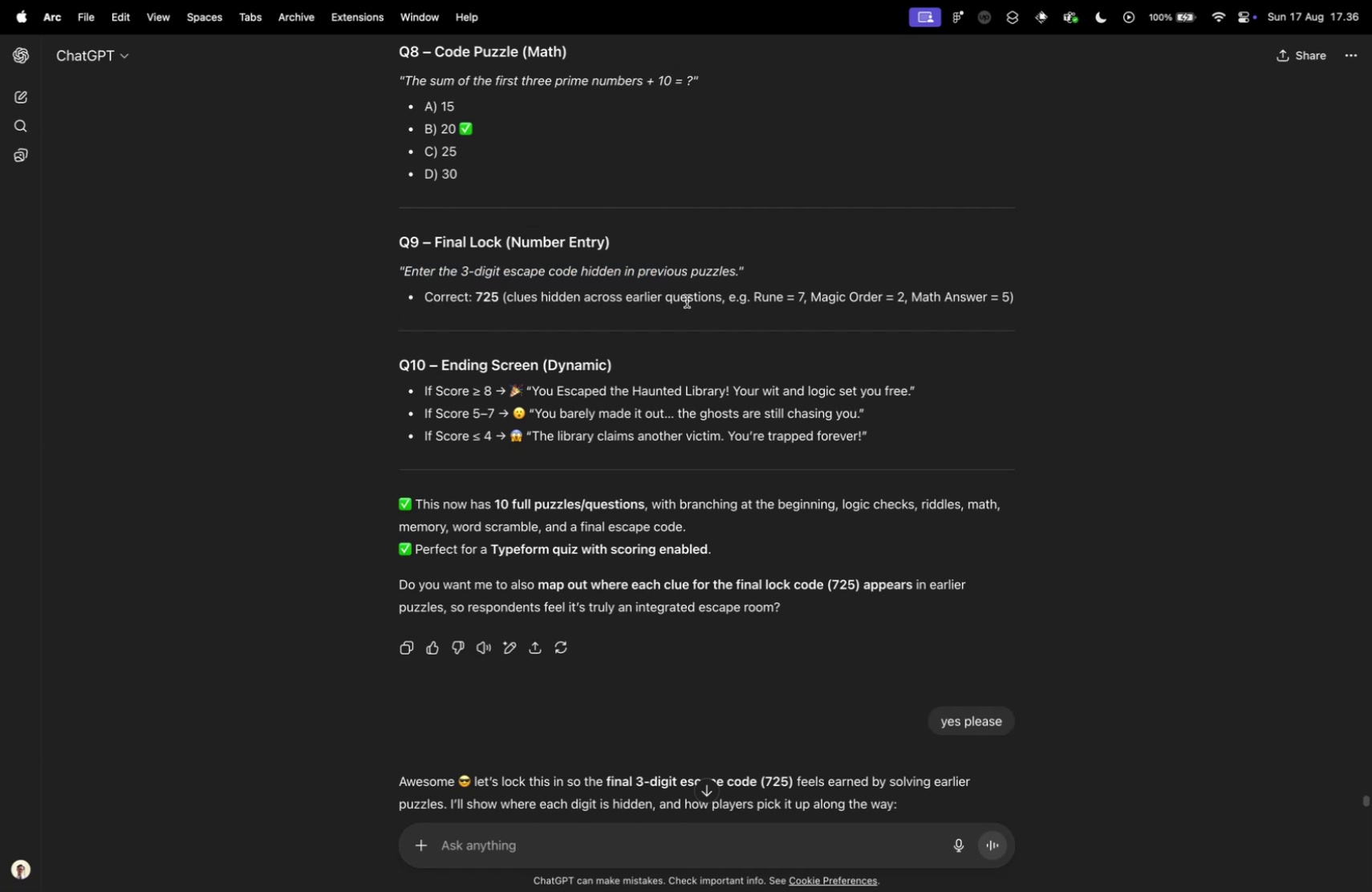 
key(Control+ControlLeft)
 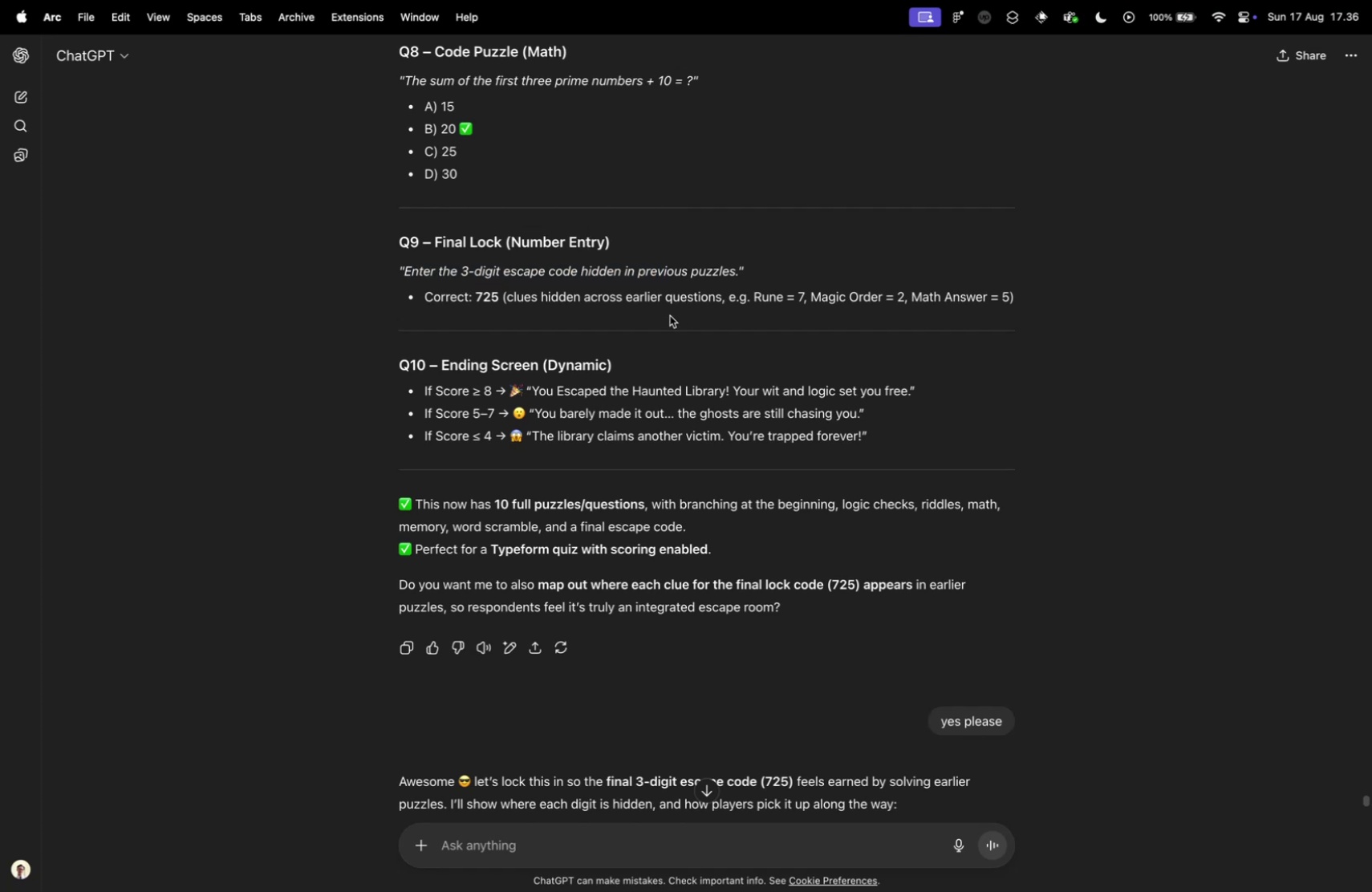 
key(Control+Tab)
 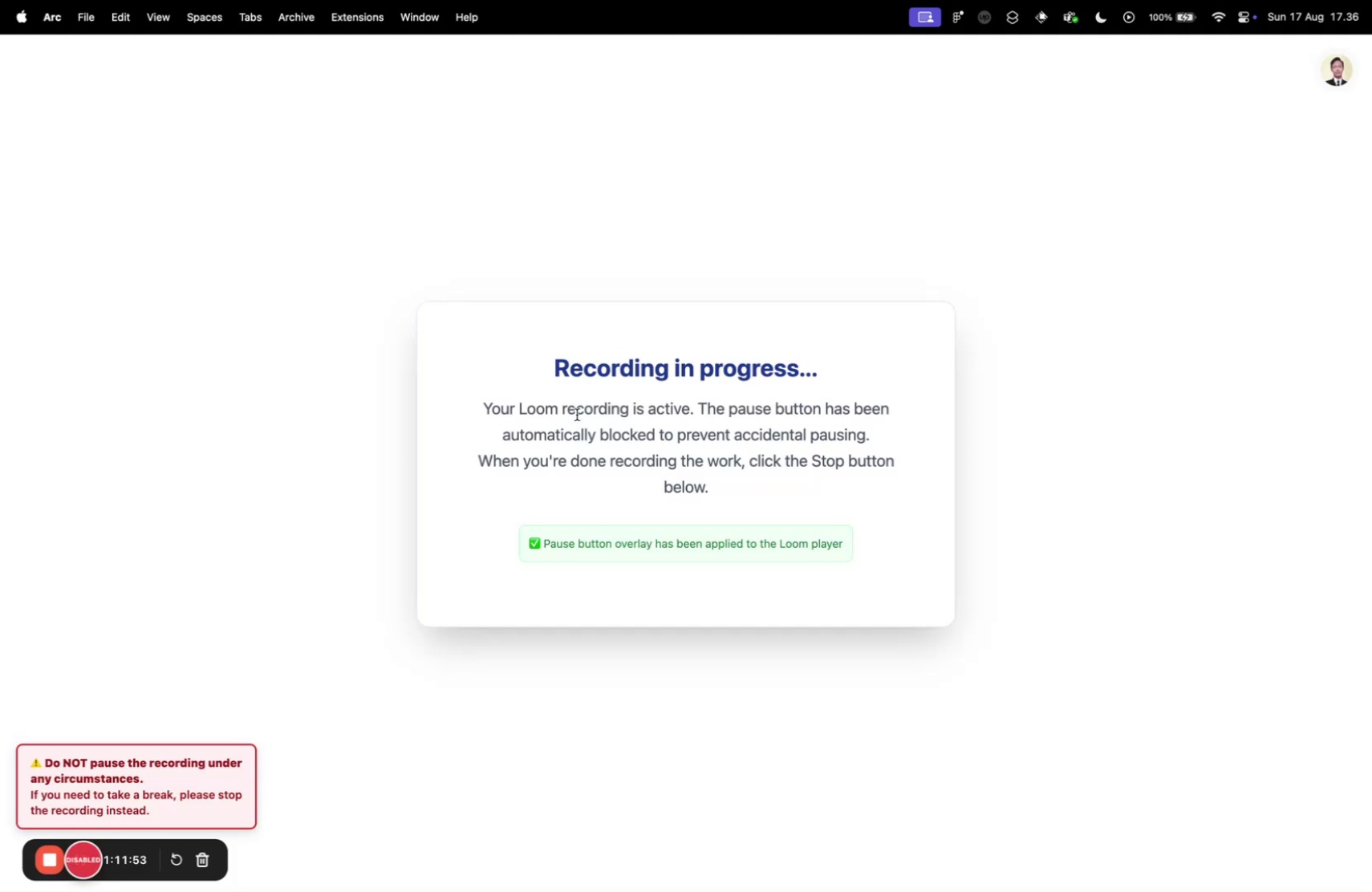 
key(Control+ControlLeft)
 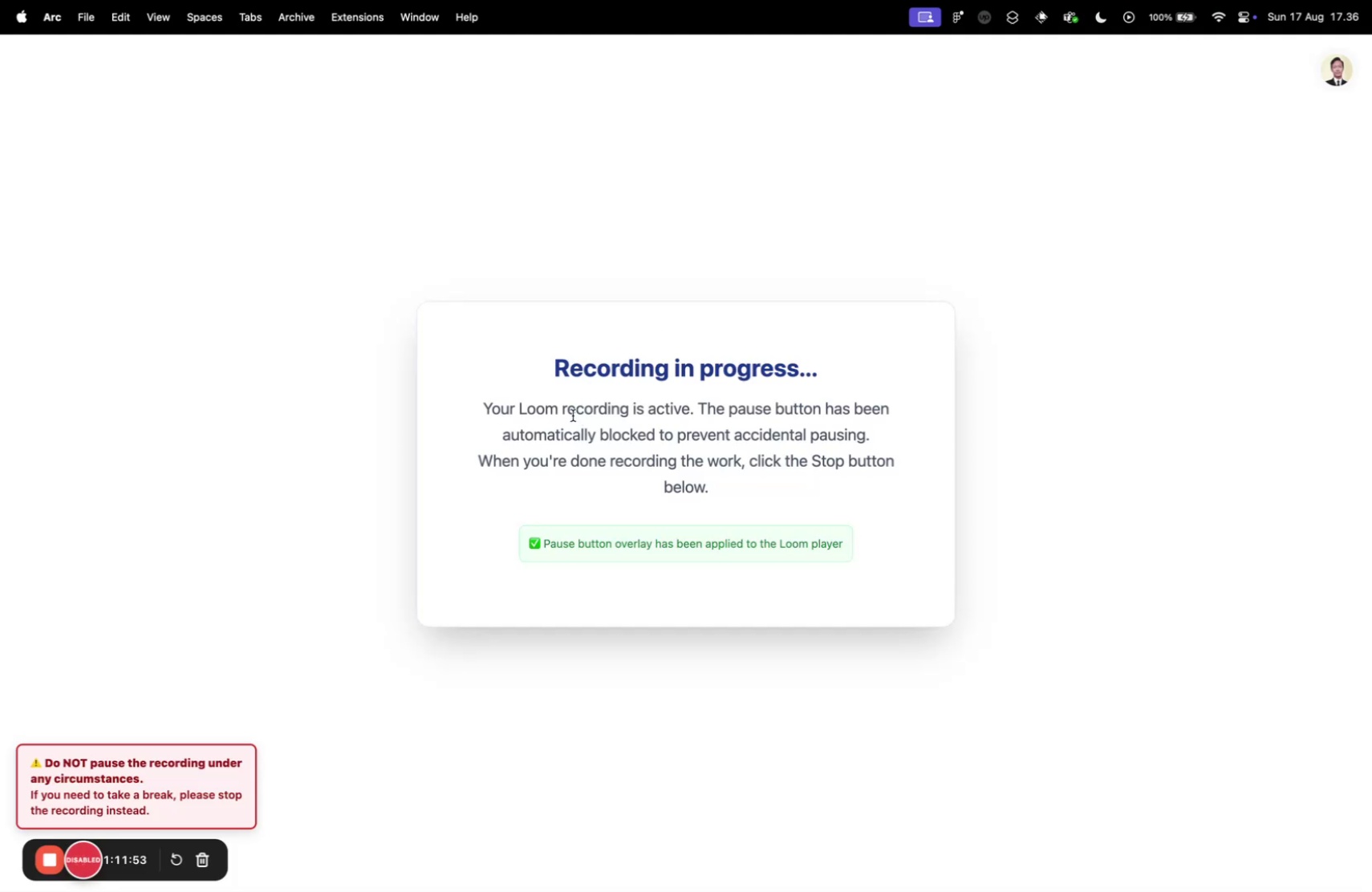 
key(Control+Tab)
 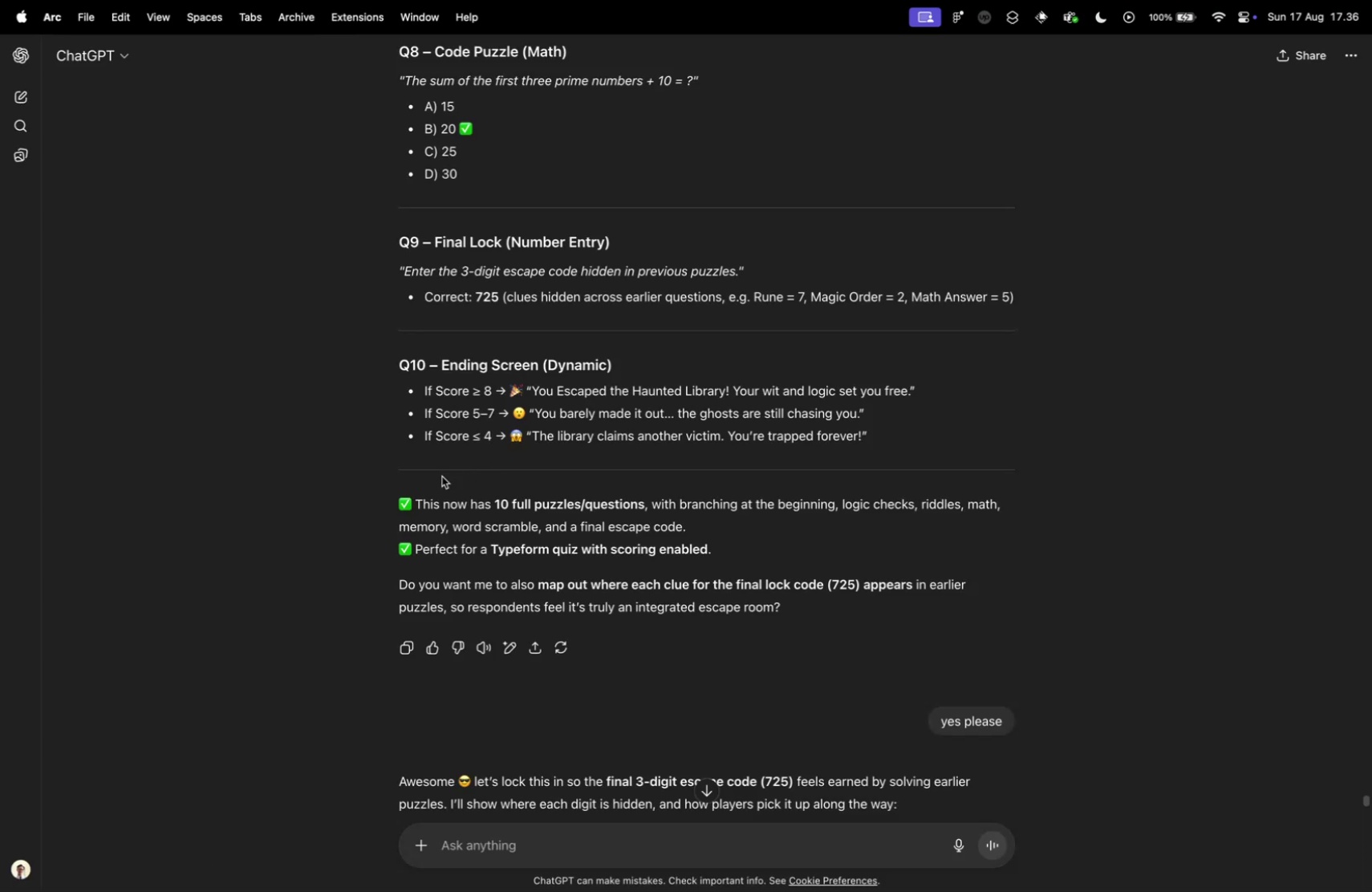 
scroll: coordinate [316, 481], scroll_direction: up, amount: 5.0
 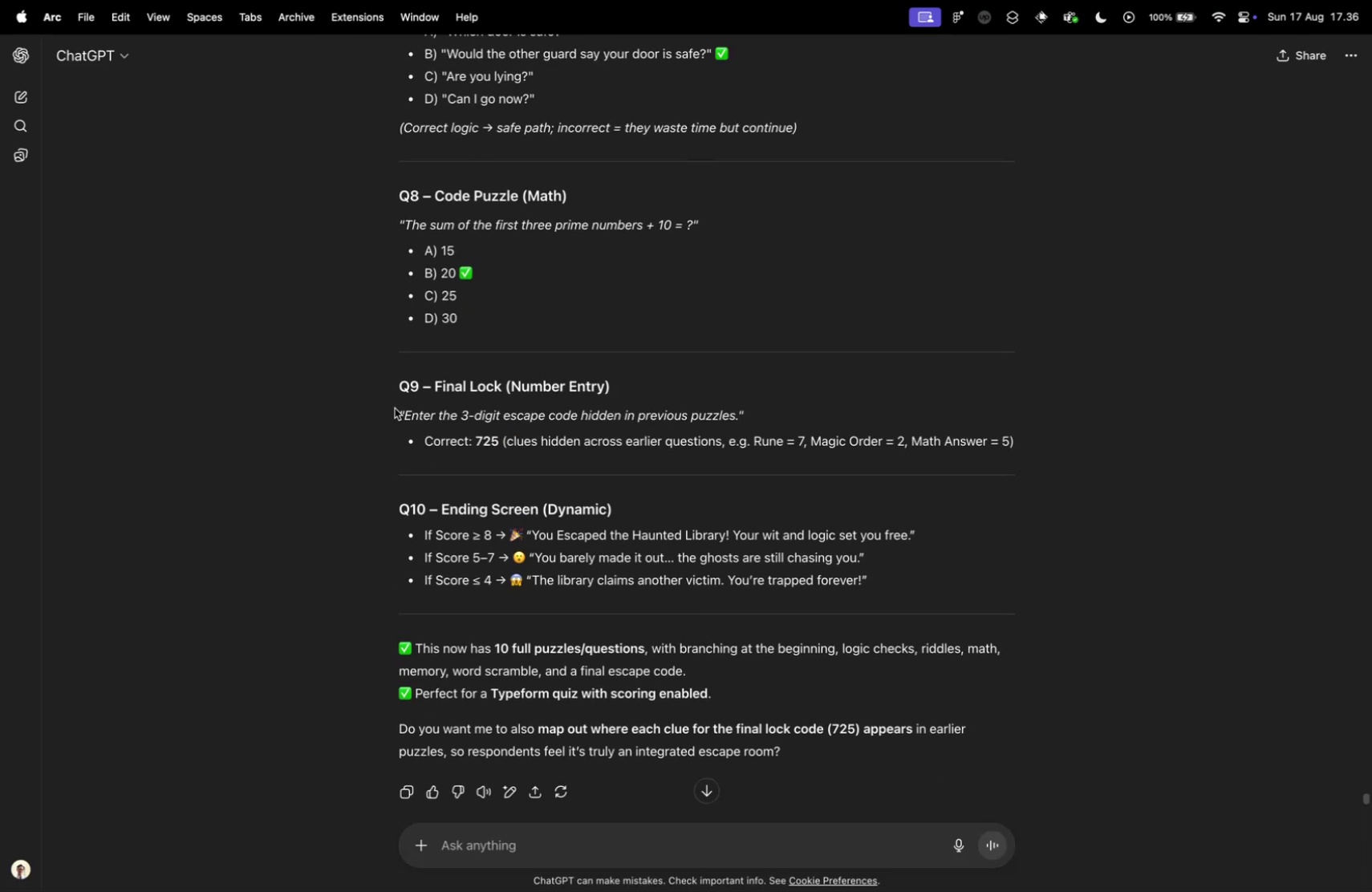 
key(Control+Tab)
 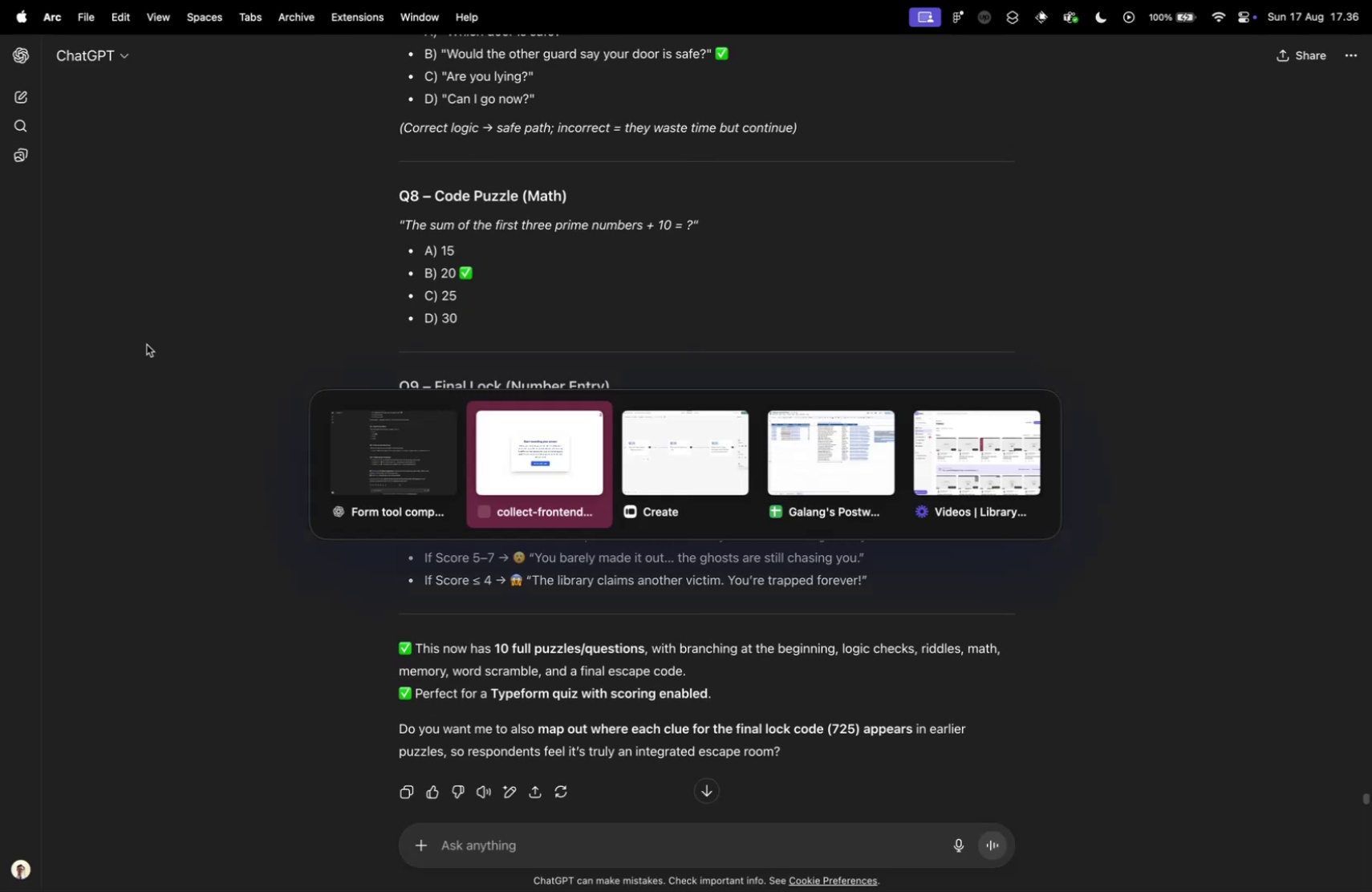 
key(Control+Tab)
 